 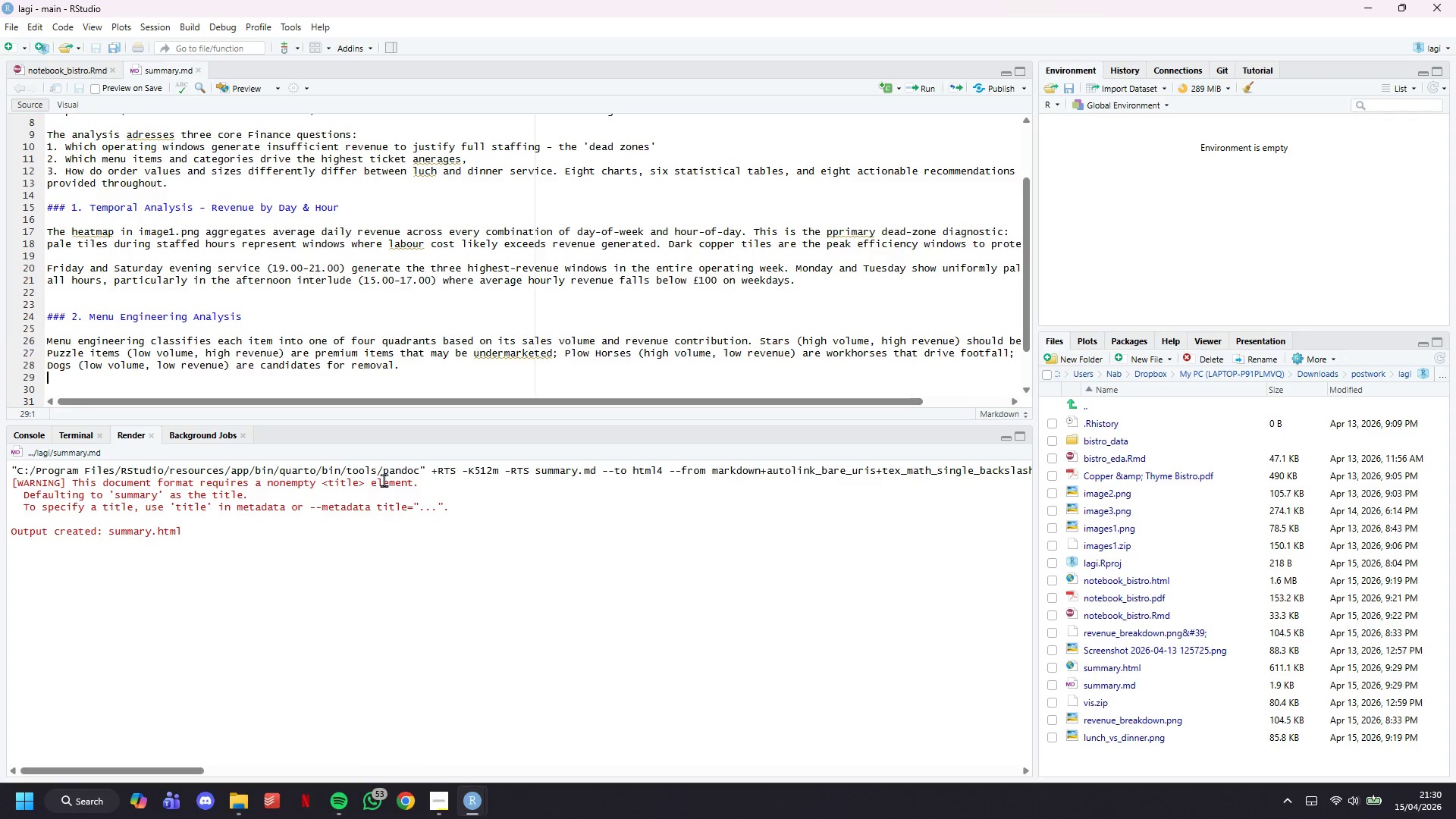 
left_click([73, 68])
 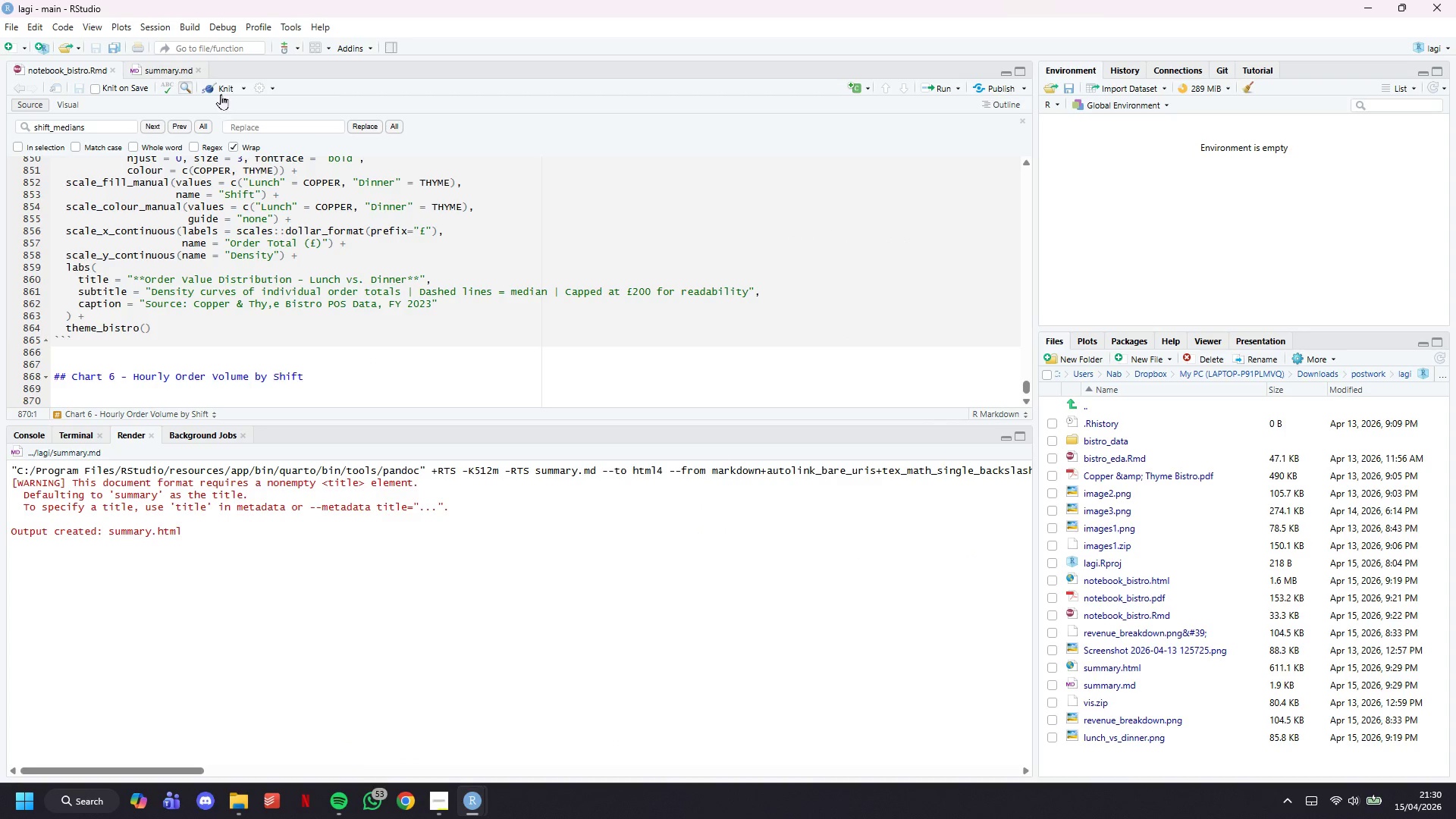 
left_click([221, 93])
 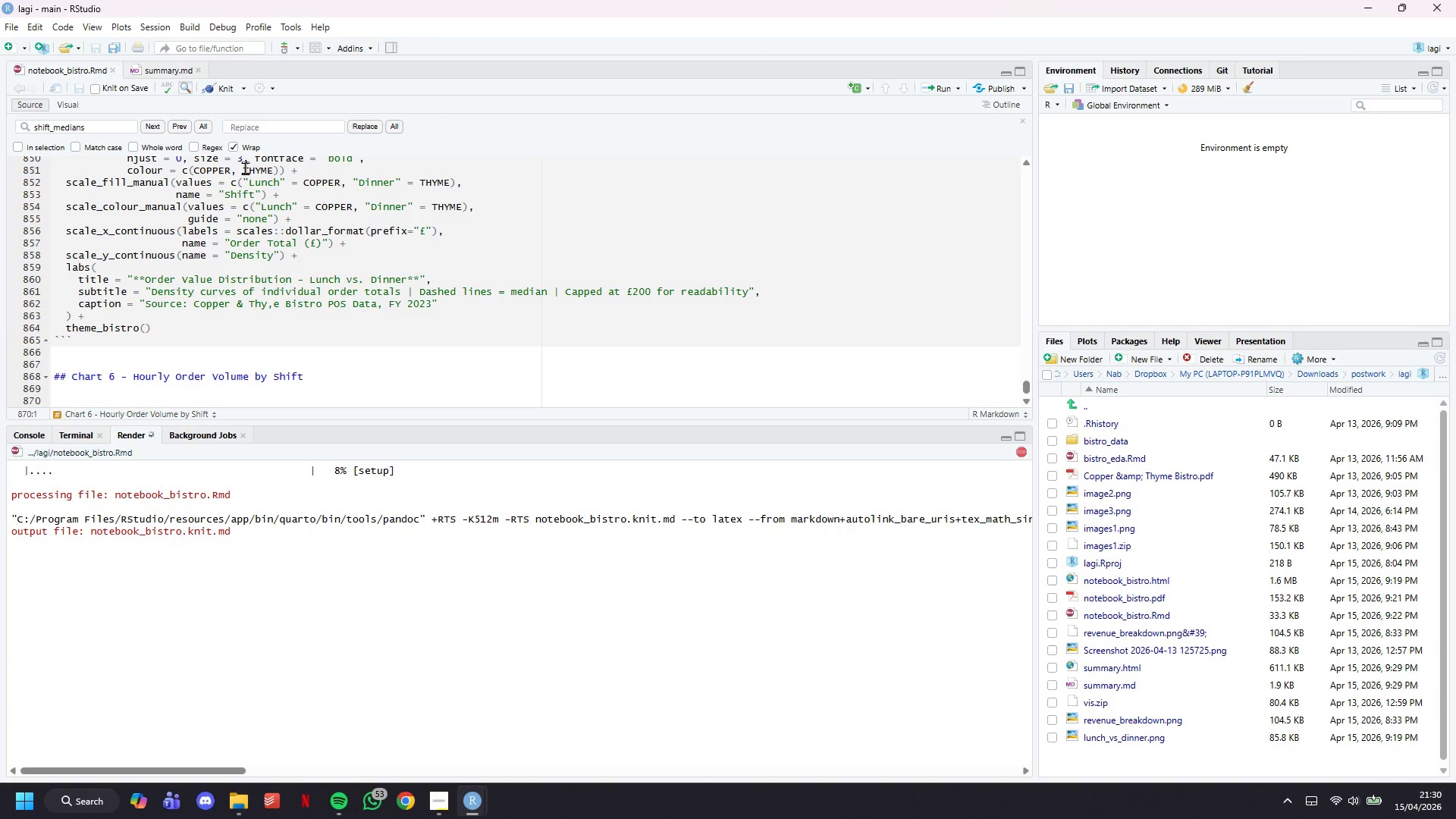 
wait(20.53)
 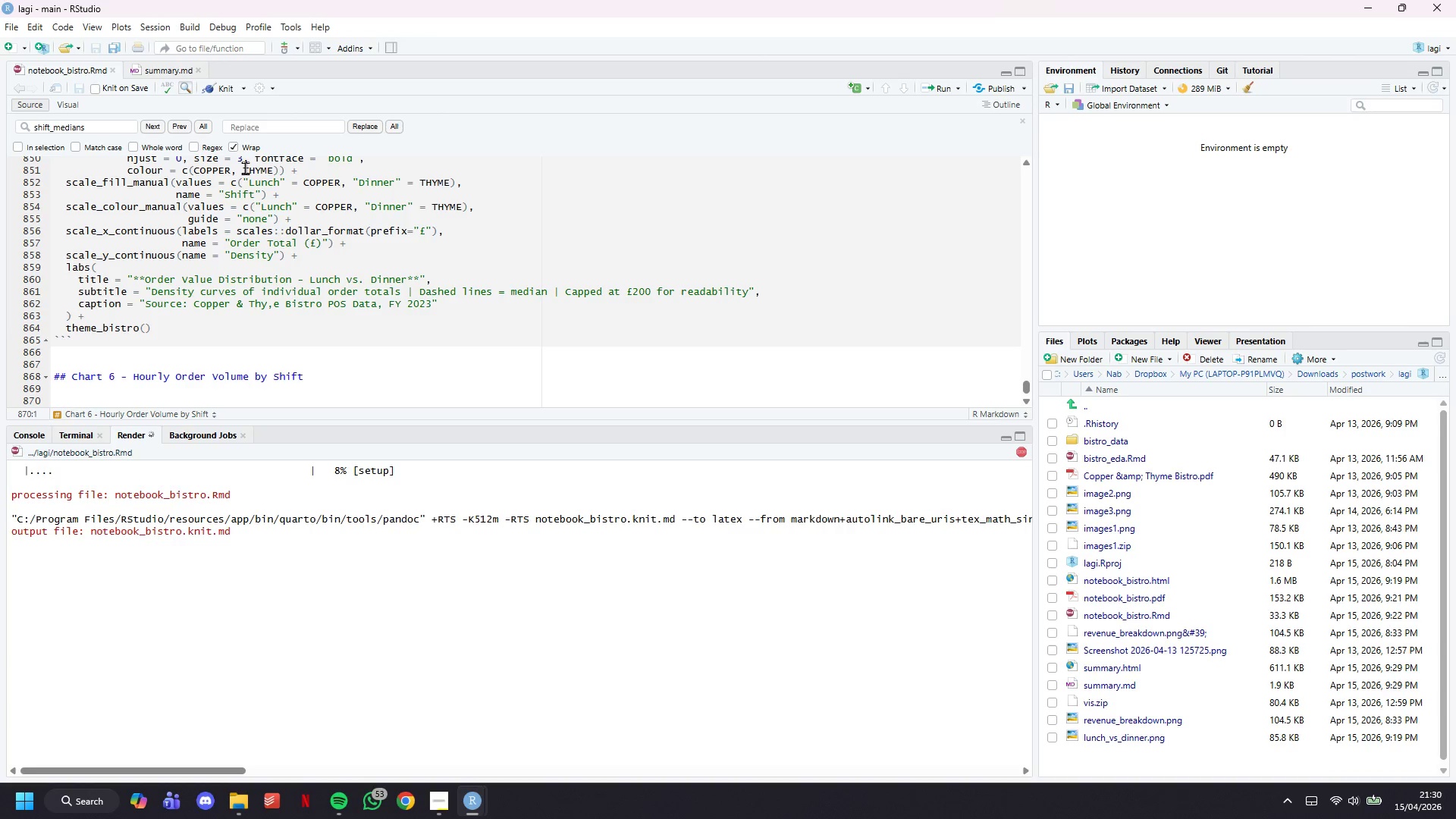 
left_click([155, 72])
 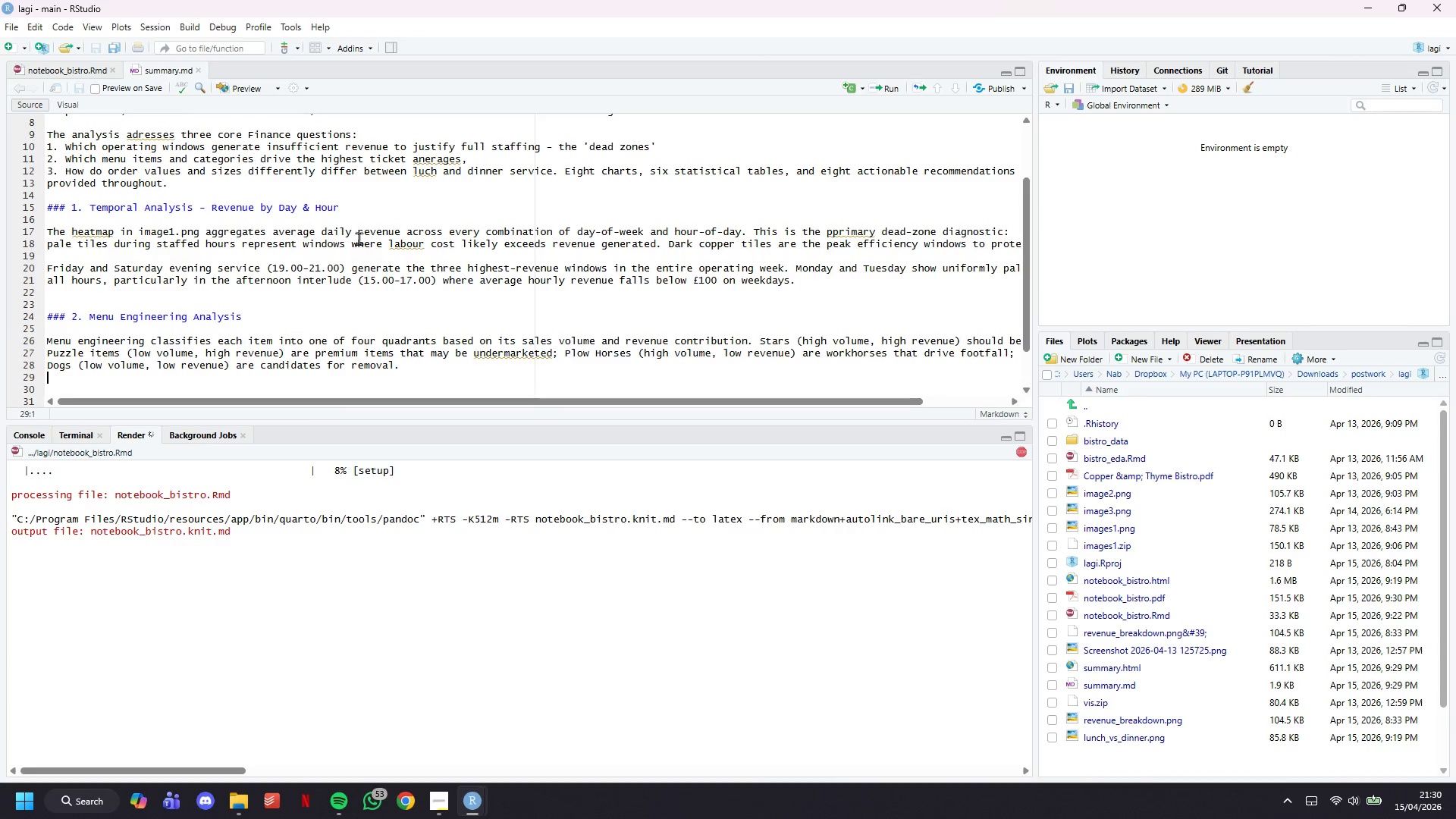 
scroll: coordinate [371, 253], scroll_direction: down, amount: 3.0
 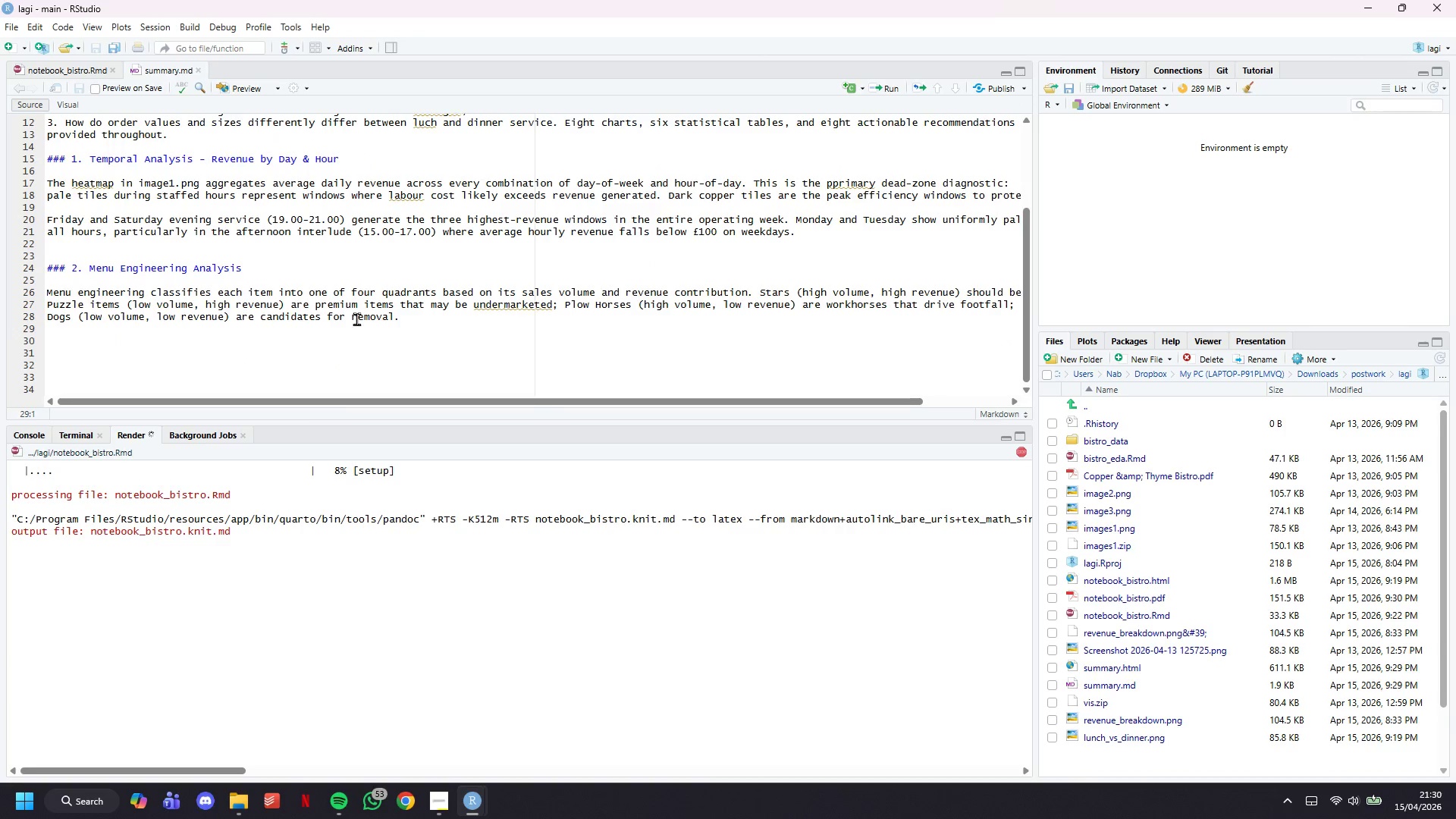 
left_click([357, 356])
 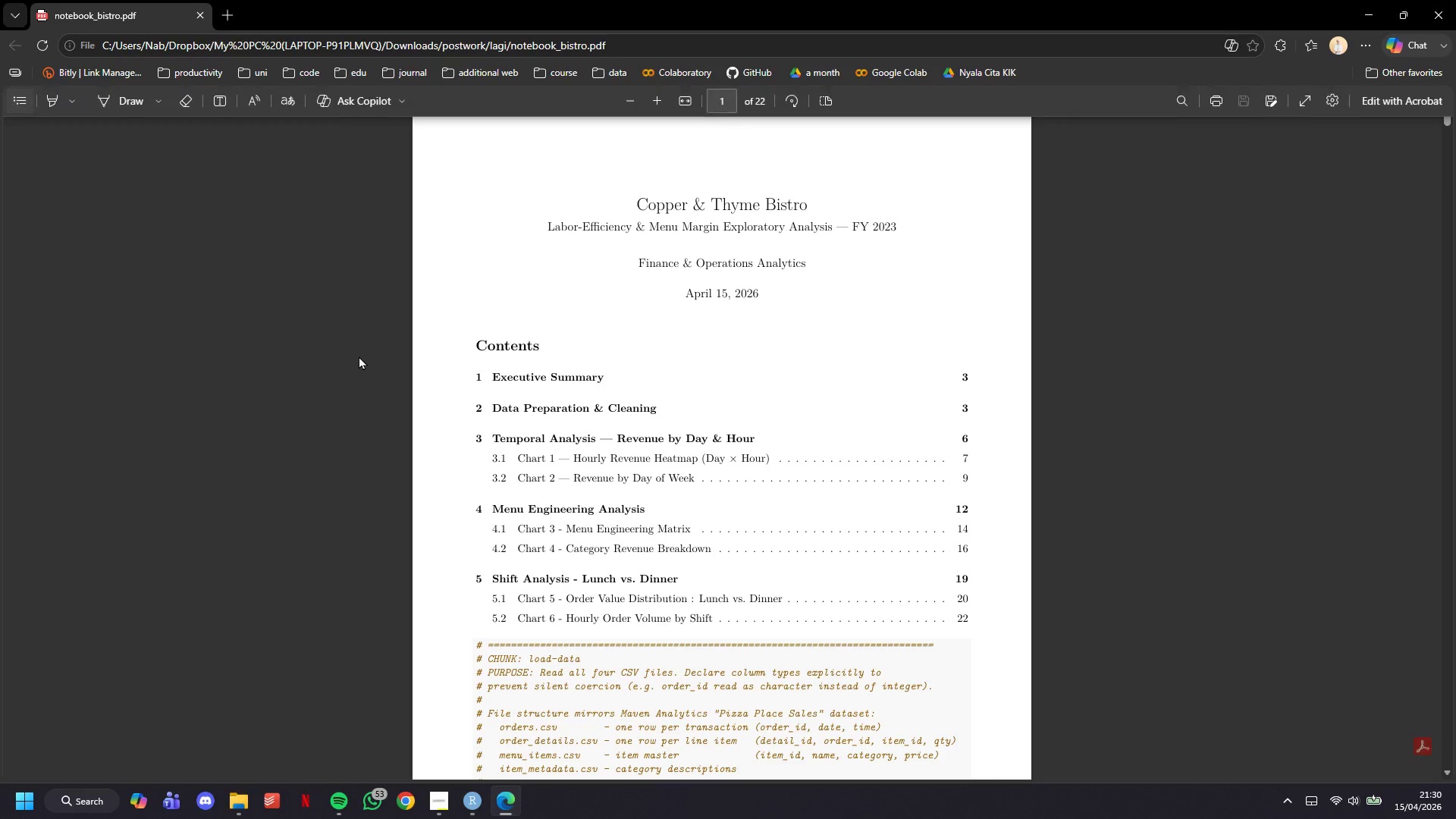 
wait(6.12)
 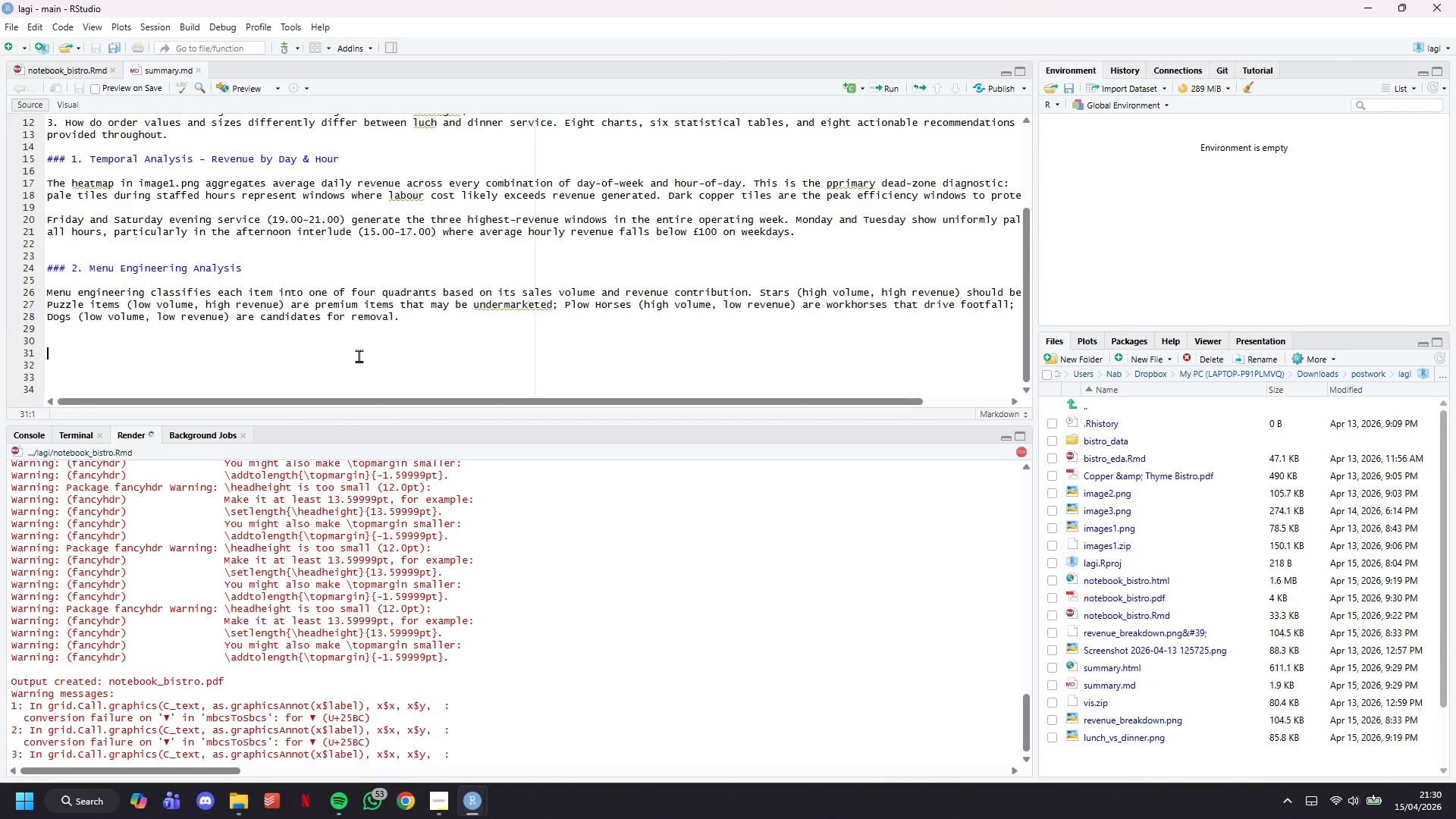 
left_click([1364, 4])
 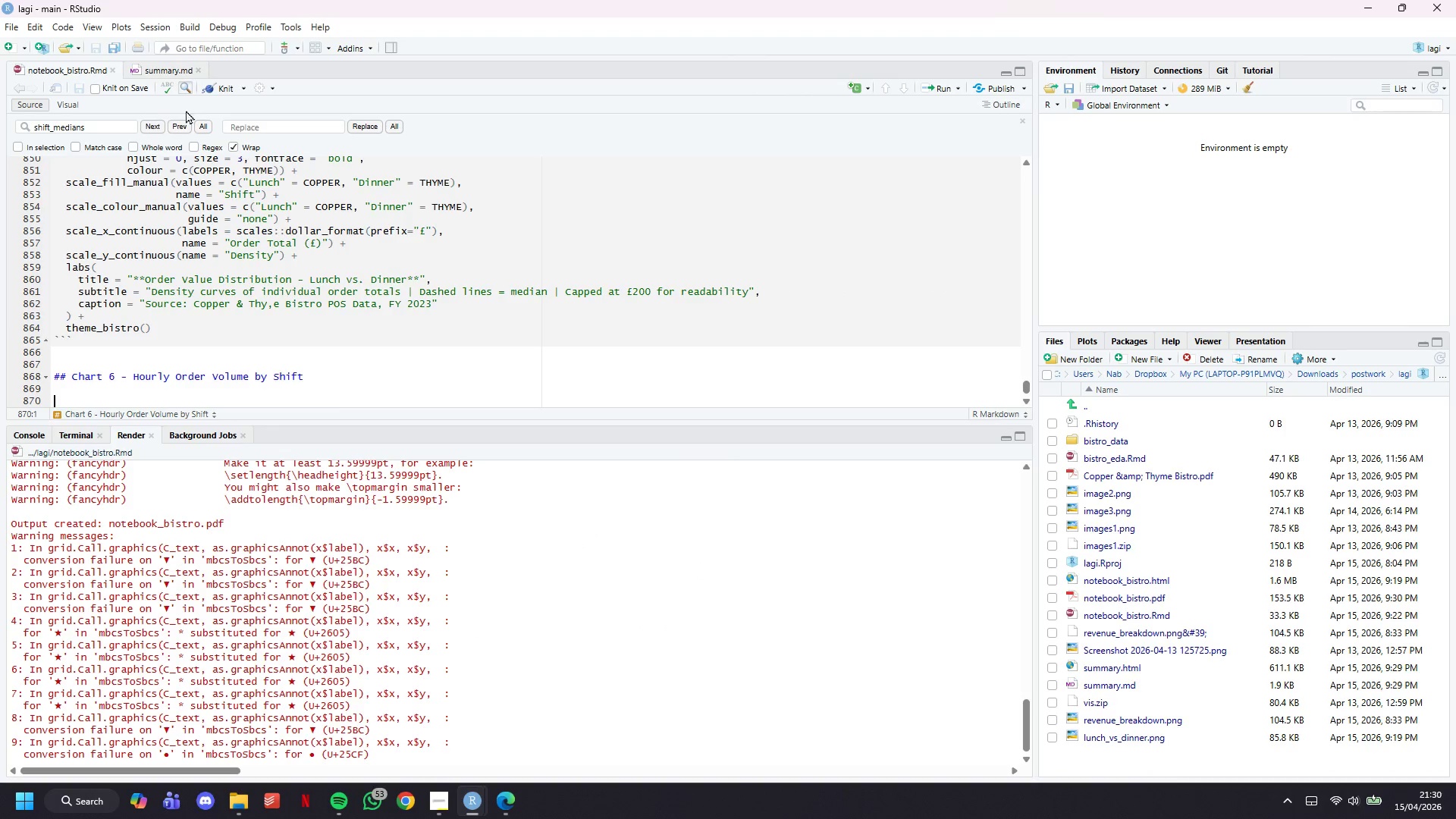 
left_click([242, 89])
 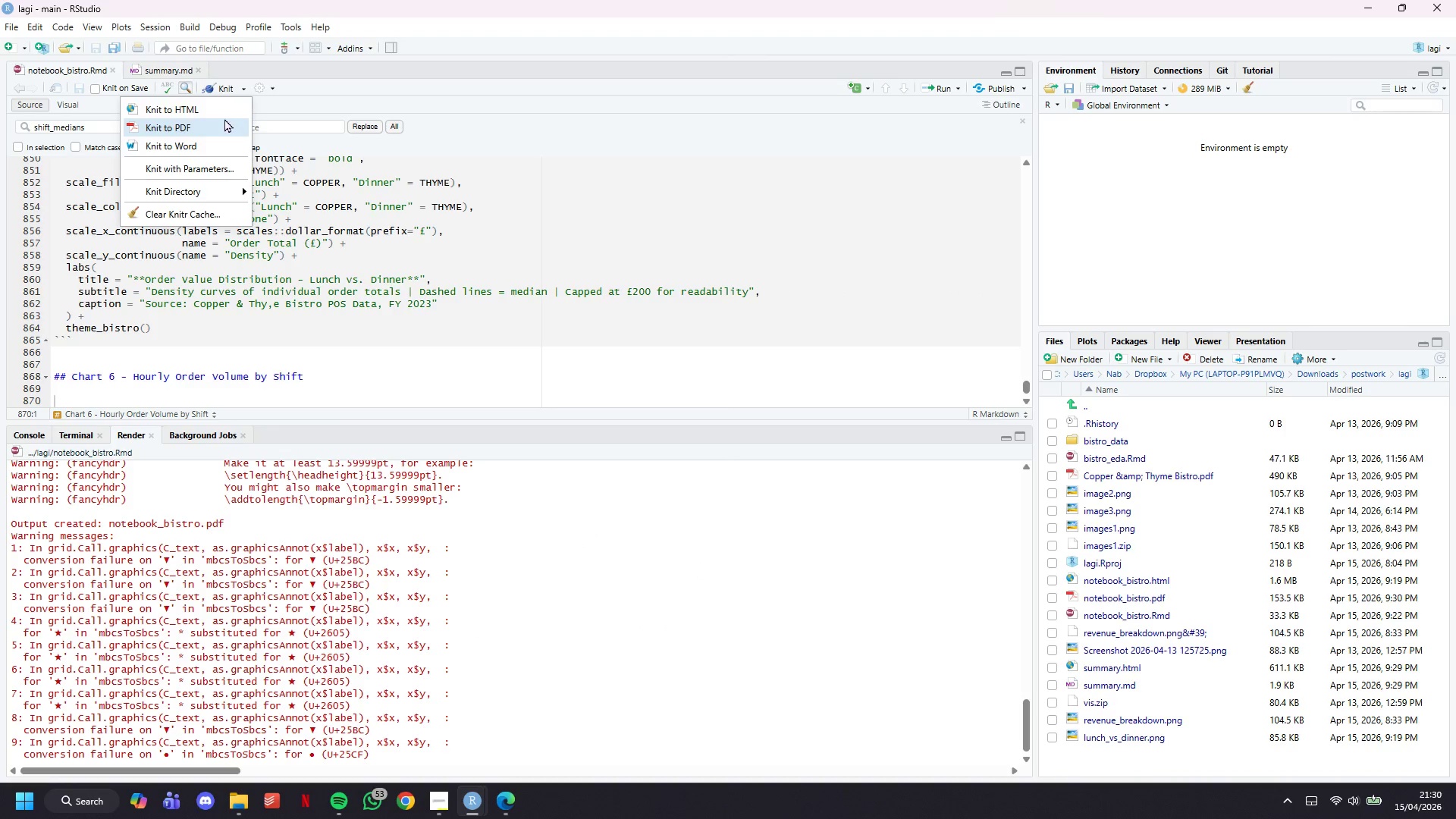 
left_click([218, 105])
 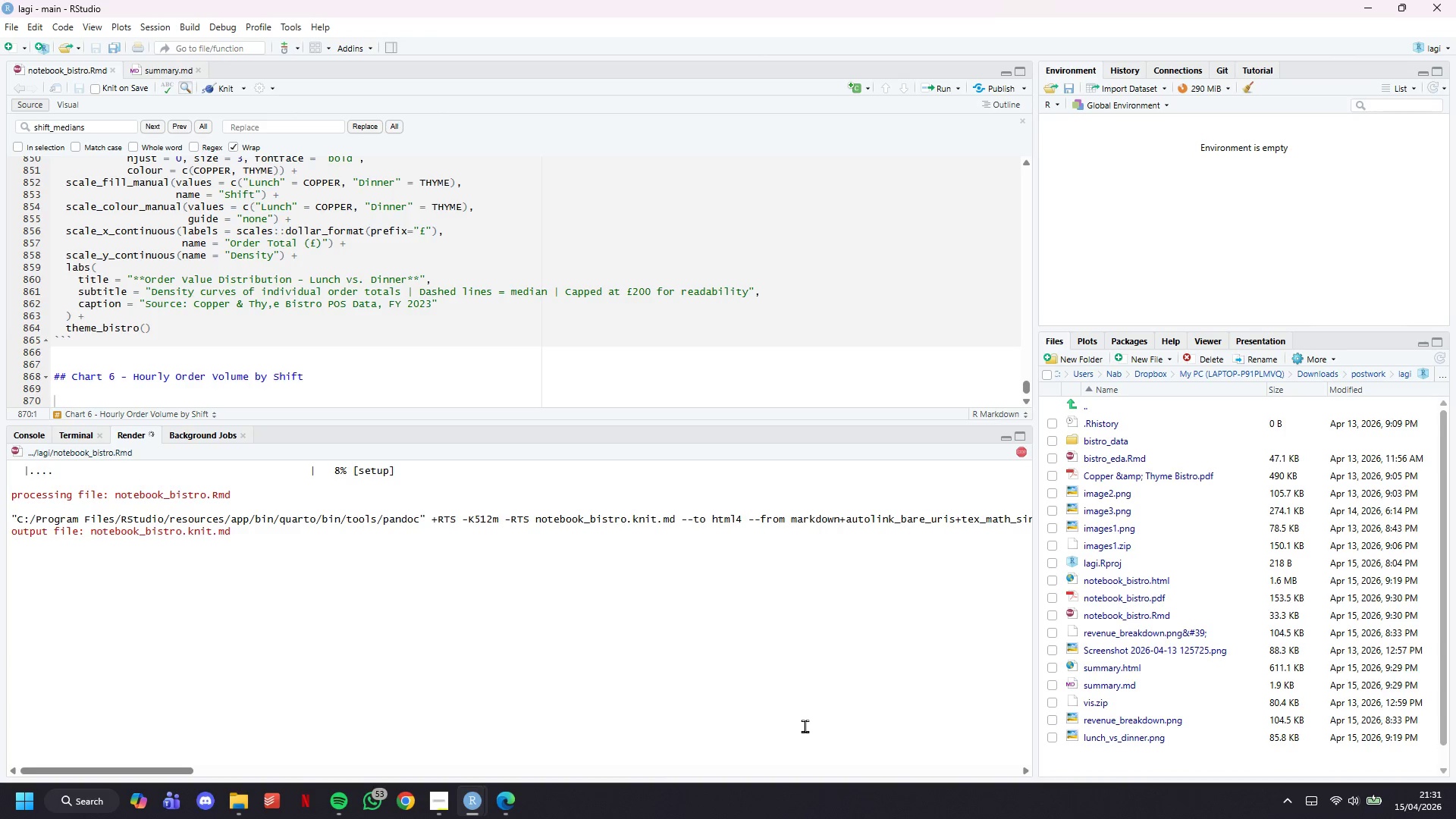 
wait(28.47)
 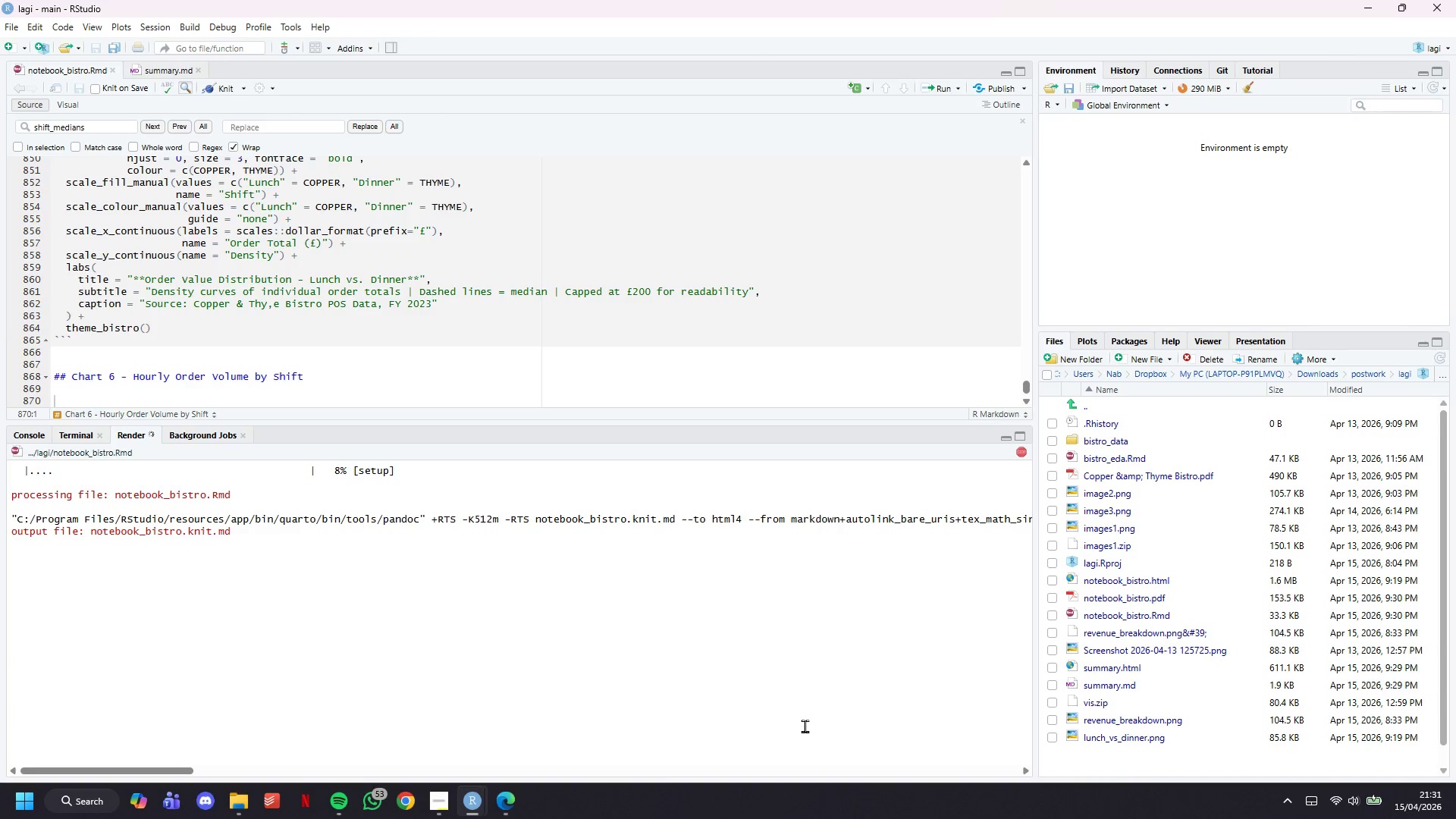 
scroll: coordinate [695, 563], scroll_direction: down, amount: 43.0
 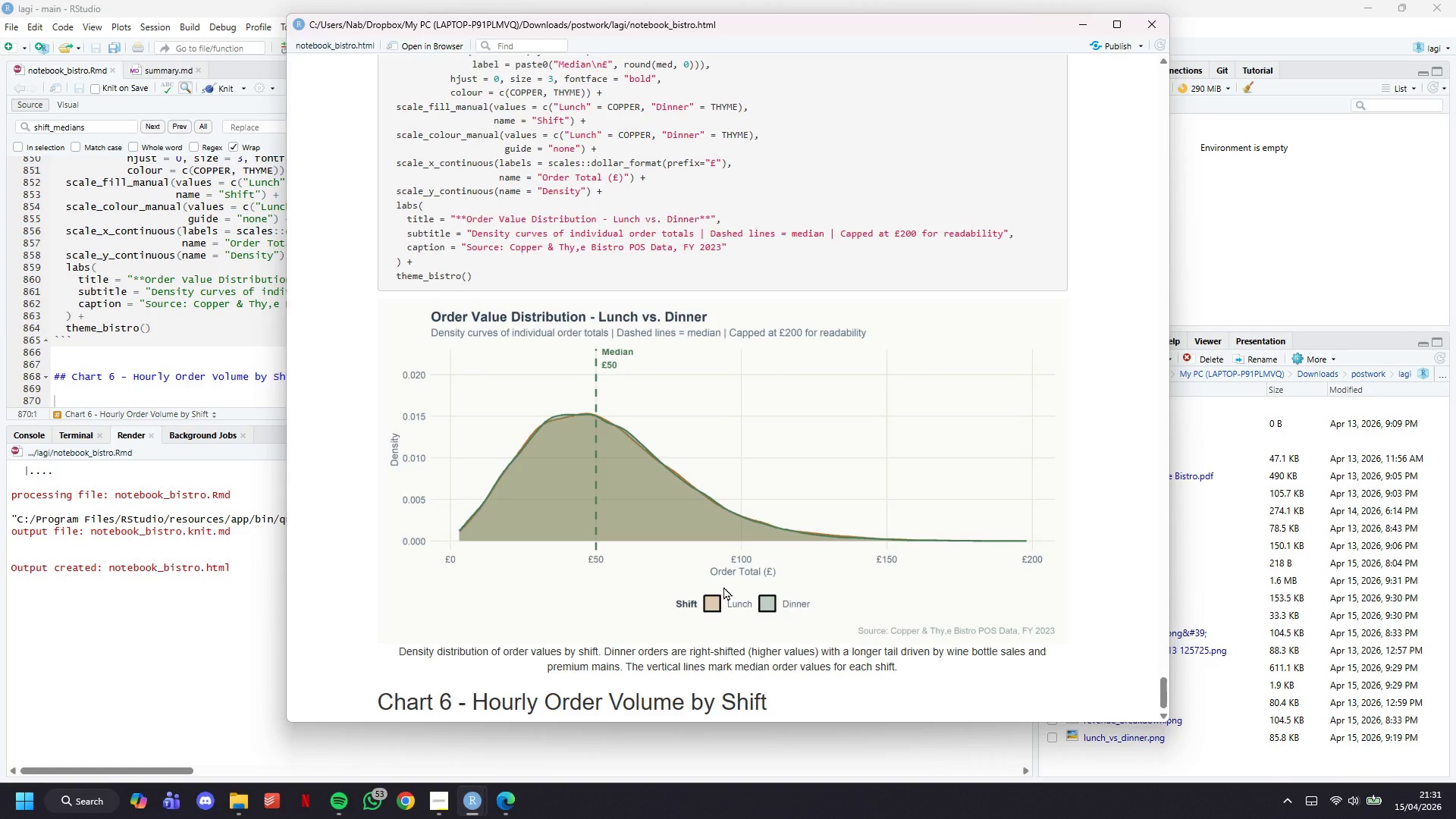 
wait(29.24)
 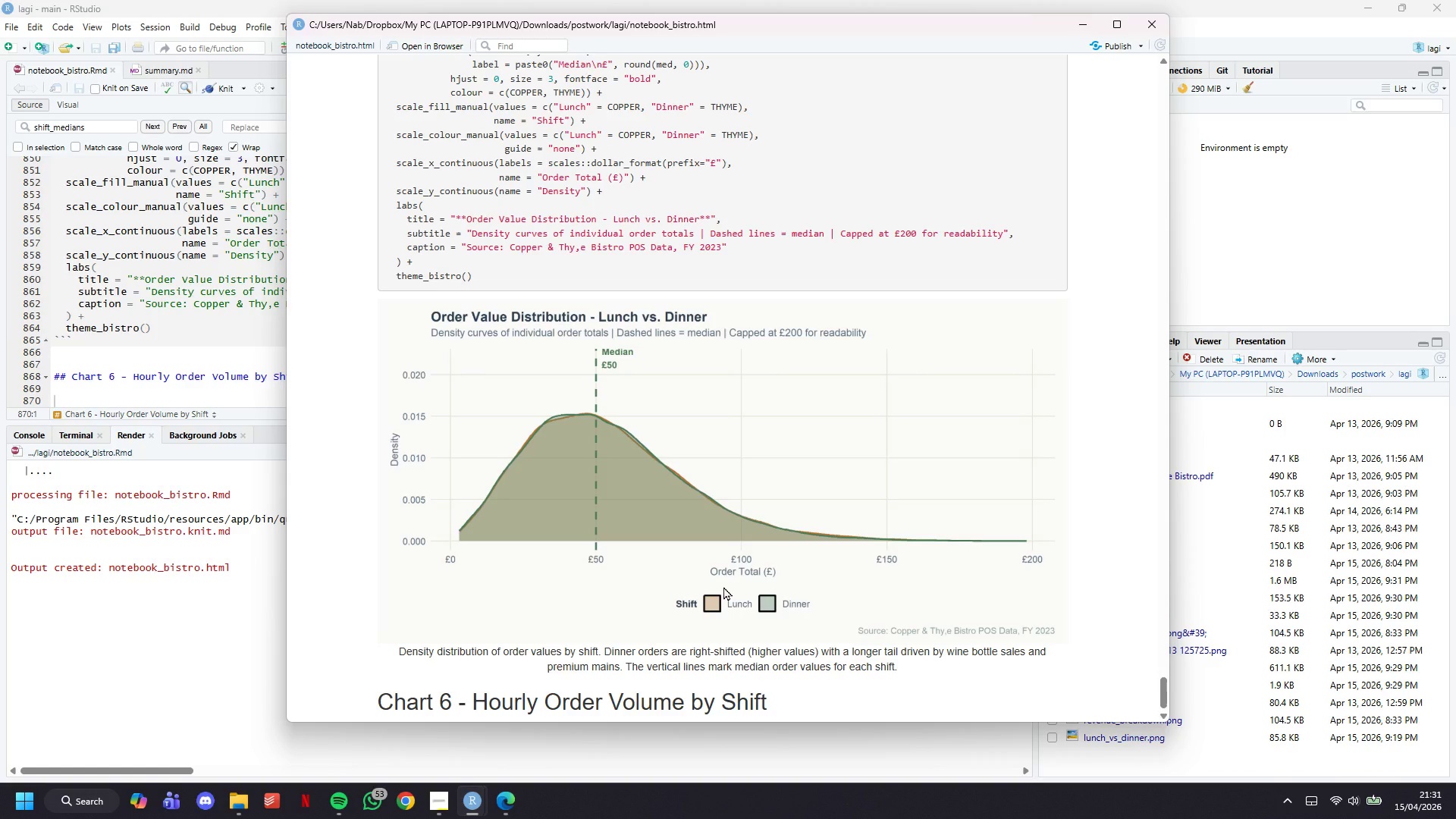 
left_click([241, 385])
 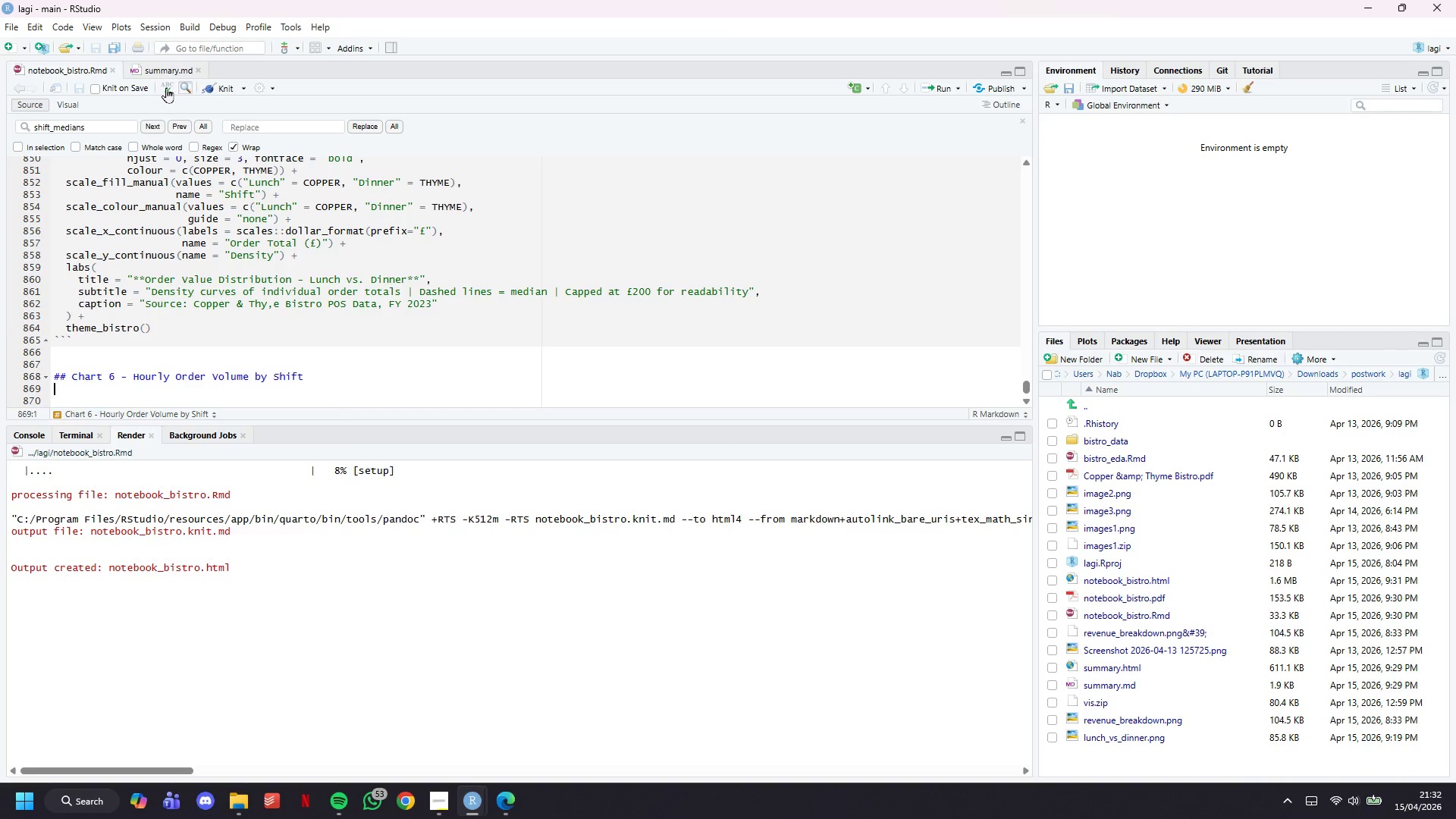 
left_click([157, 71])
 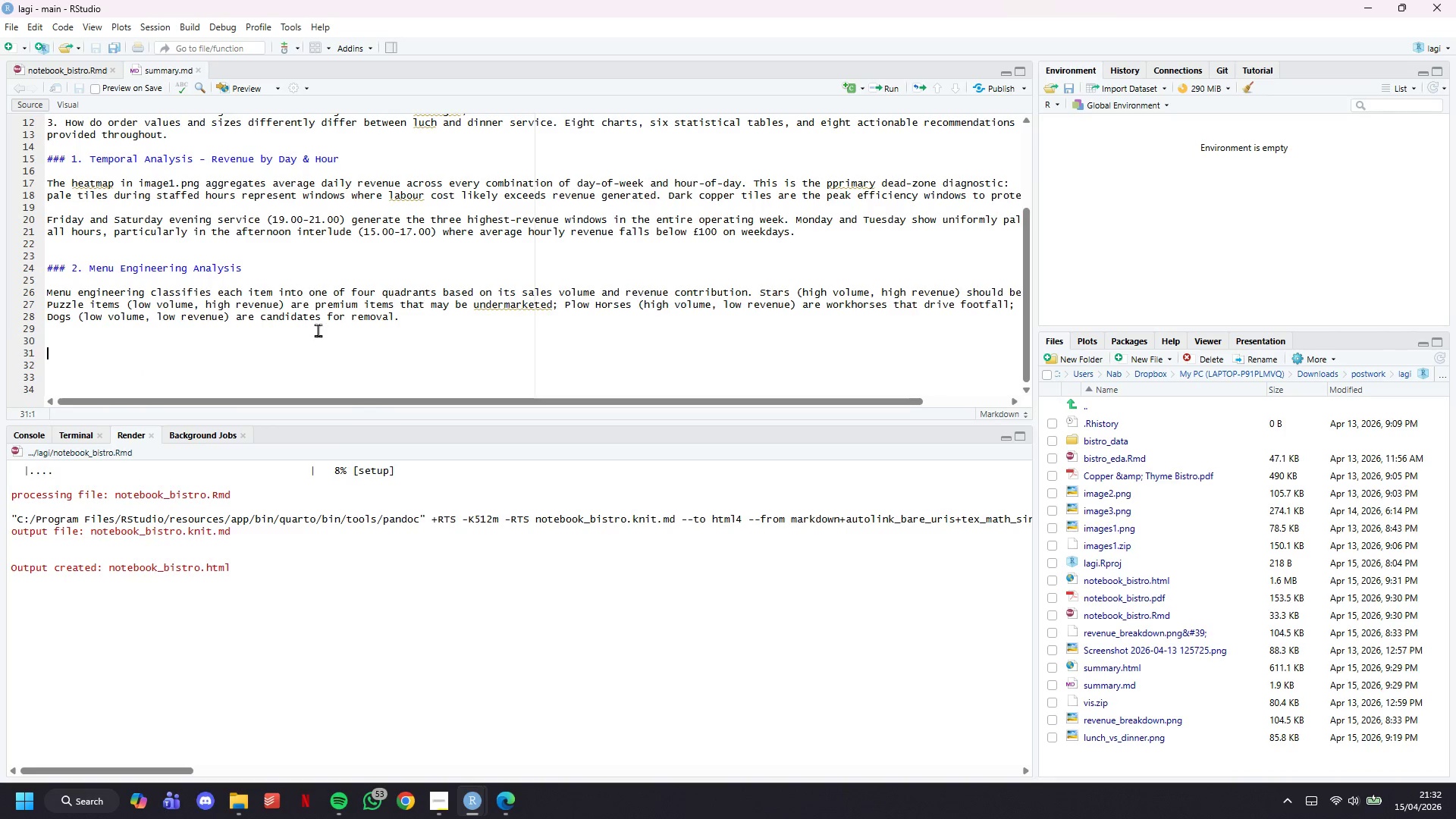 
scroll: coordinate [320, 338], scroll_direction: down, amount: 5.0
 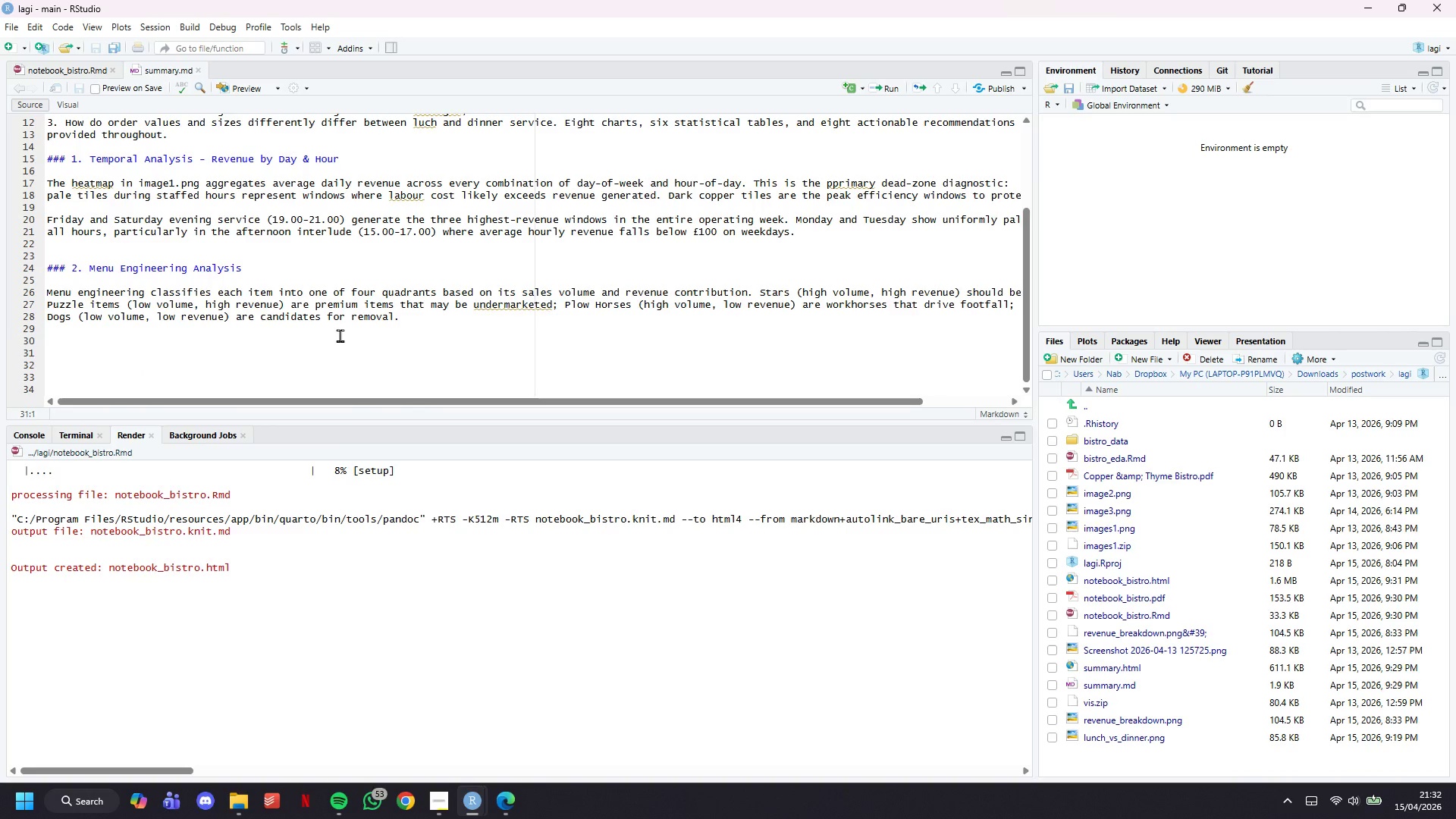 
scroll: coordinate [353, 313], scroll_direction: up, amount: 7.0
 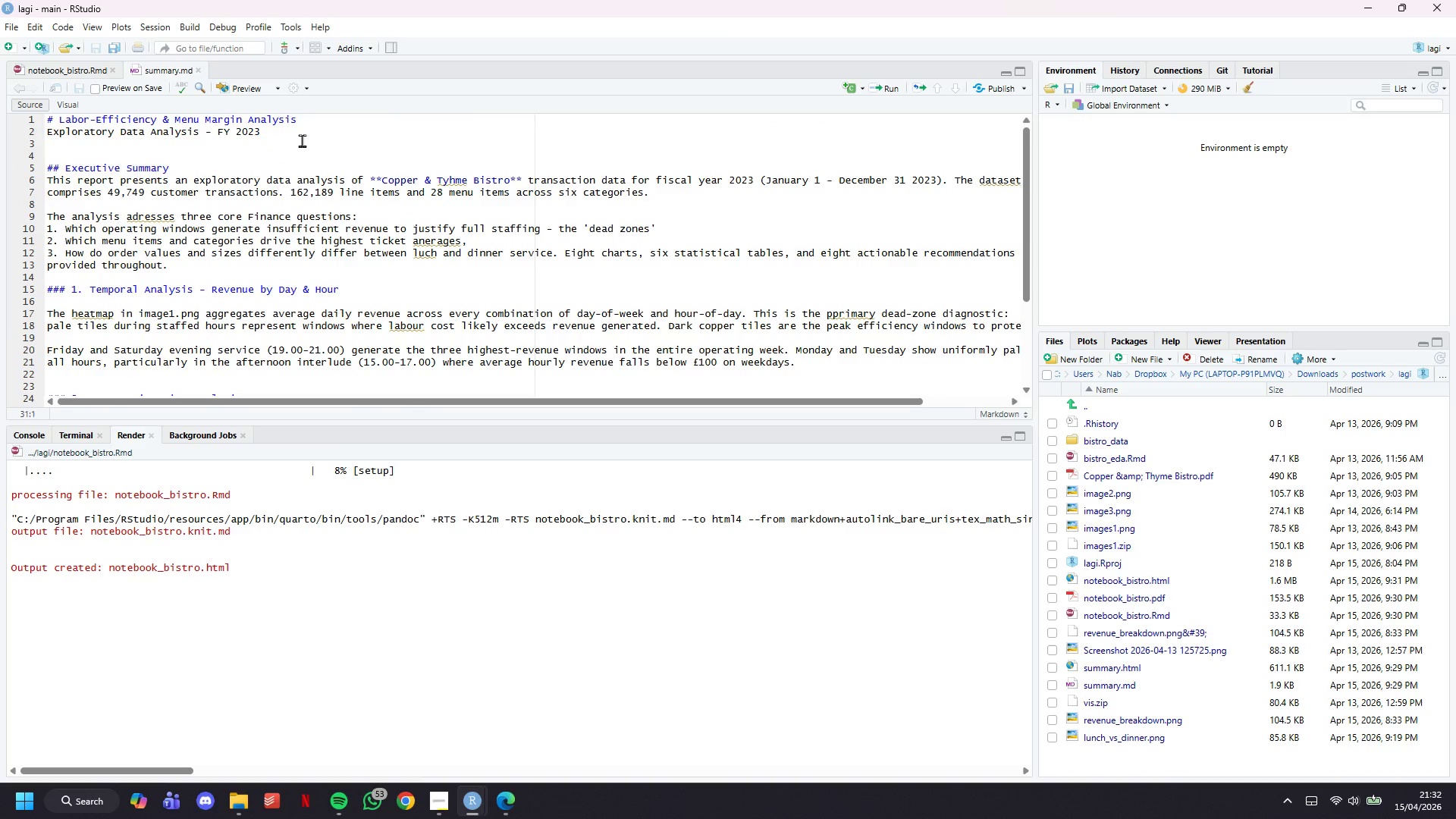 
left_click([300, 137])
 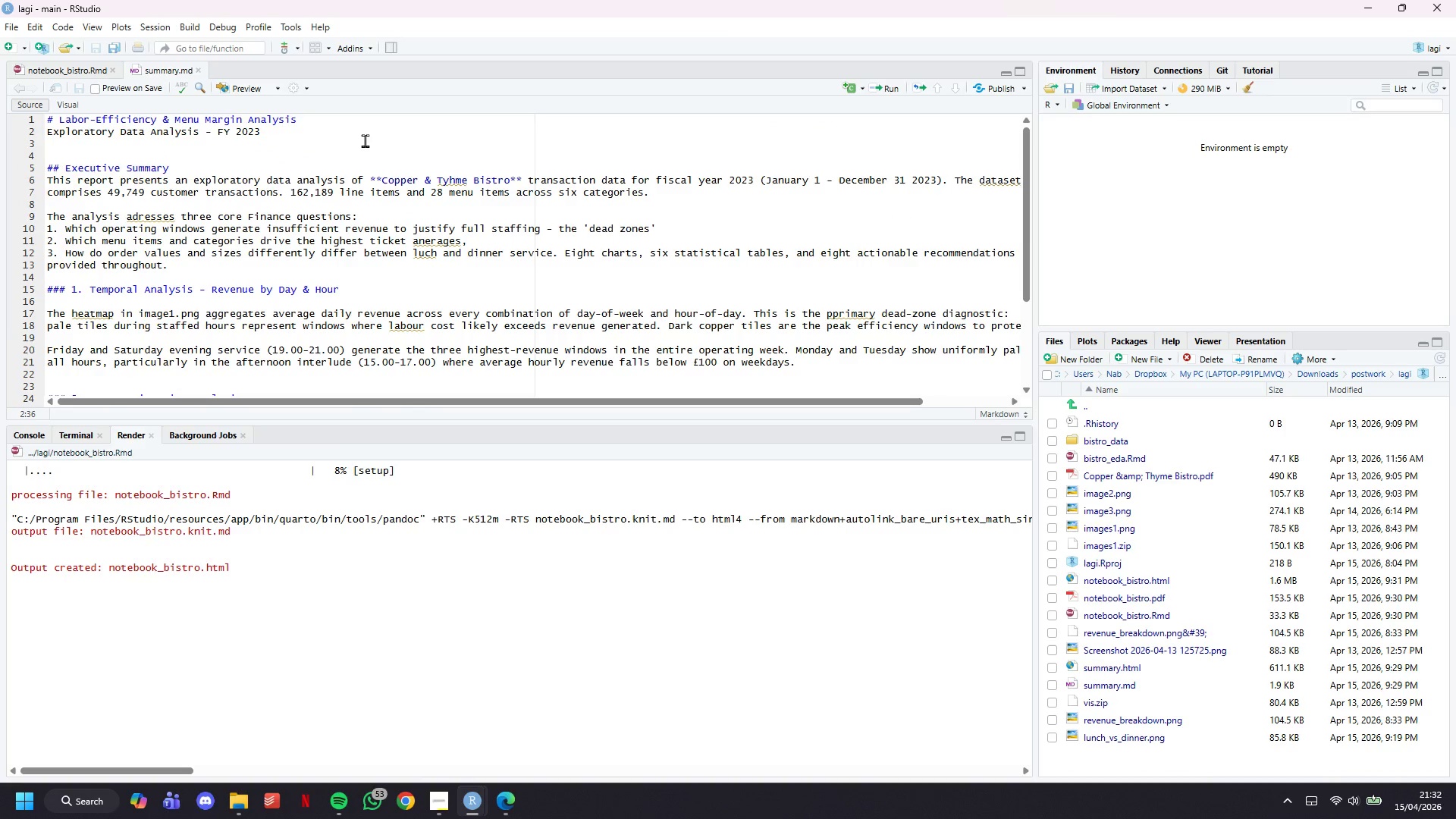 
key(ArrowLeft)
 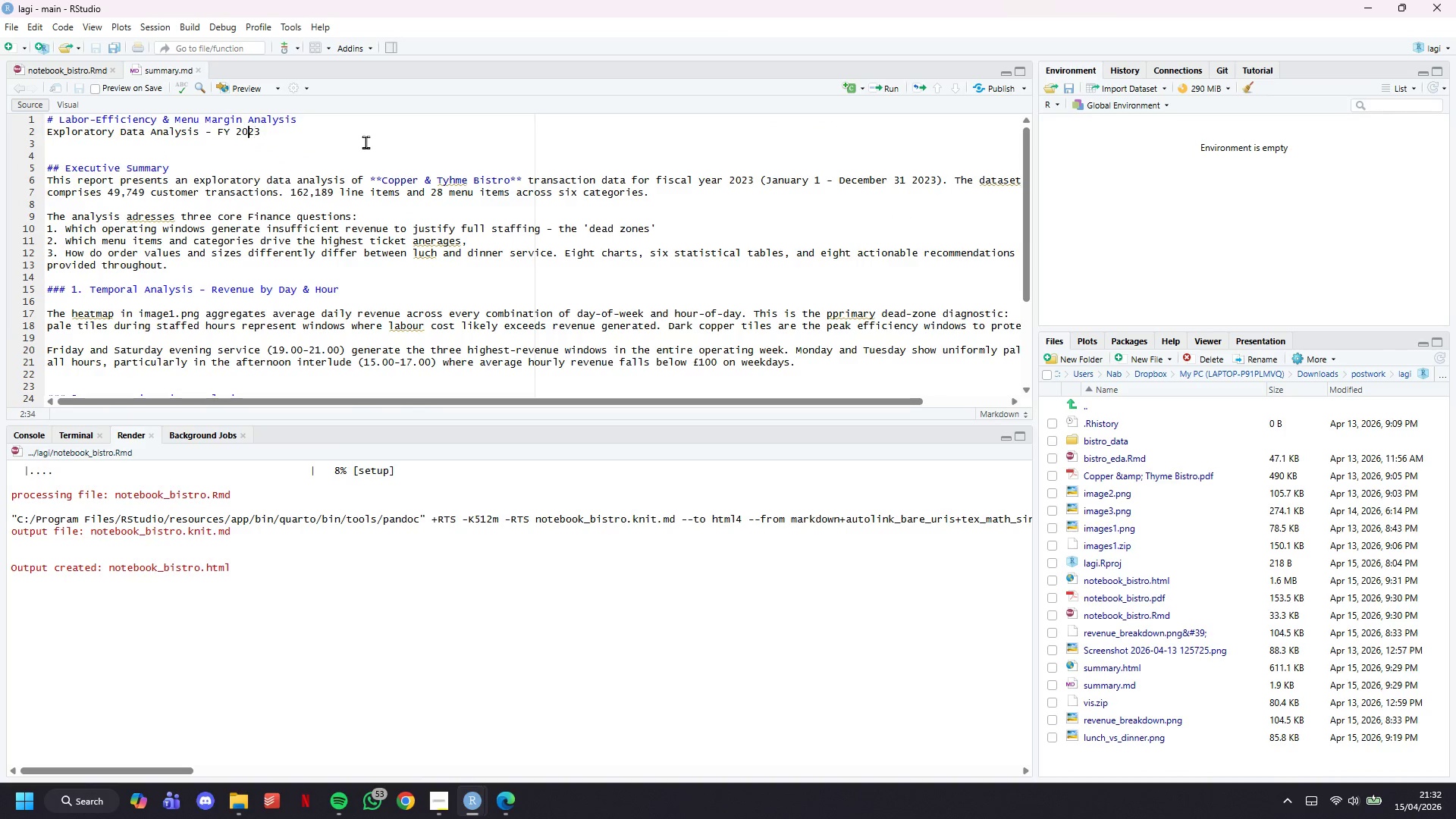 
key(ArrowLeft)
 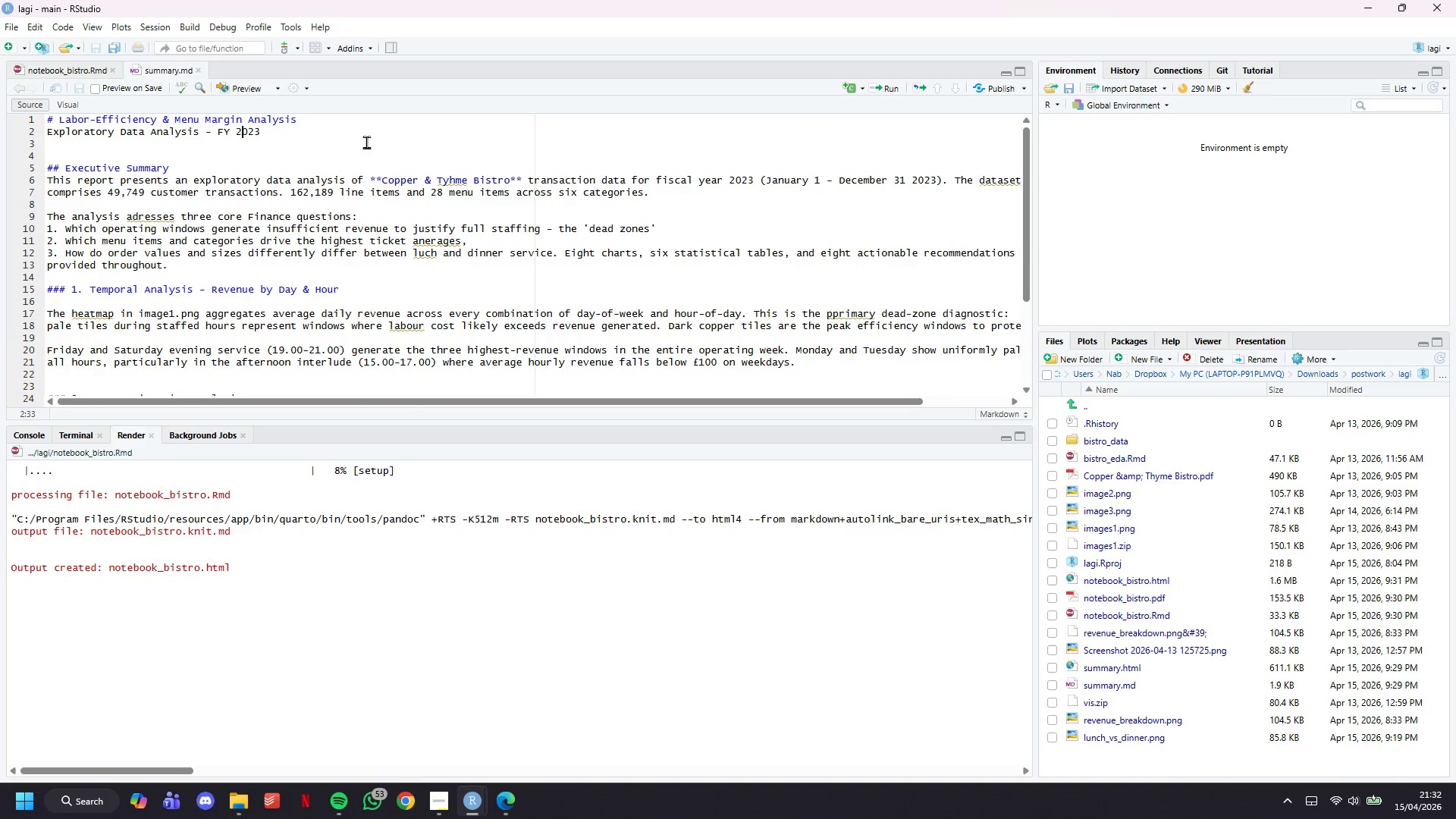 
key(ArrowLeft)
 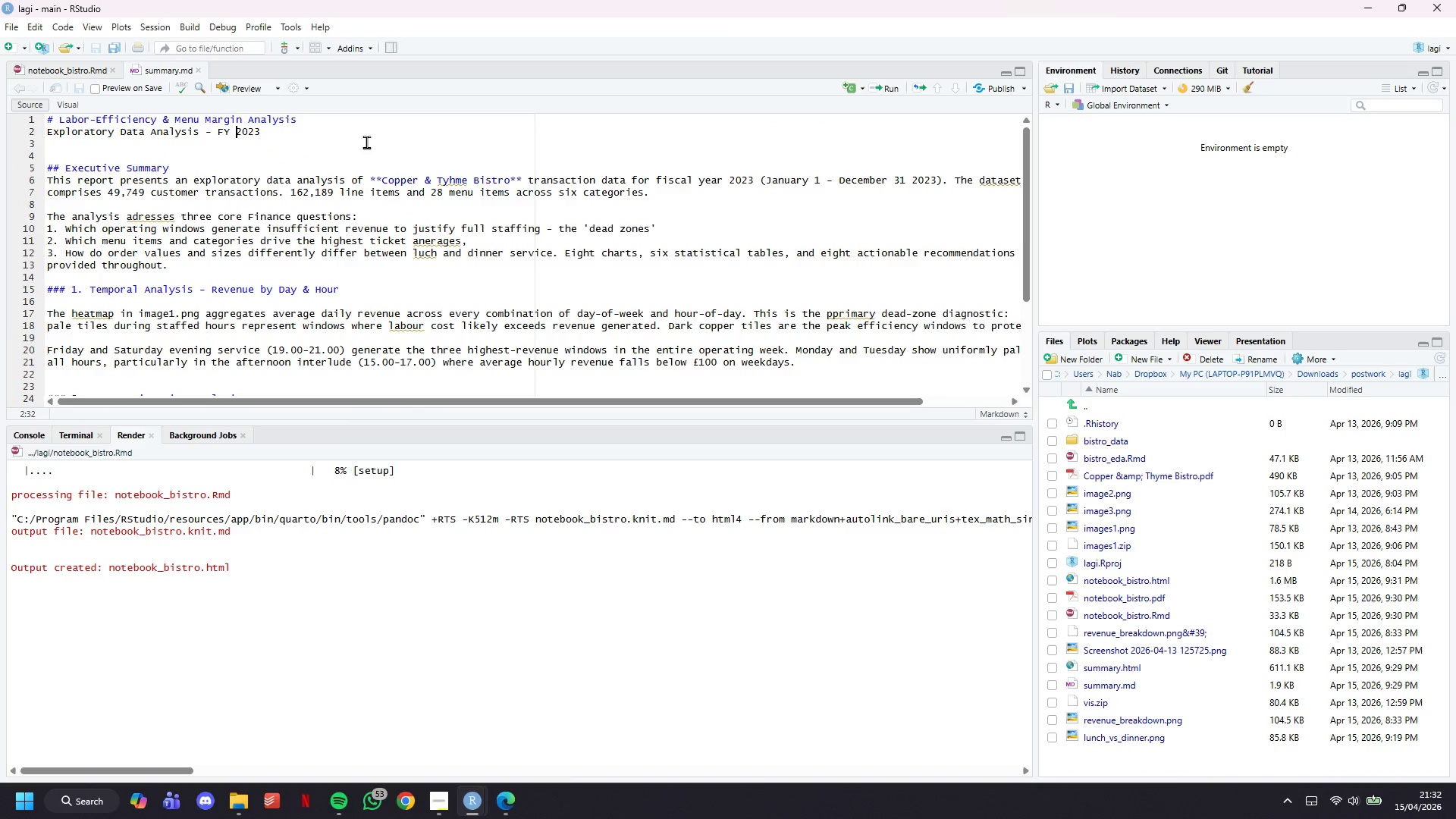 
key(ArrowLeft)
 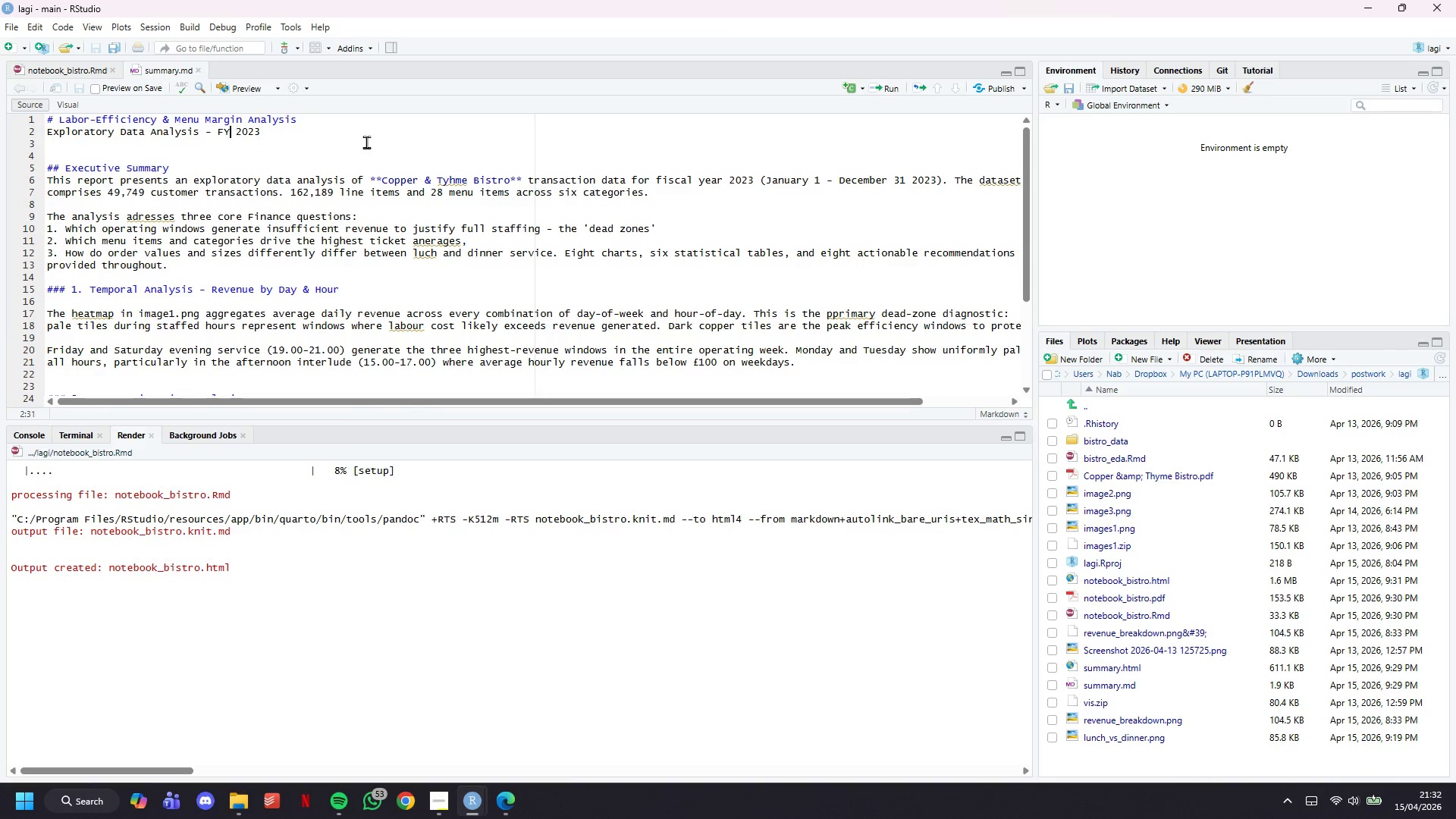 
key(ArrowLeft)
 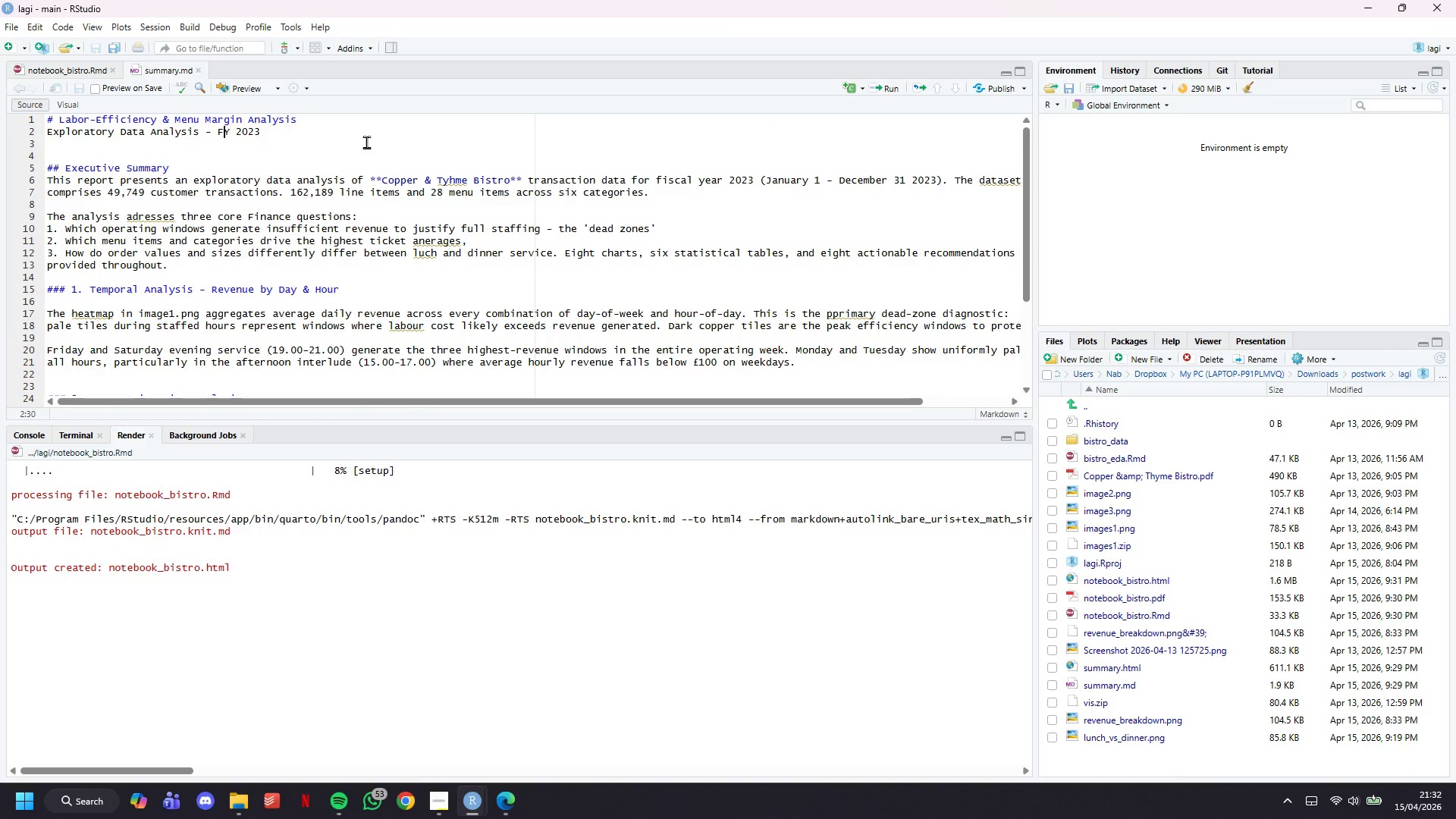 
key(ArrowLeft)
 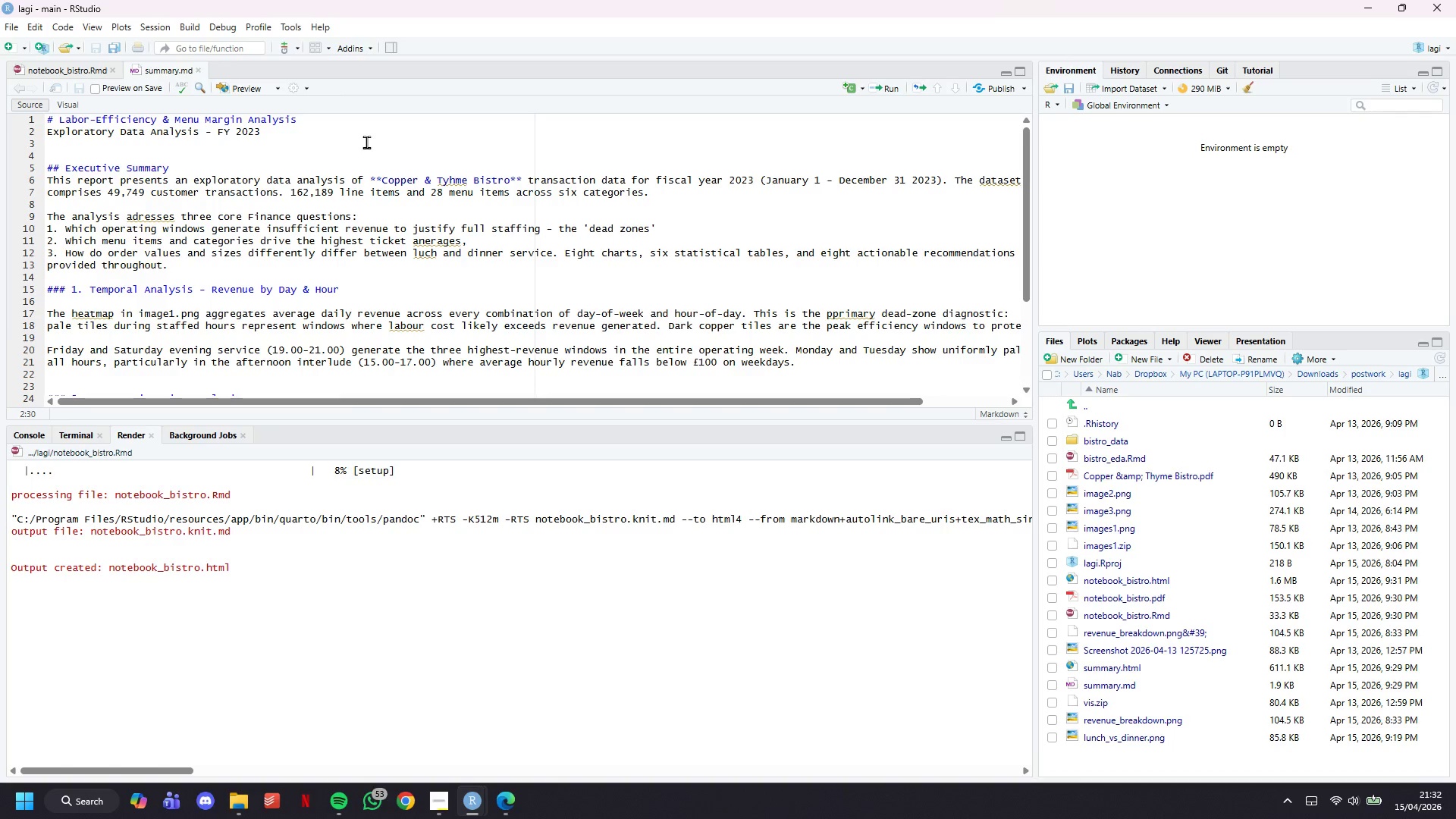 
type(inancial )
 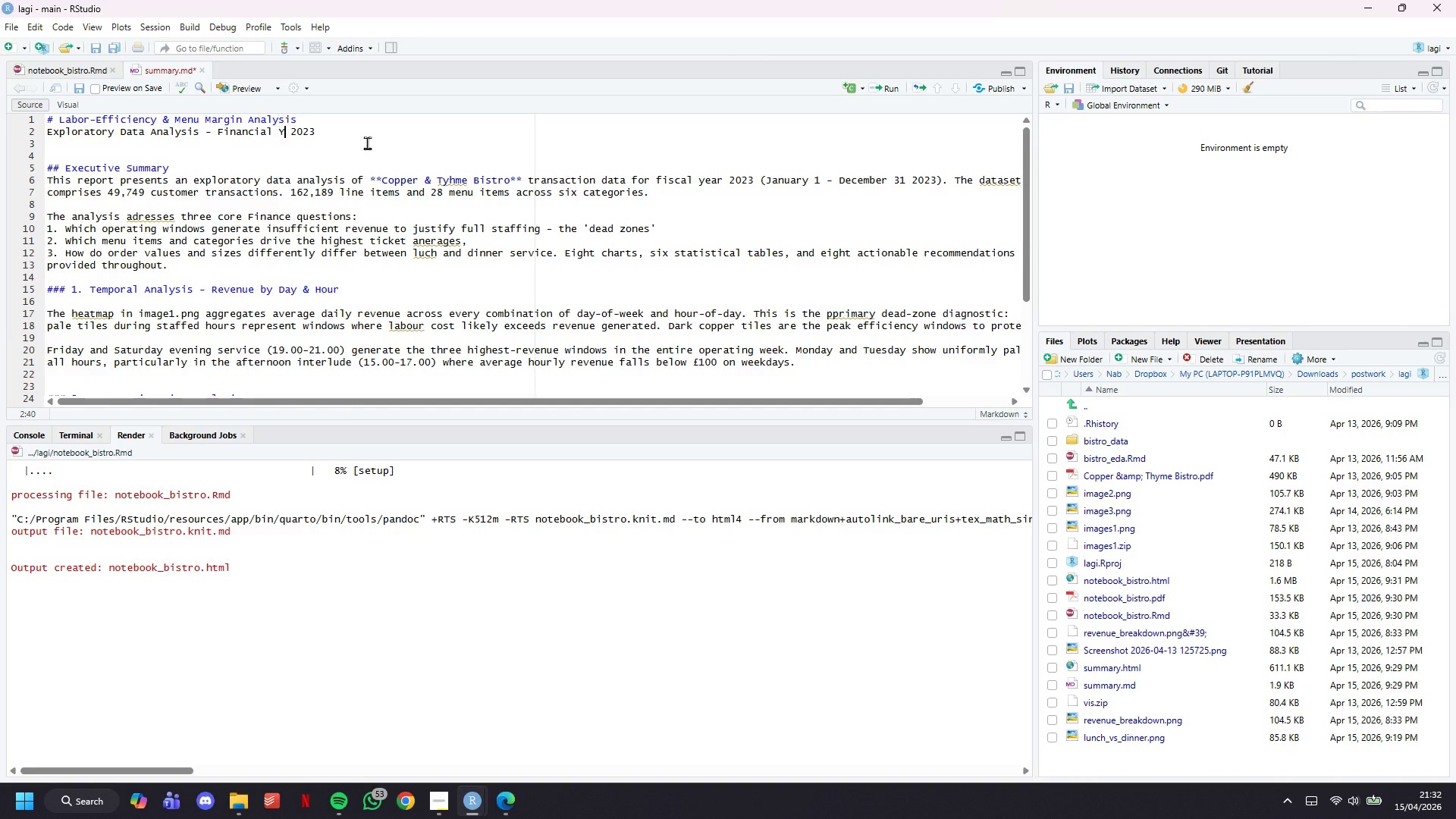 
key(ArrowRight)
 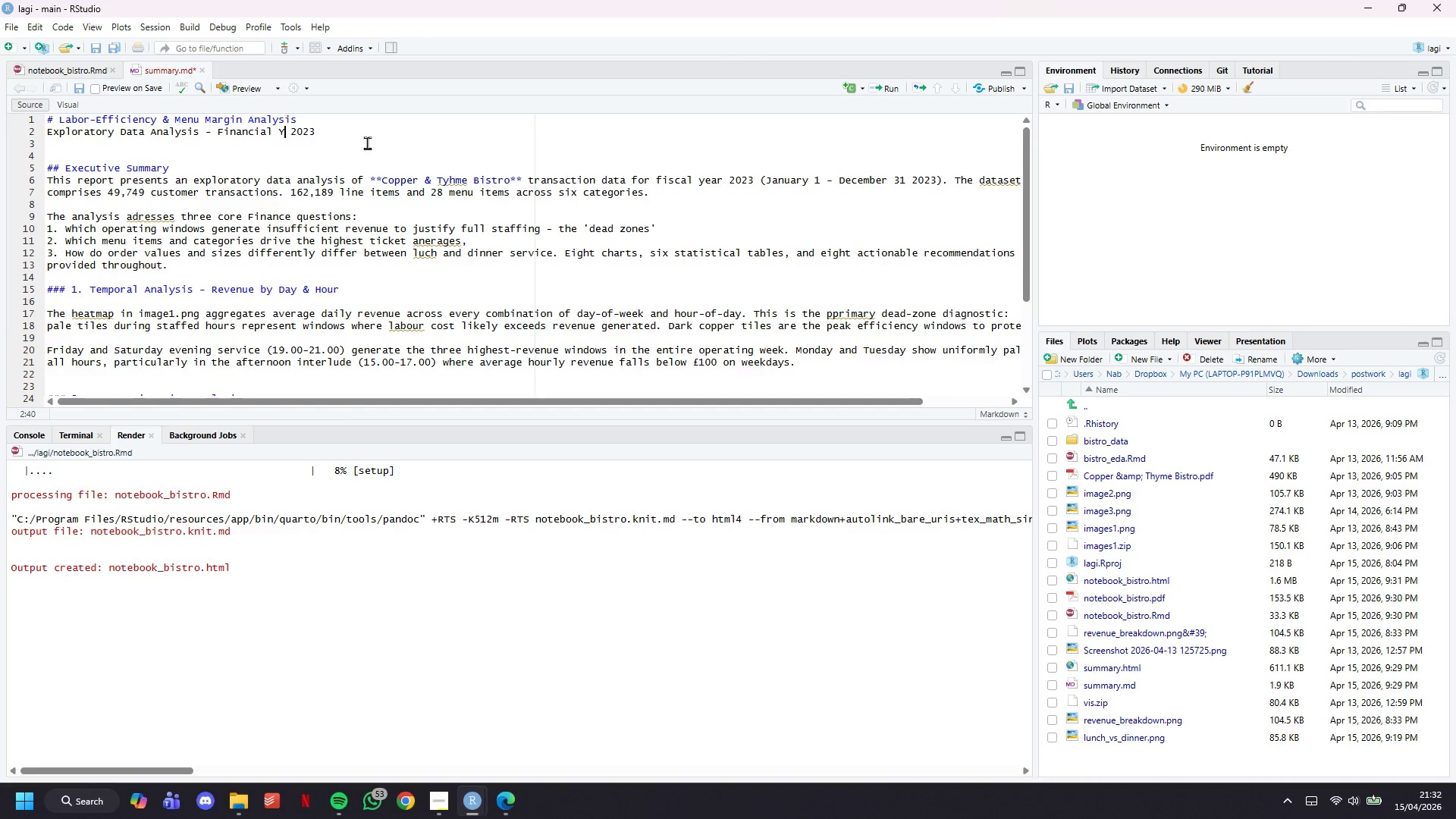 
key(ArrowLeft)
 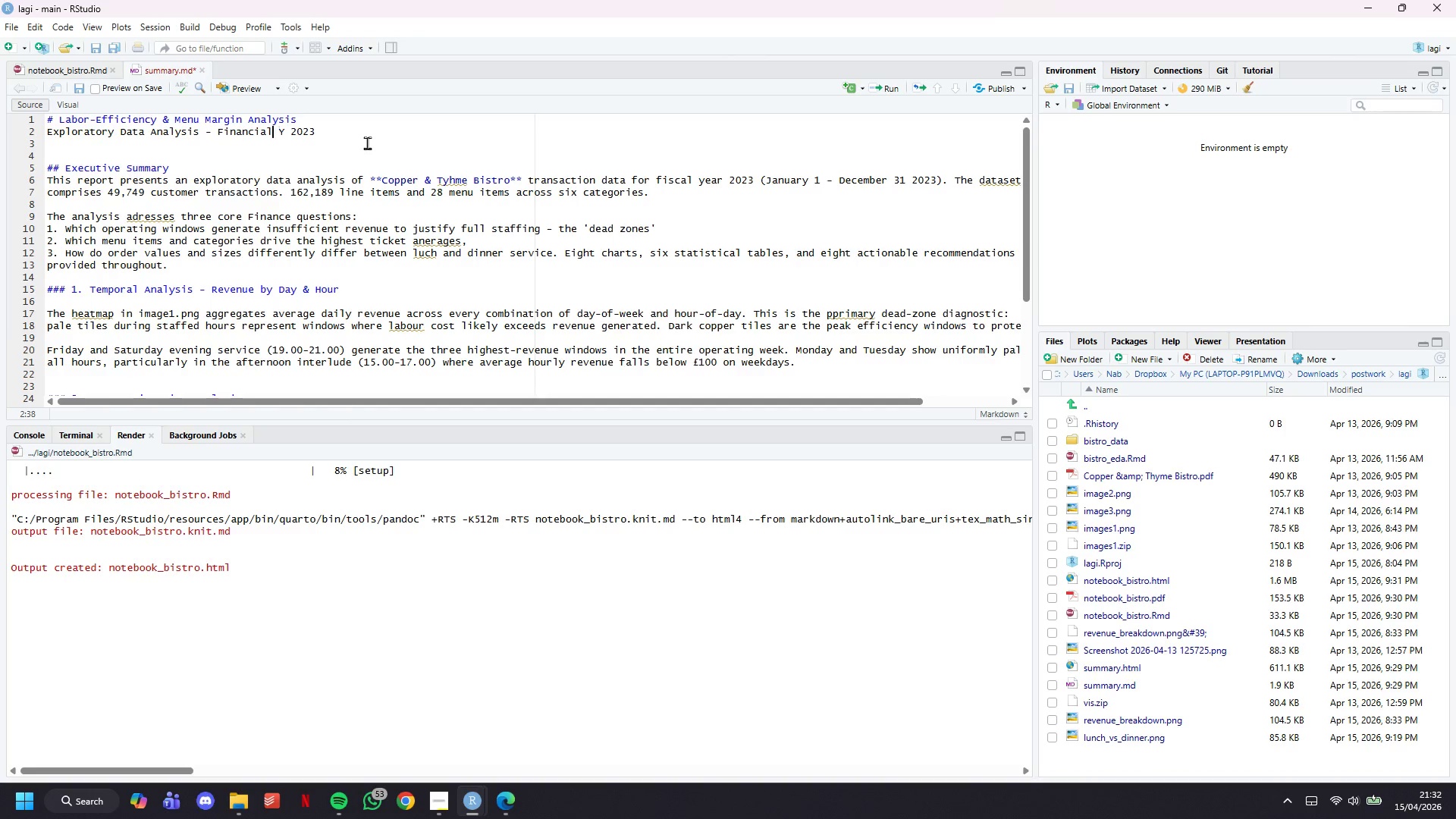 
key(ArrowLeft)
 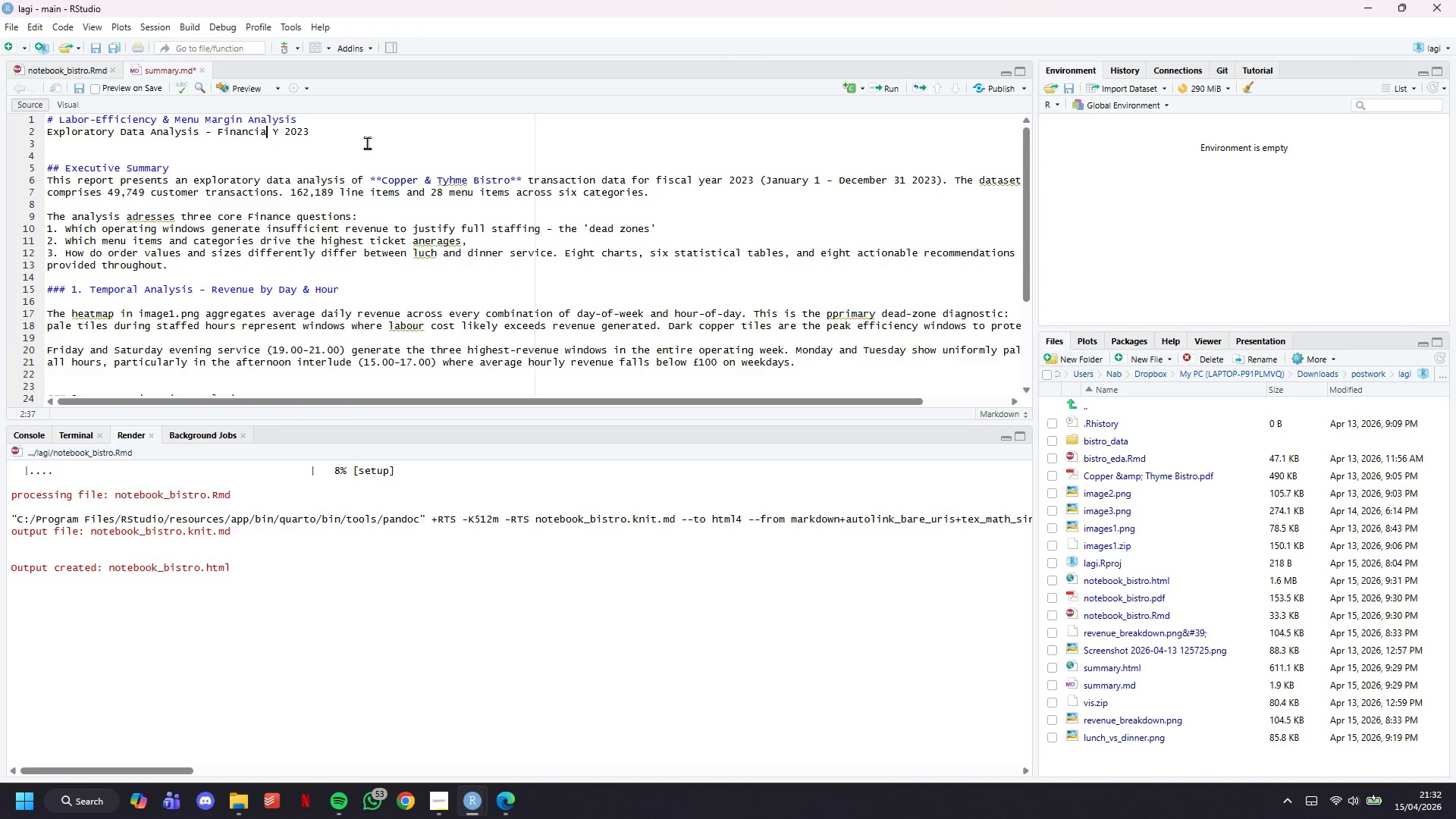 
key(Backspace)
key(Backspace)
key(Backspace)
key(Backspace)
key(Backspace)
key(Backspace)
type(s)
key(Backspace)
key(Backspace)
type(scal)
 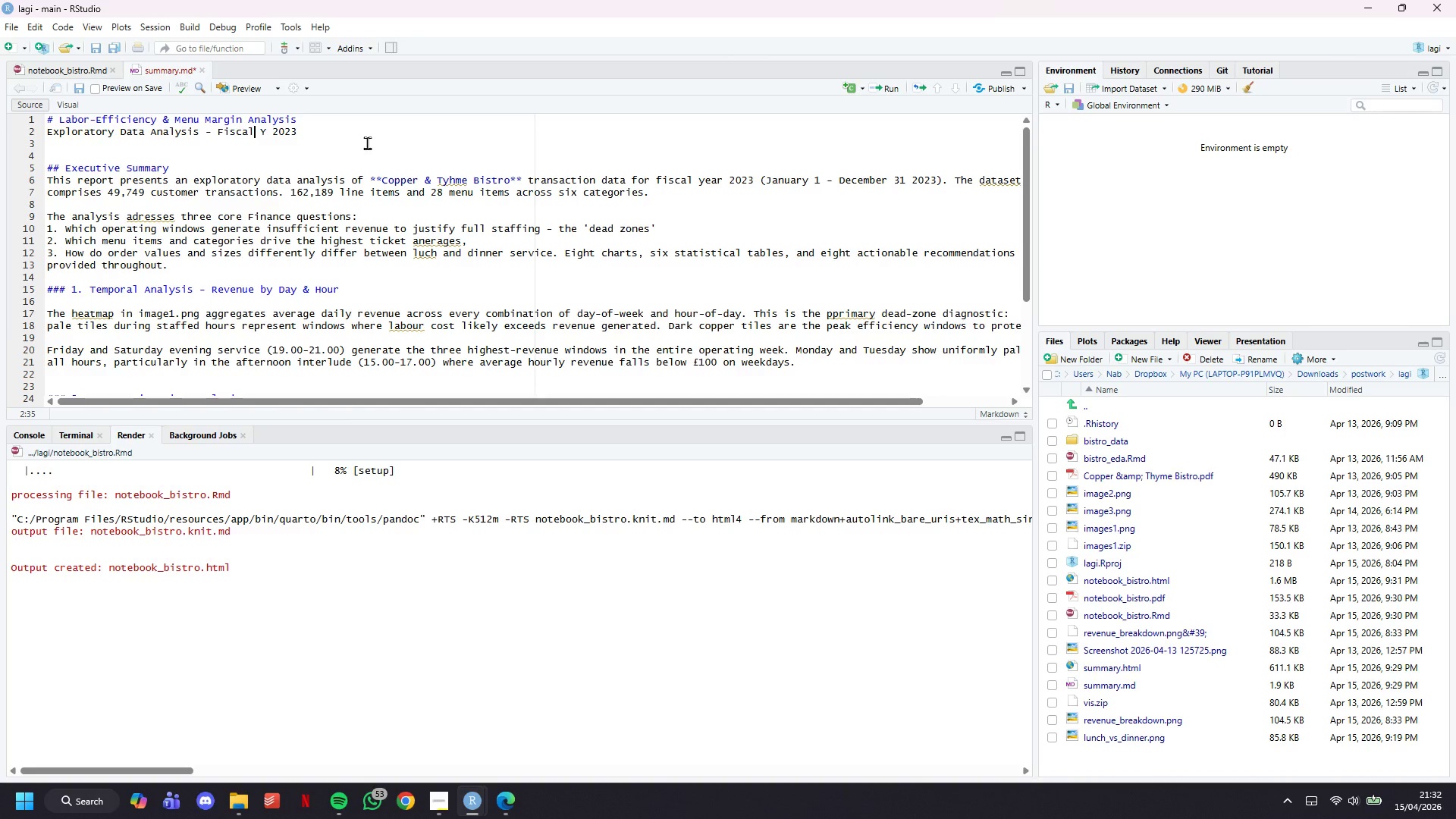 
key(ArrowRight)
 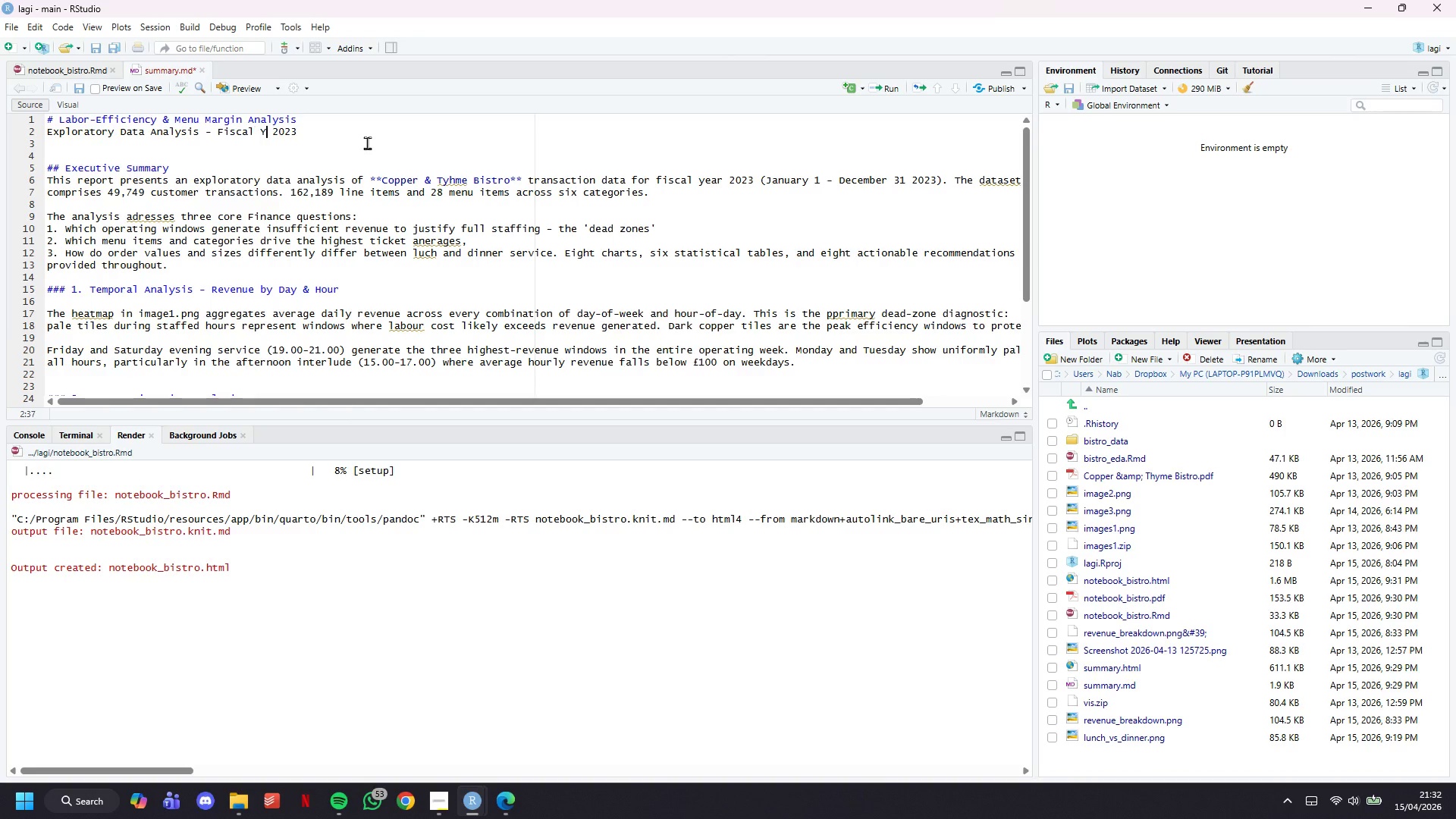 
key(ArrowRight)
 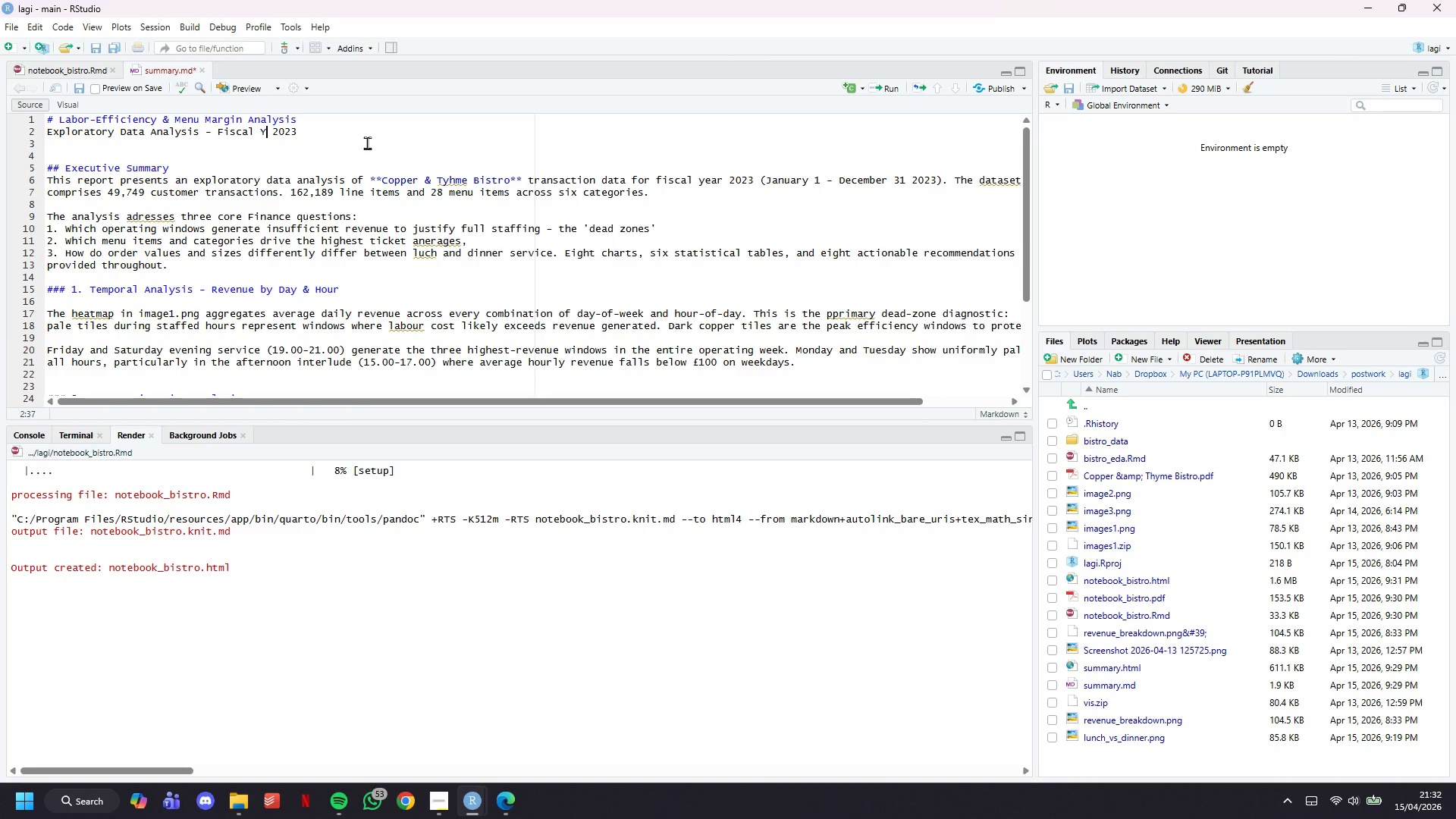 
type(ear )
key(Backspace)
type( - )
 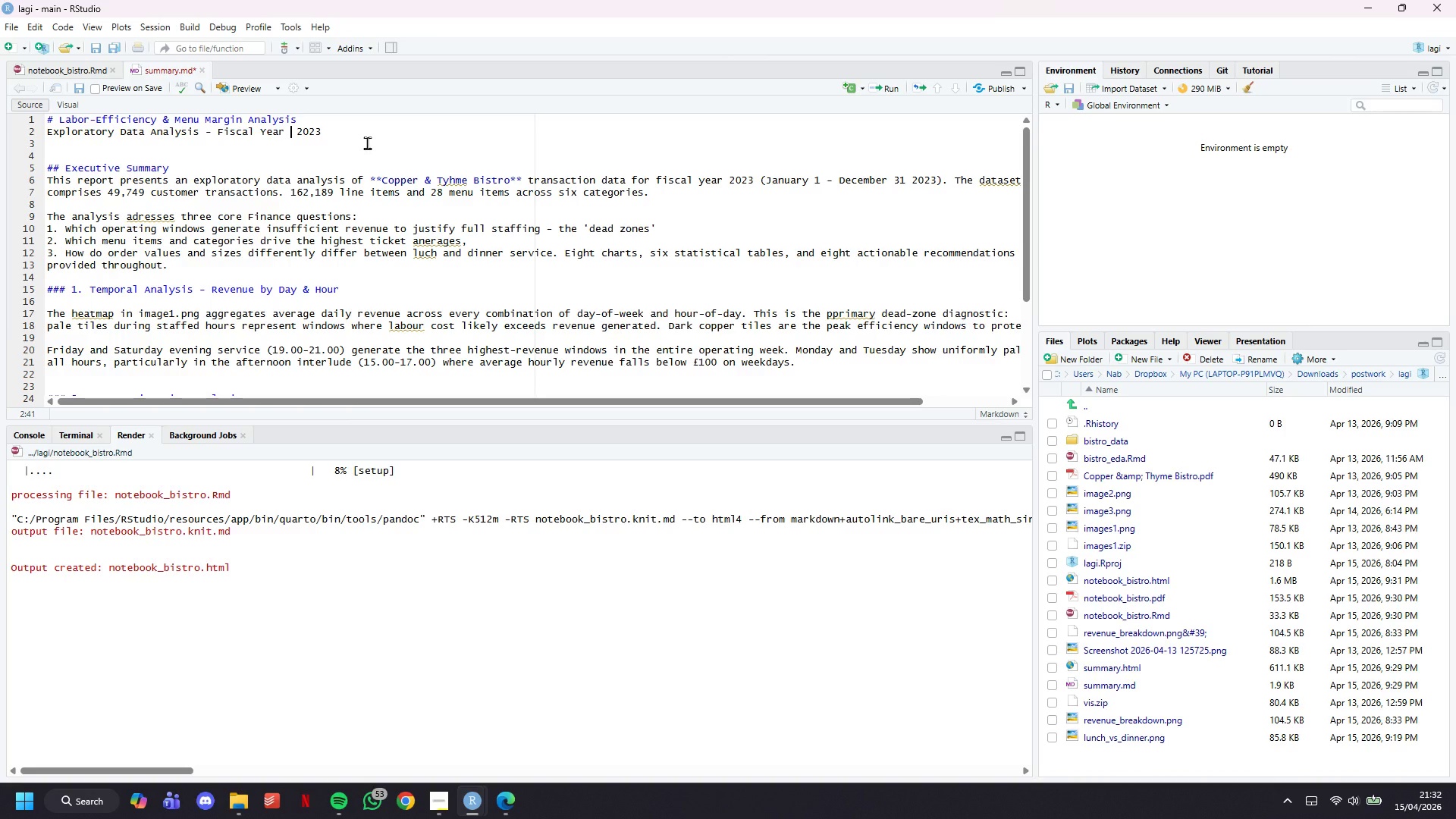 
key(ArrowRight)
 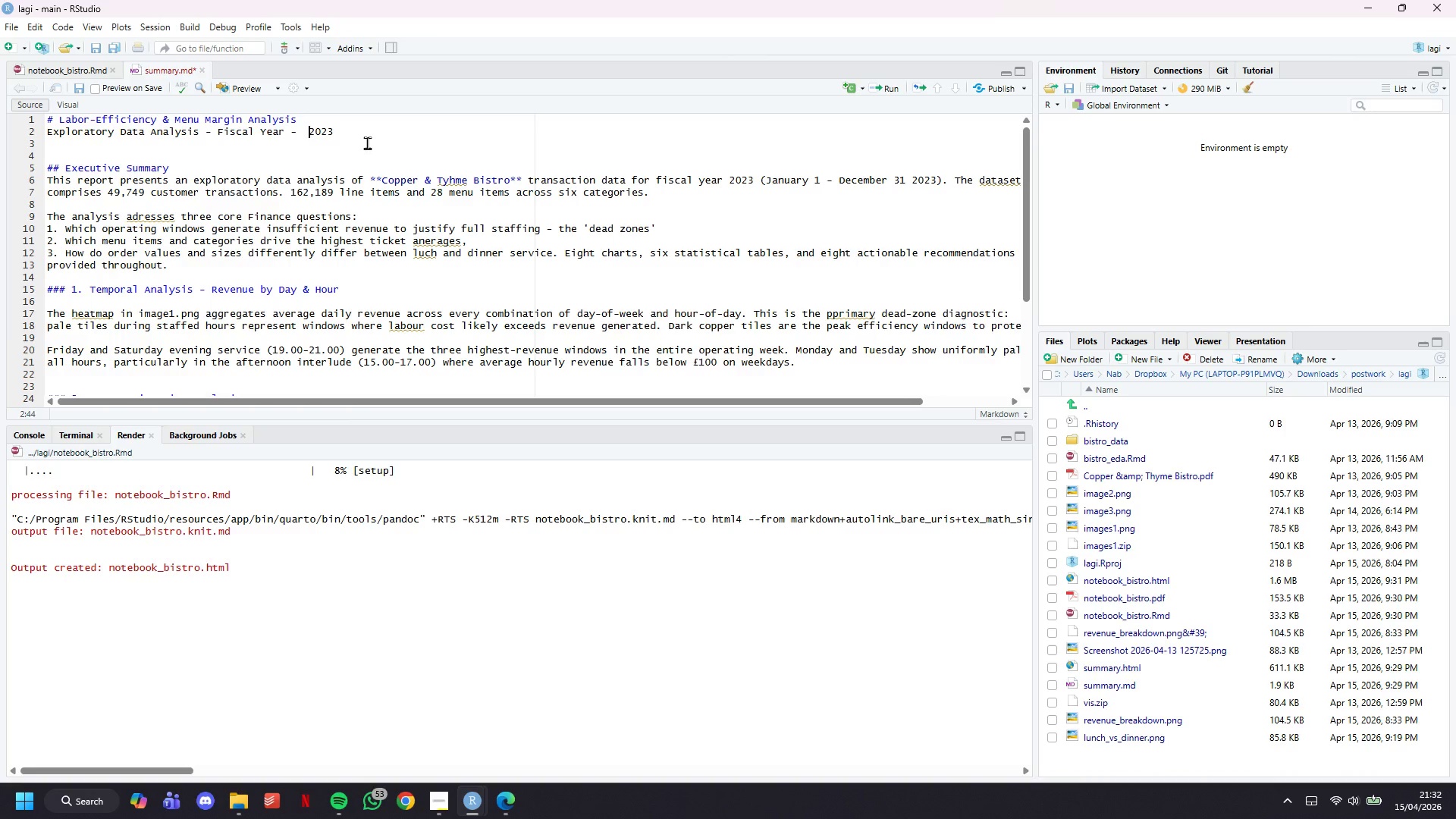 
key(Backspace)
 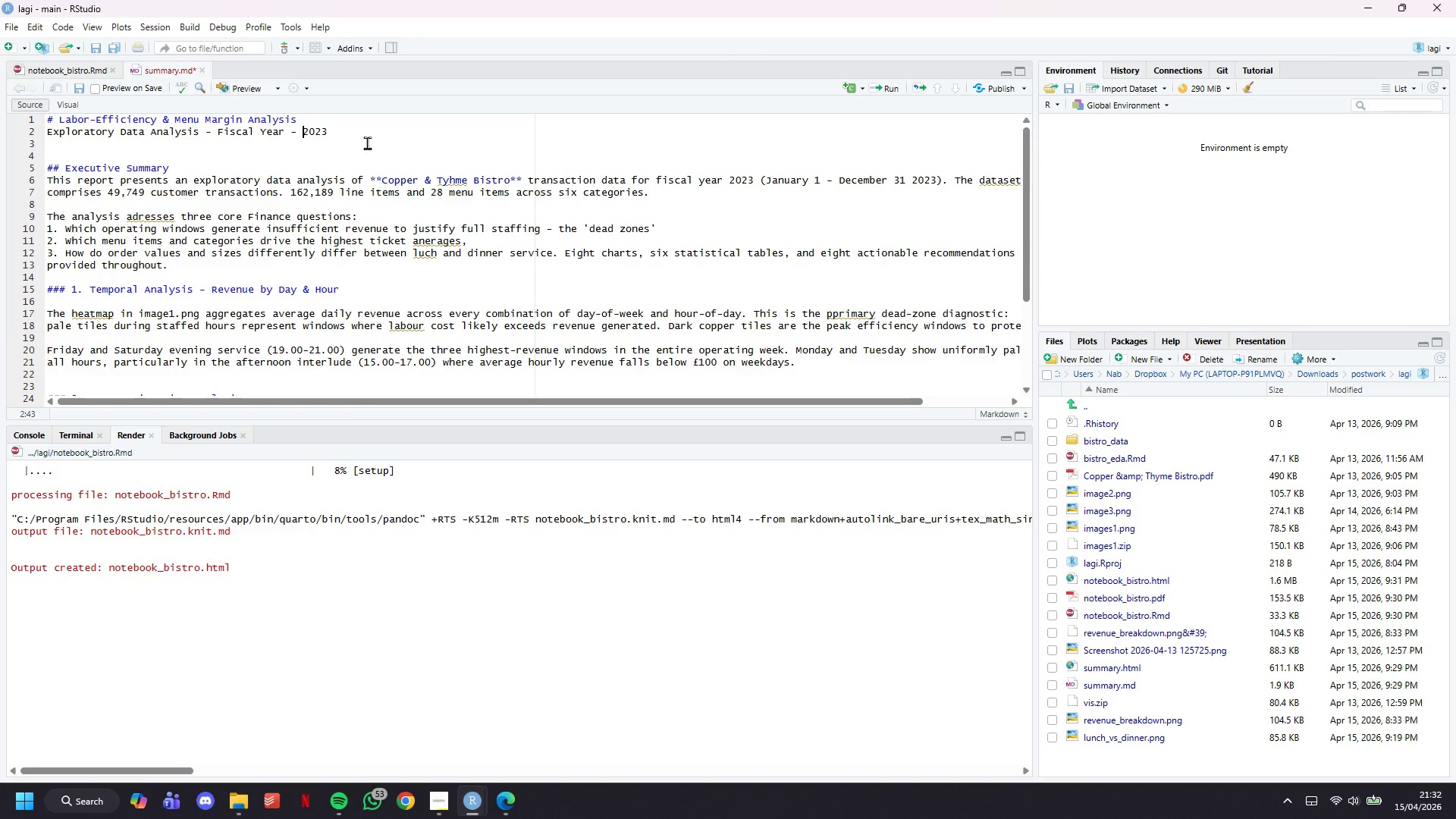 
scroll: coordinate [367, 143], scroll_direction: down, amount: 1.0
 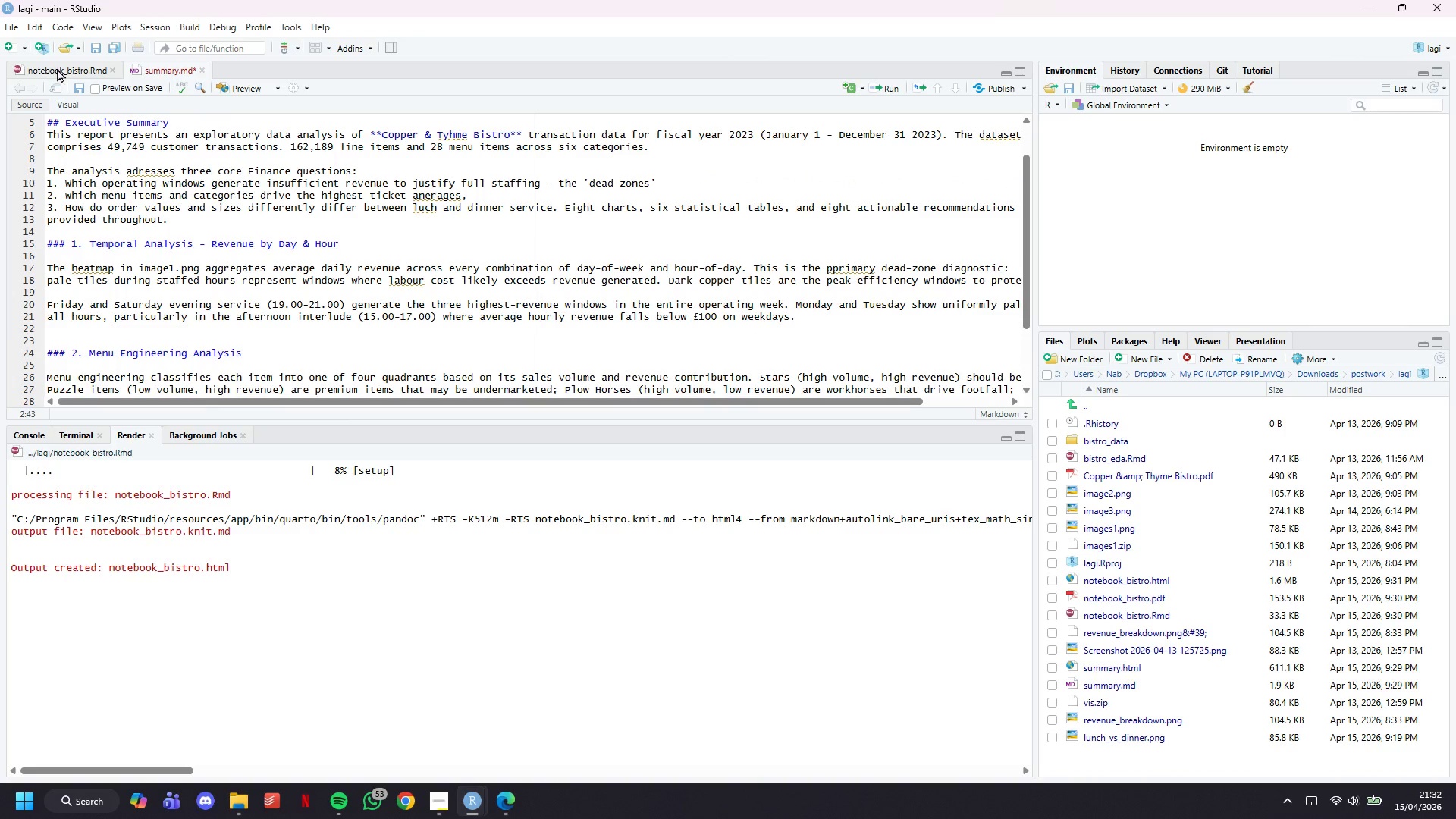 
left_click([57, 68])
 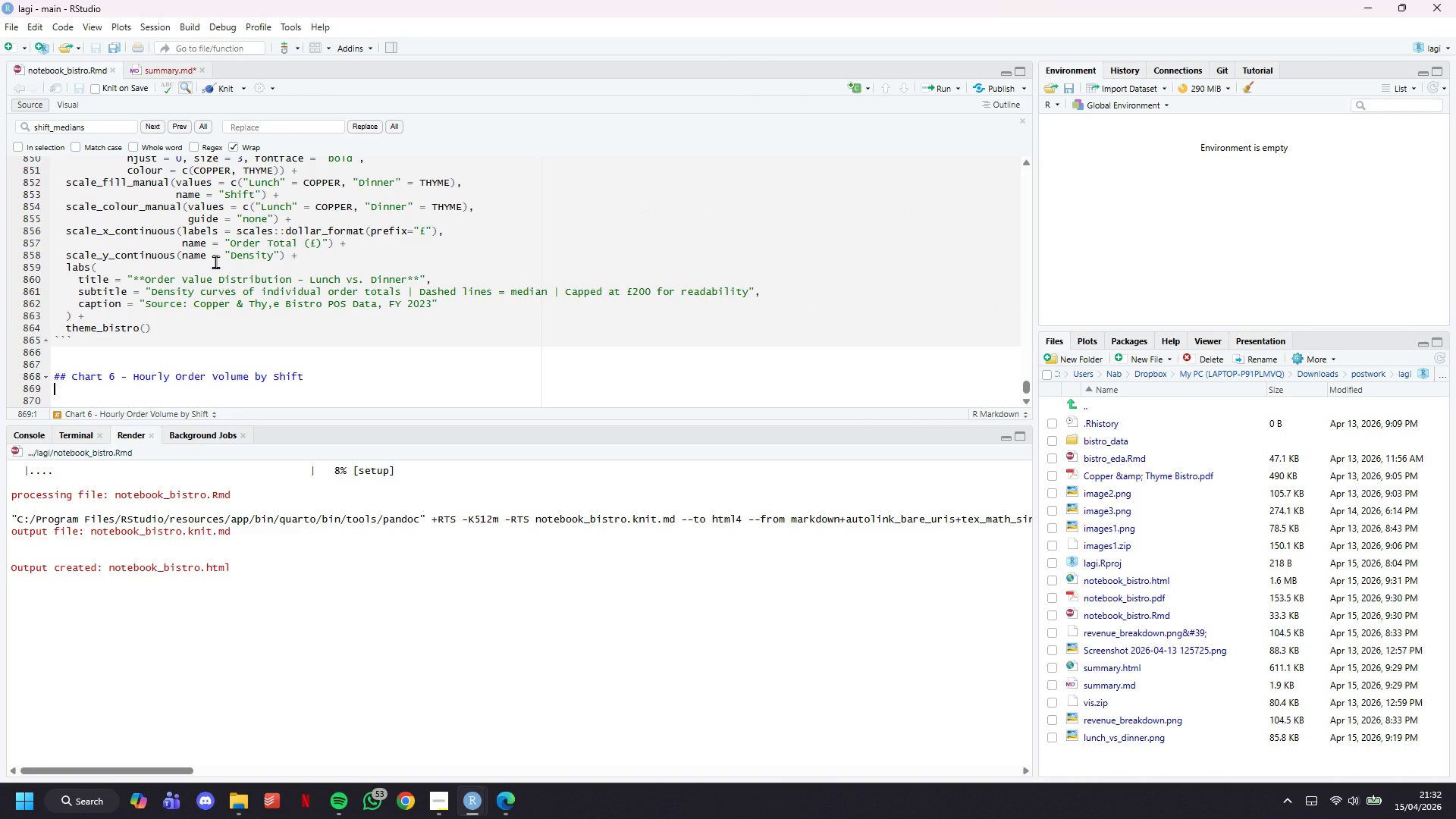 
scroll: coordinate [215, 262], scroll_direction: down, amount: 5.0
 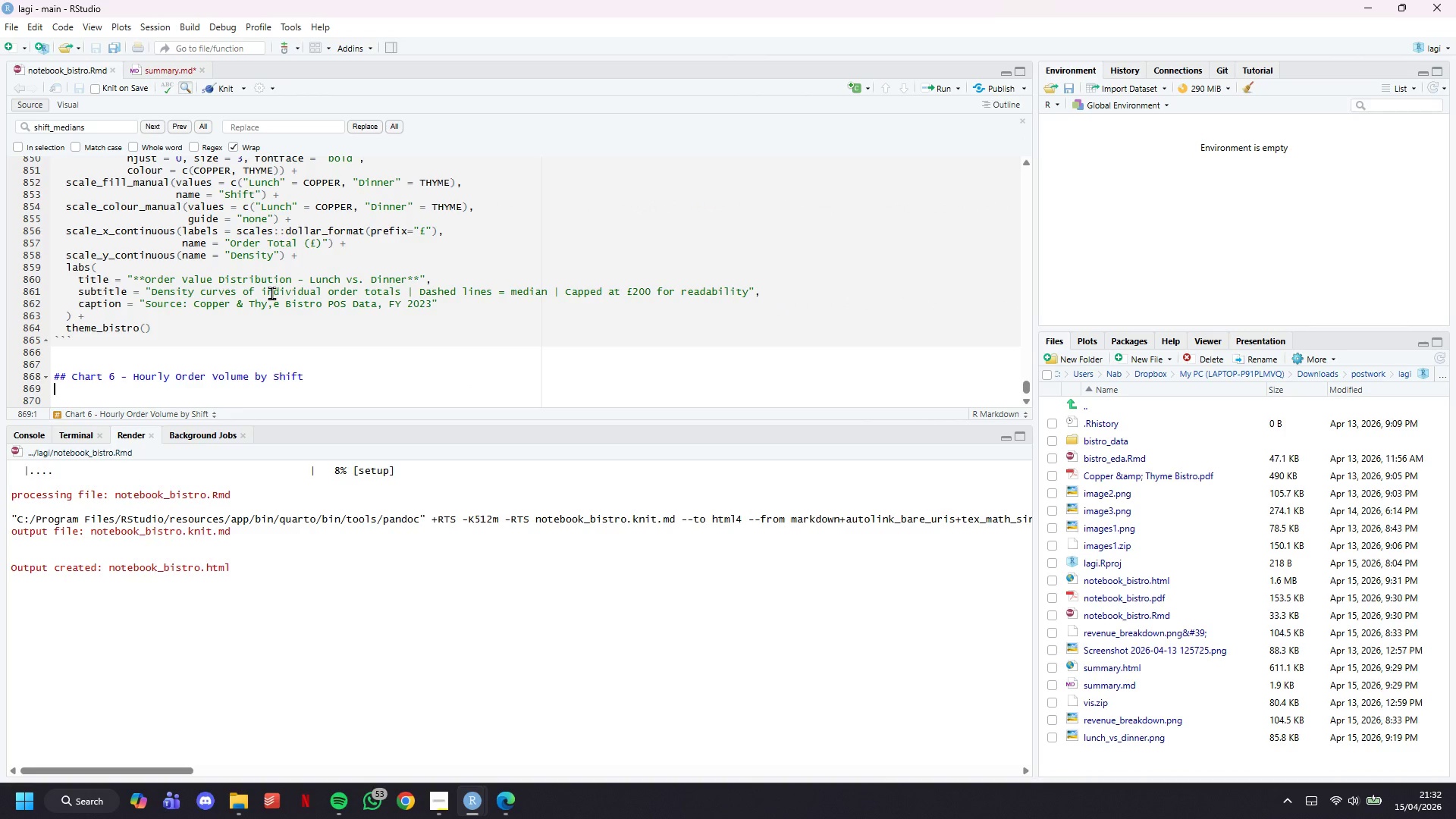 
scroll: coordinate [271, 293], scroll_direction: up, amount: 4.0
 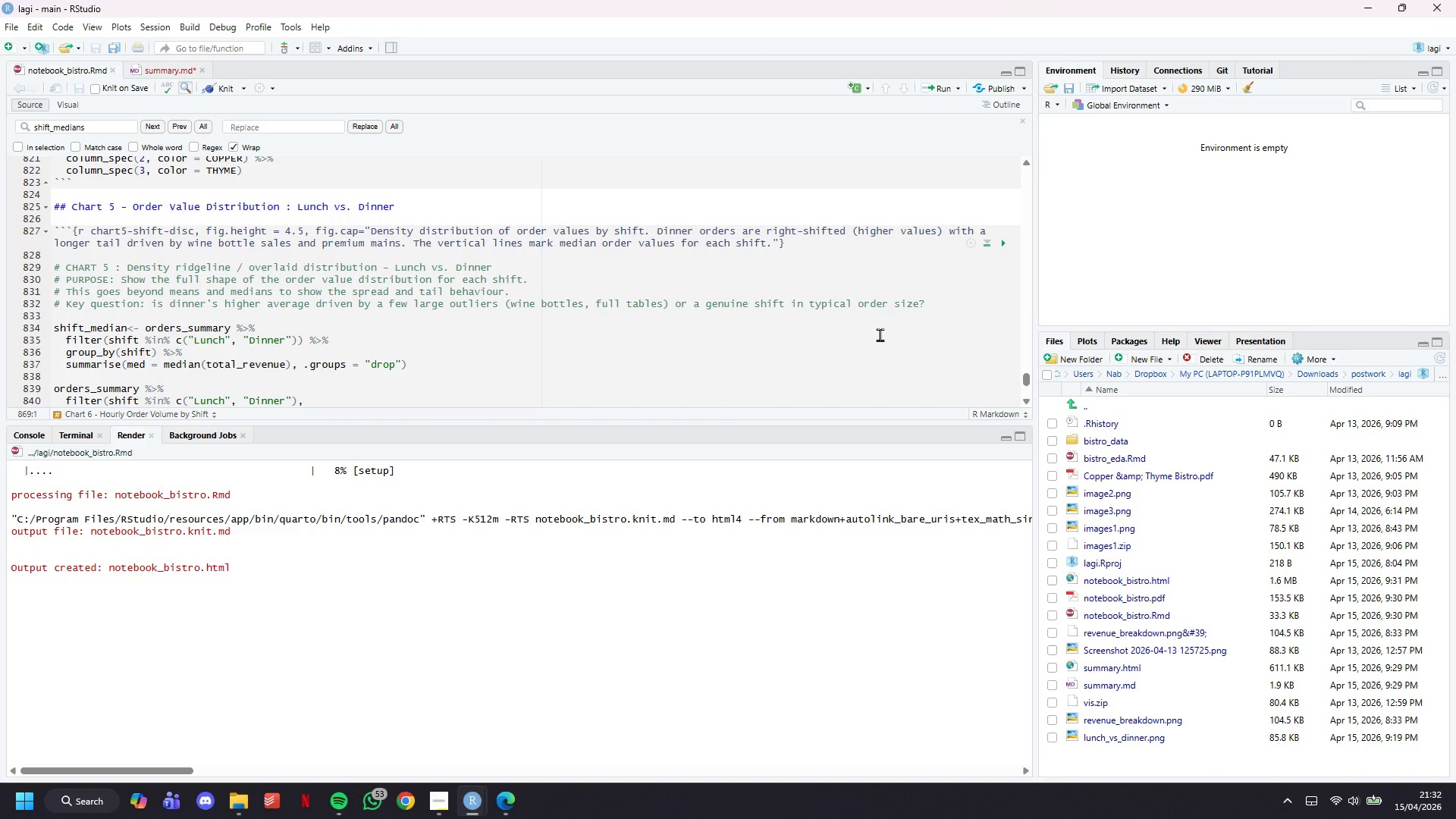 
left_click([987, 308])
 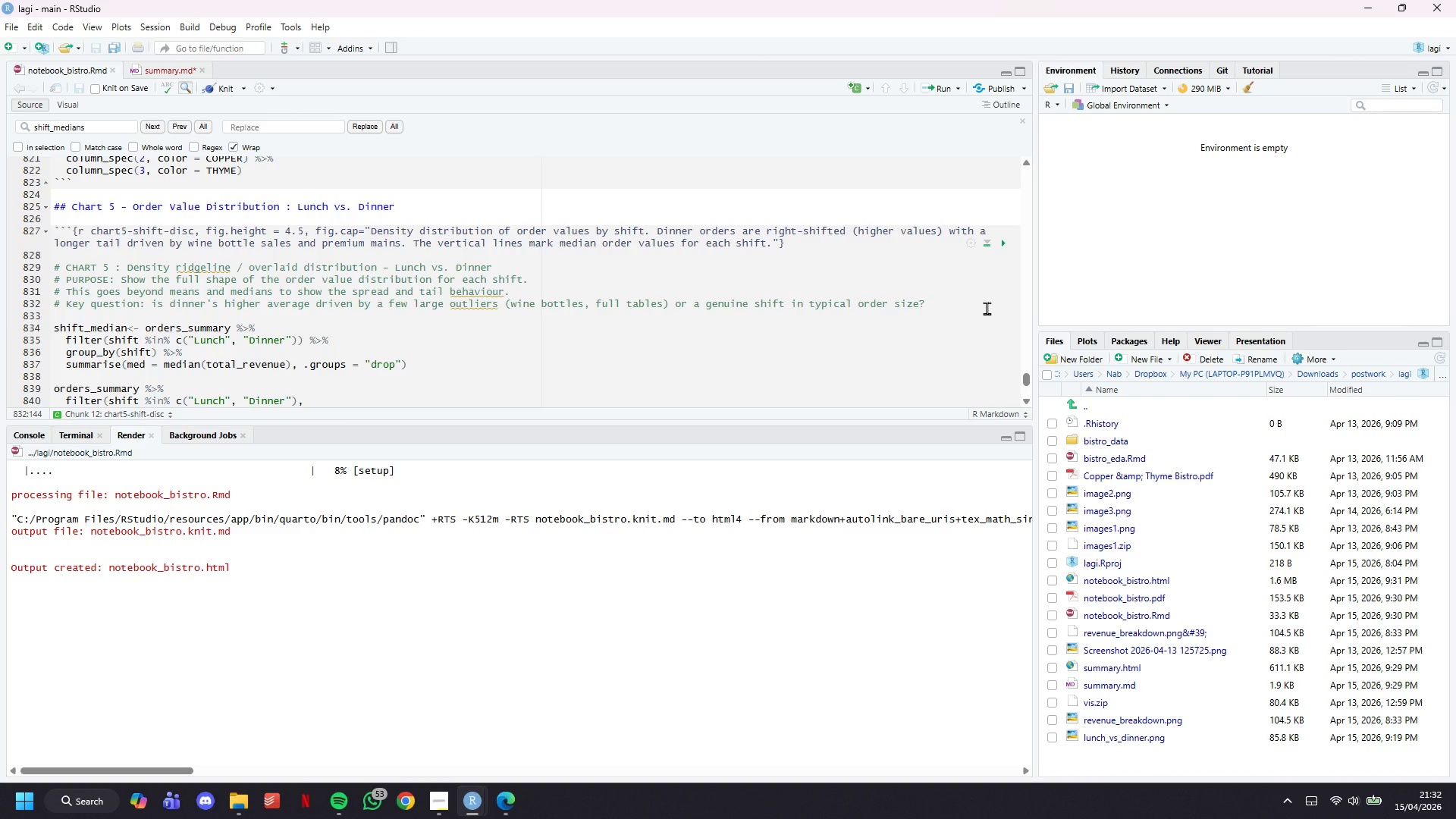 
wait(6.39)
 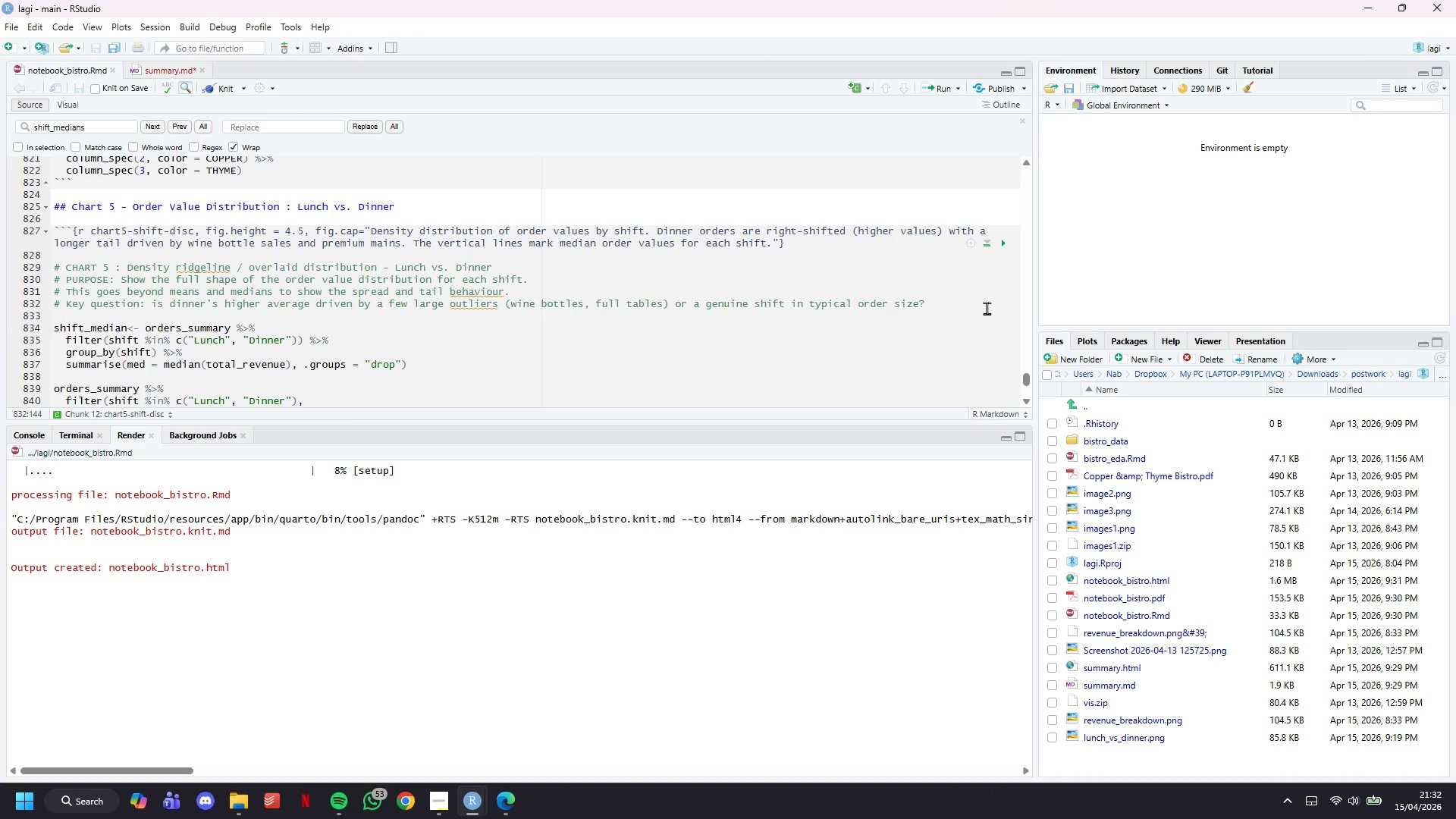 
key(Enter)
 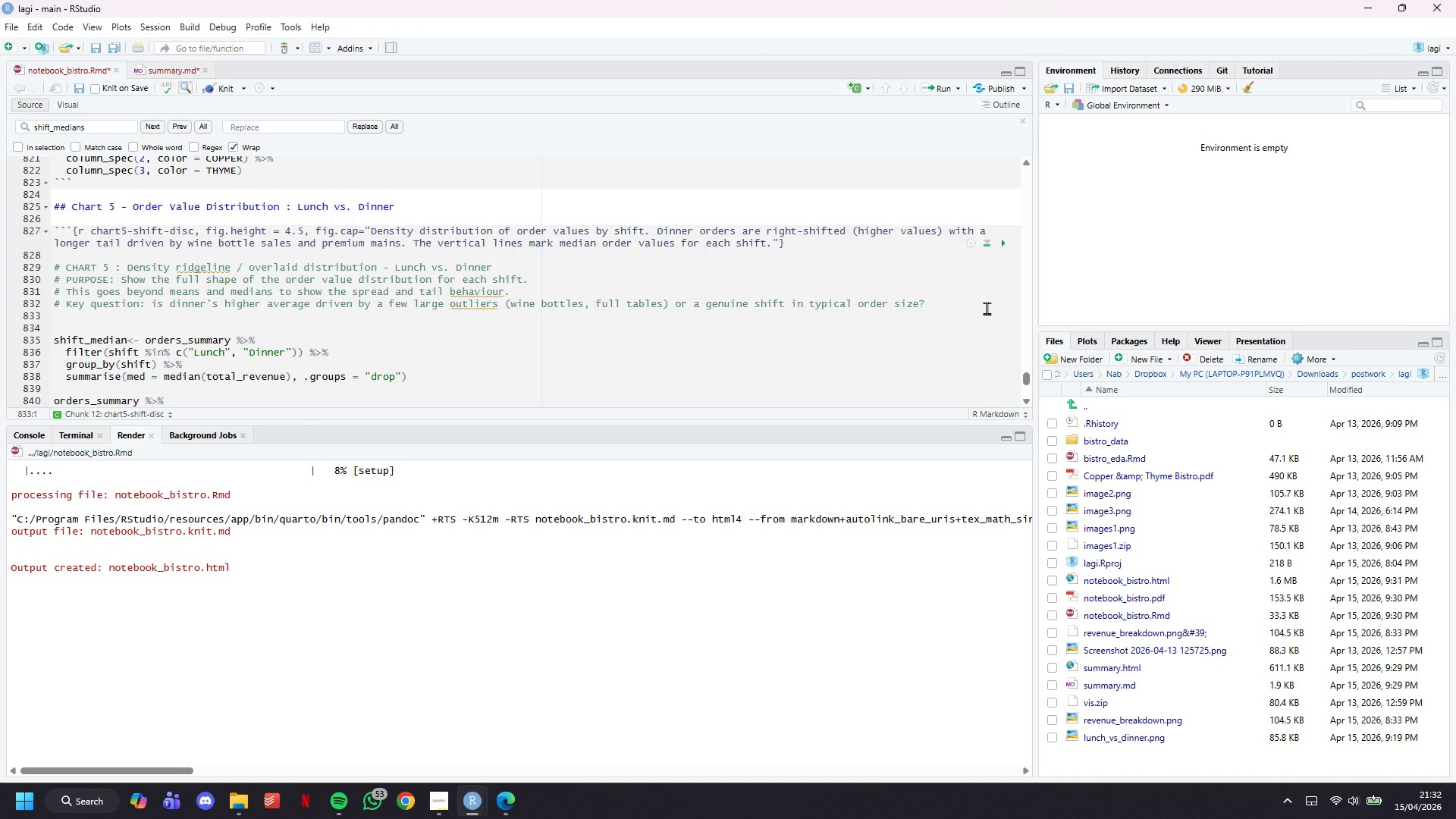 
key(Enter)
 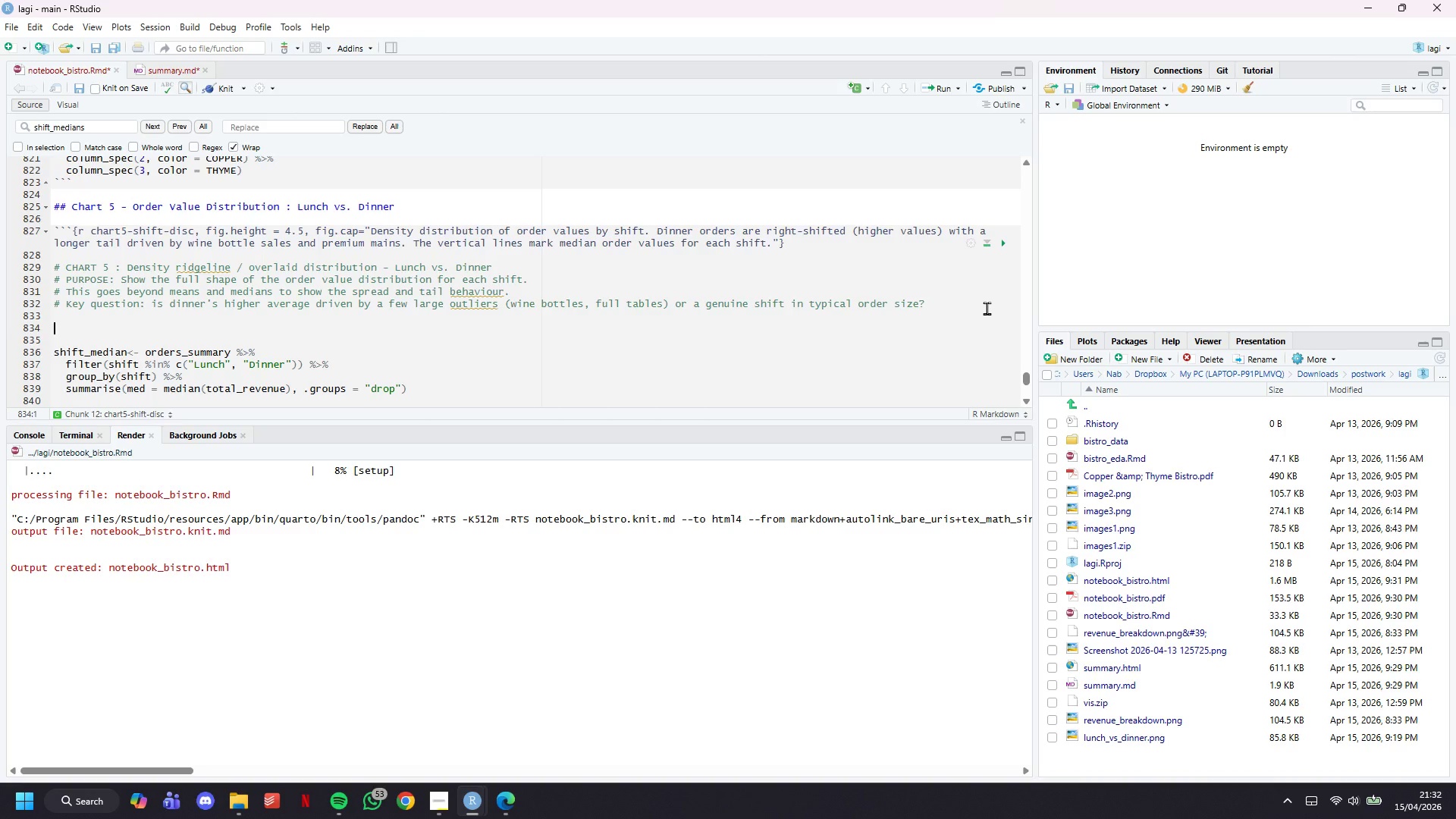 
type(# To show the full shape of the order vale)
key(Backspace)
type(ue distribution for each shift, we need to show the spa)
key(Backspace)
key(Backspace)
type(read and tail)
 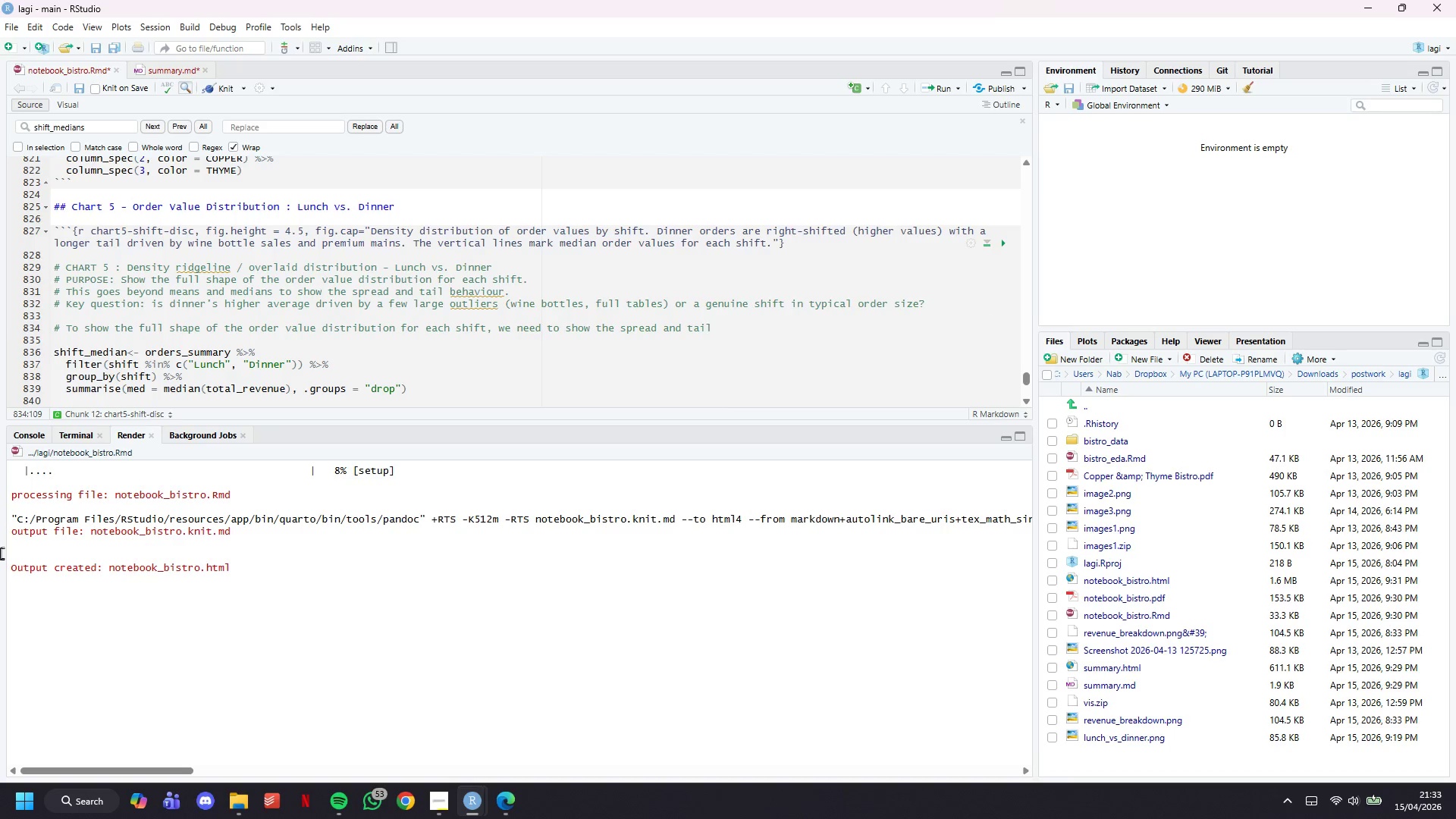 
type( behbiou)
key(Backspace)
key(Backspace)
key(Backspace)
key(Backspace)
key(Backspace)
type(haviour (this goes beyond meand)
key(Backspace)
type(s and medians)
 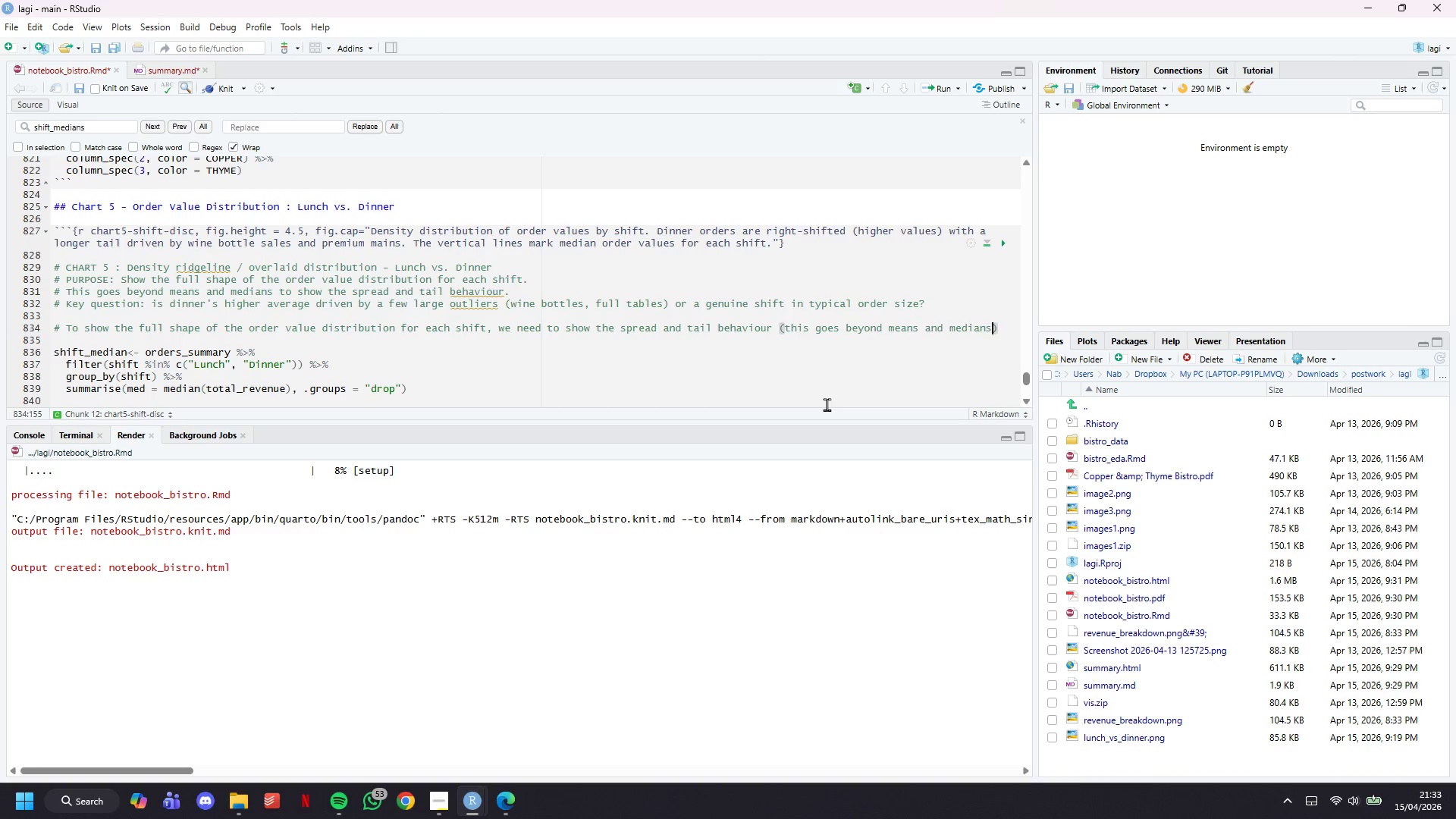 
key(ArrowRight)
 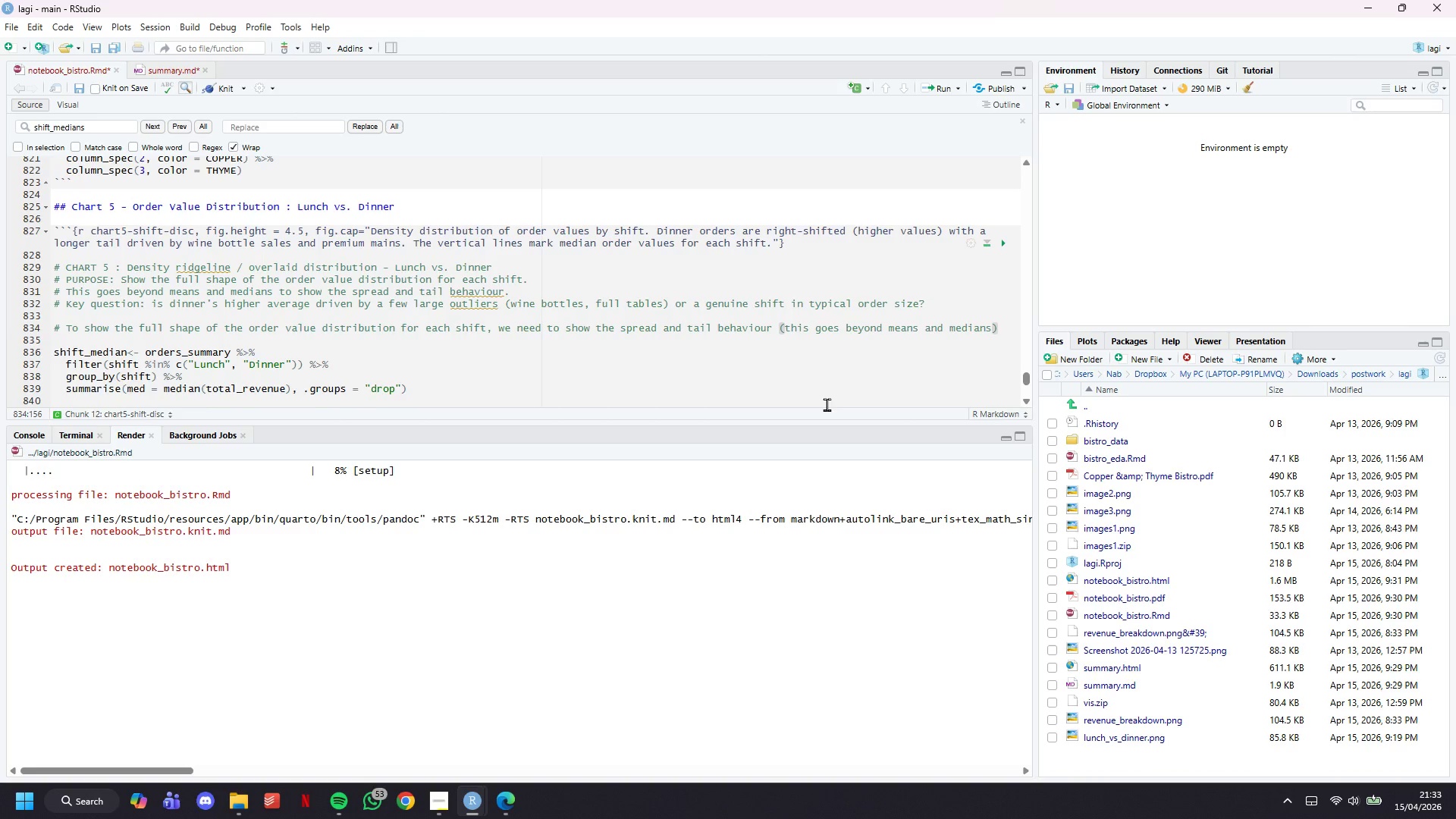 
key(Enter)
 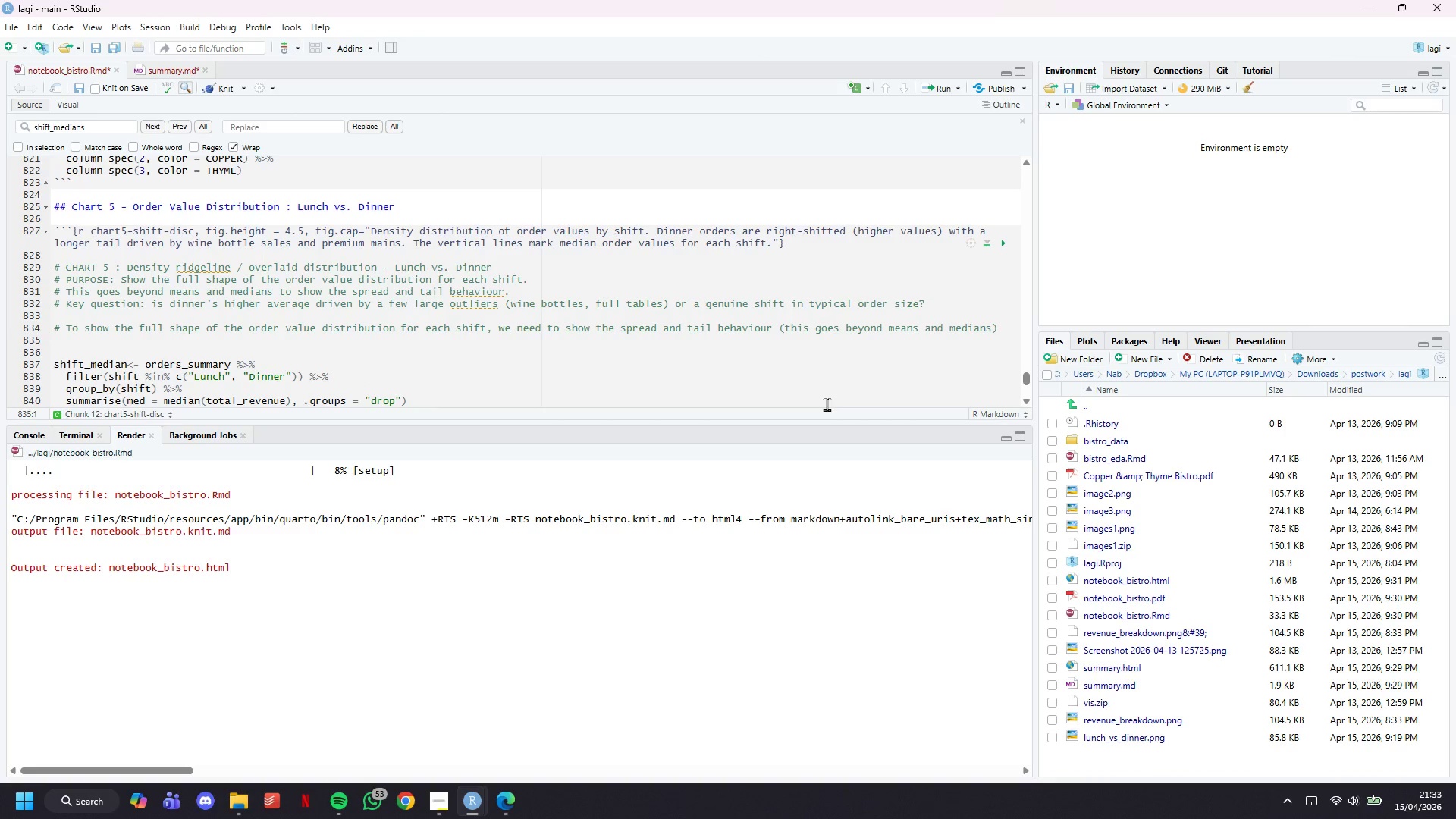 
type(# So it will a)
 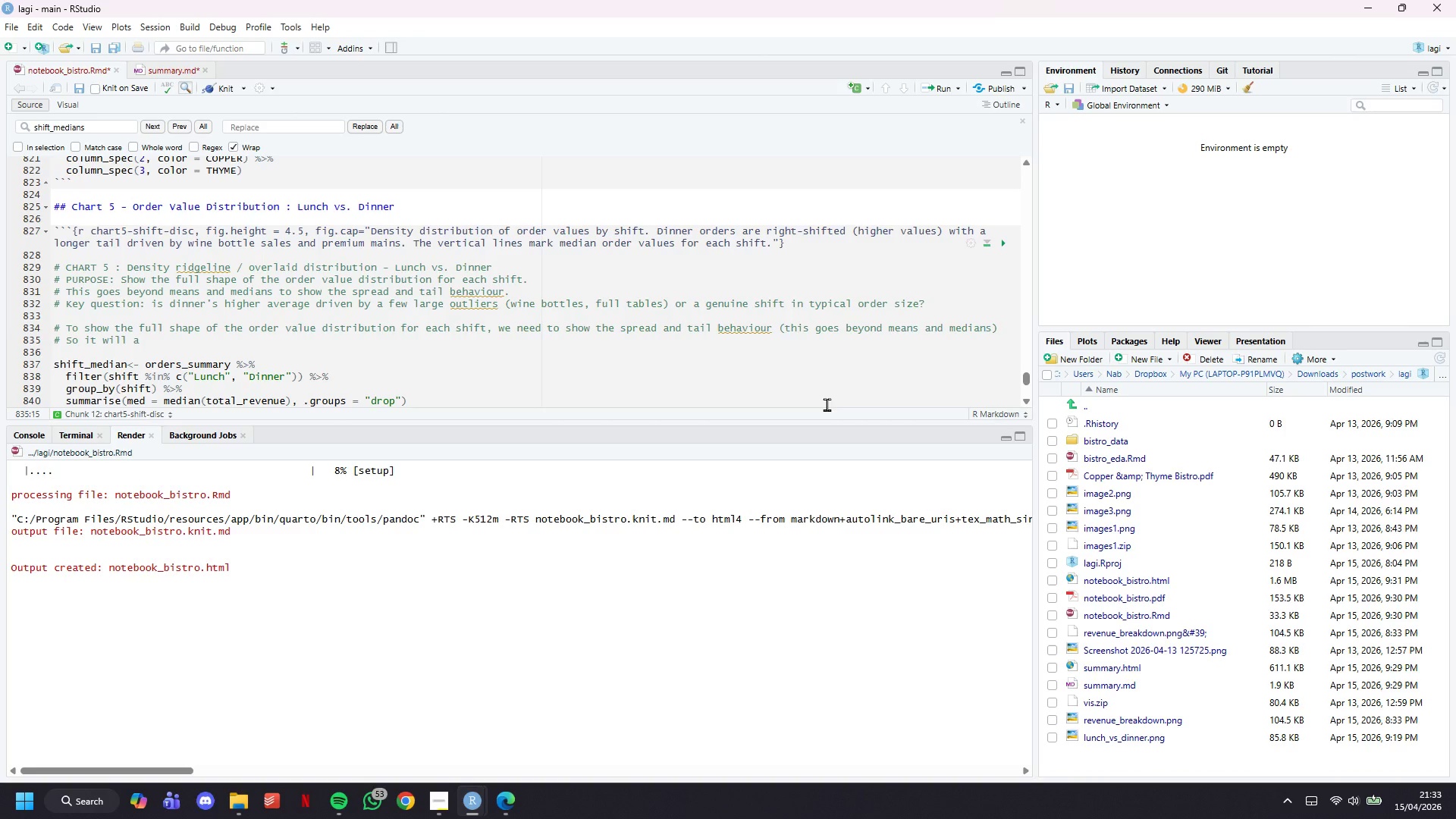 
type(t the end answer questions)
key(Backspace)
 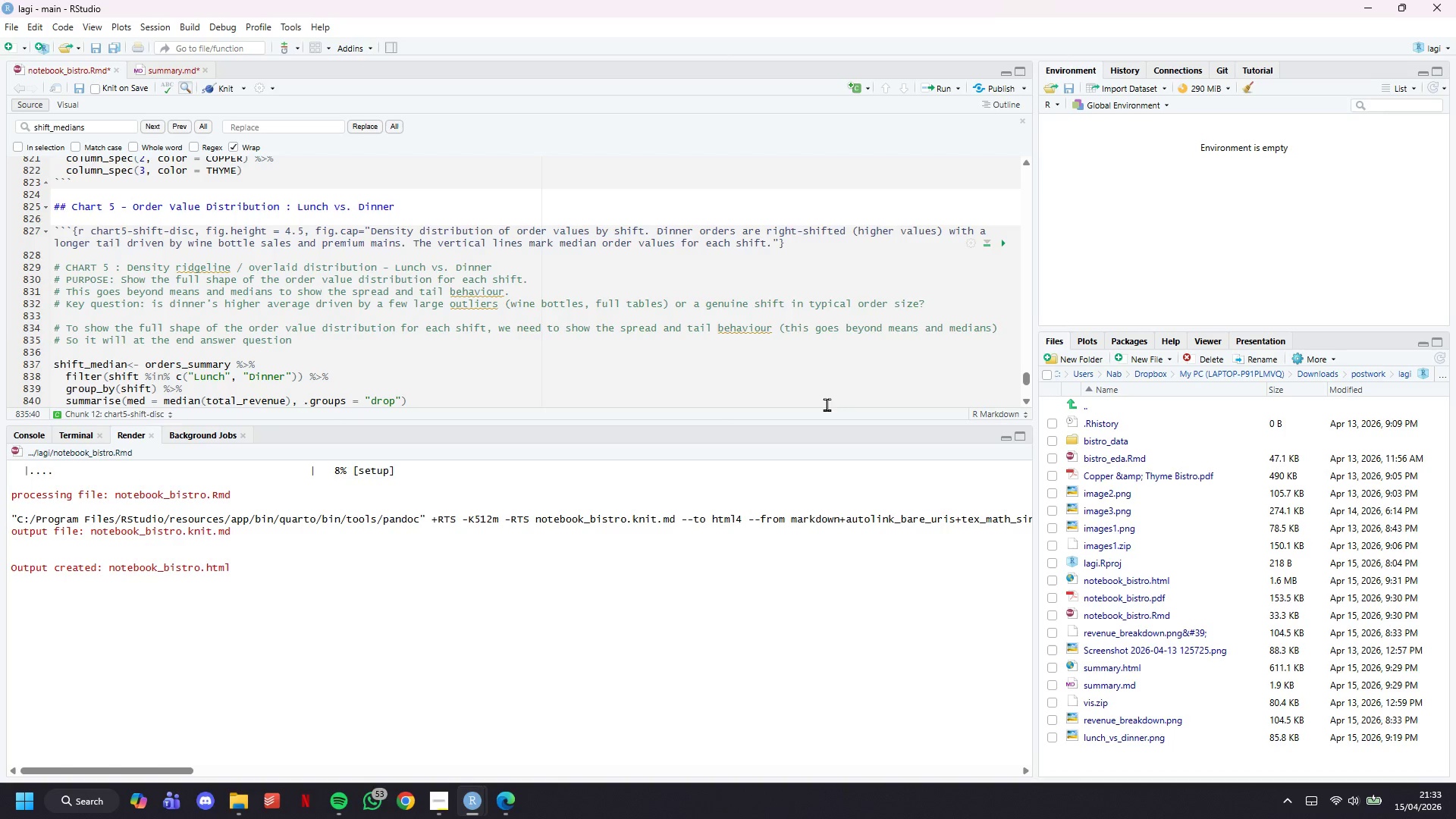 
hold_key(key=ArrowLeft, duration=0.67)
 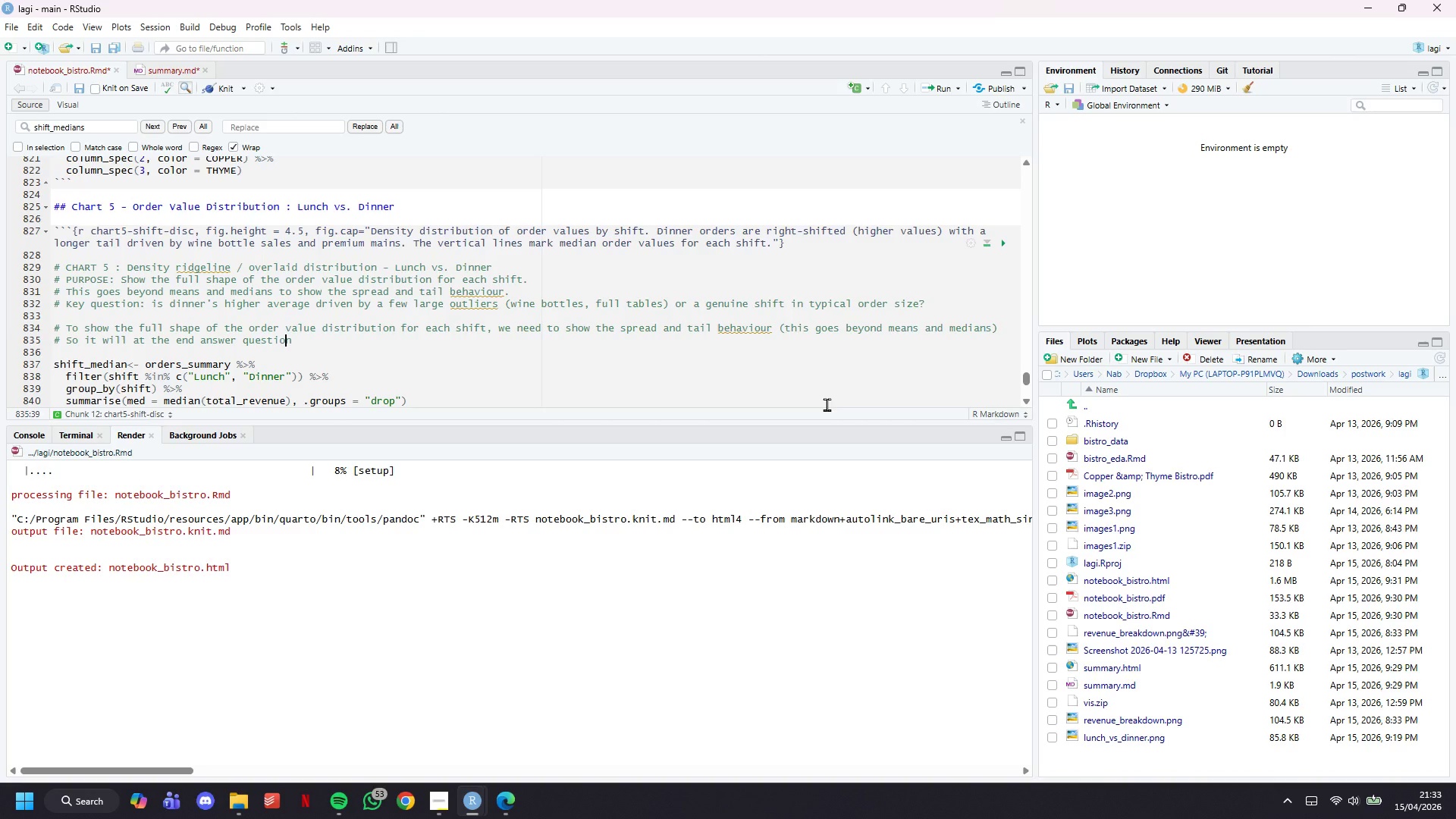 
key(ArrowLeft)
 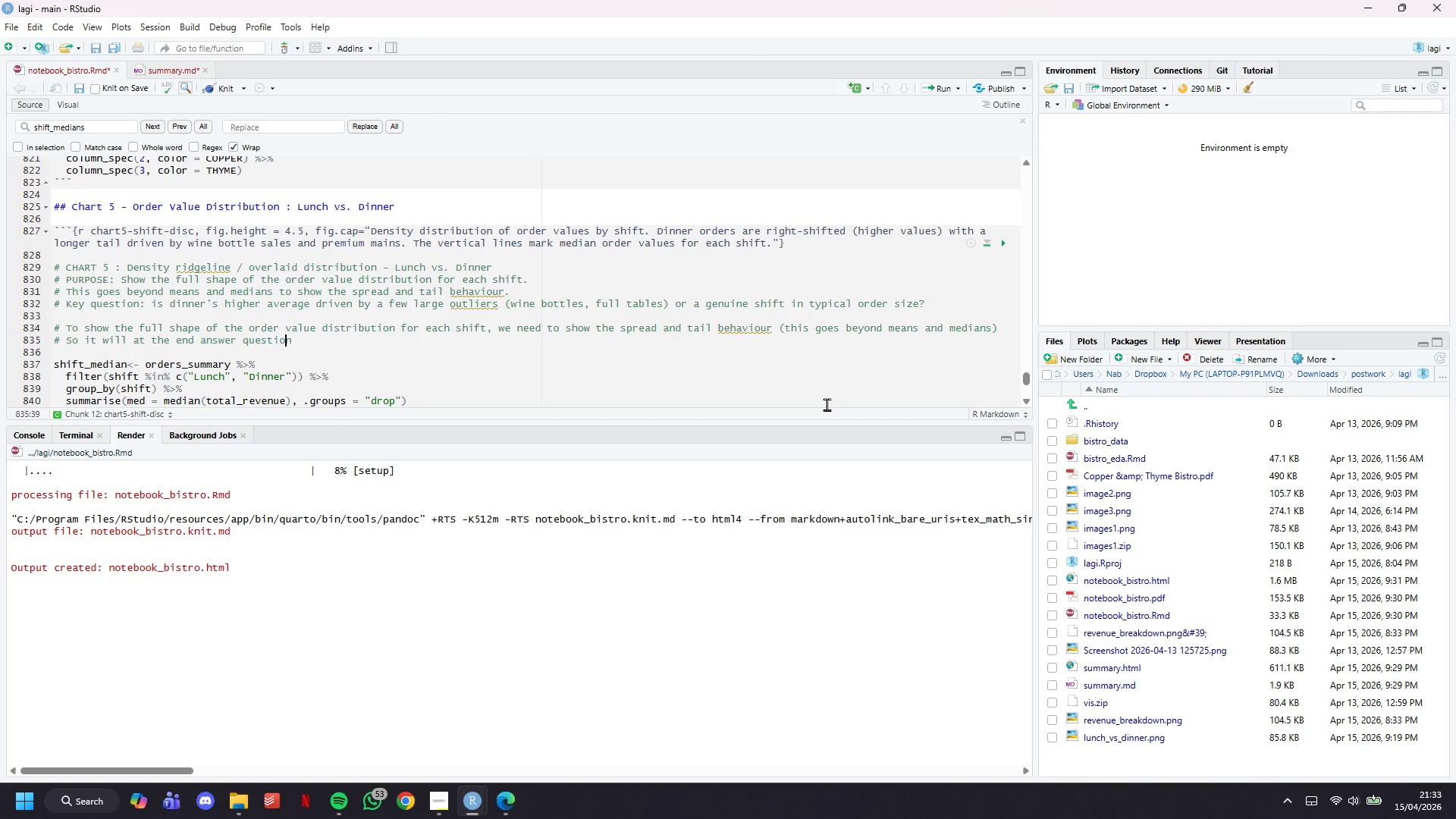 
key(ArrowLeft)
 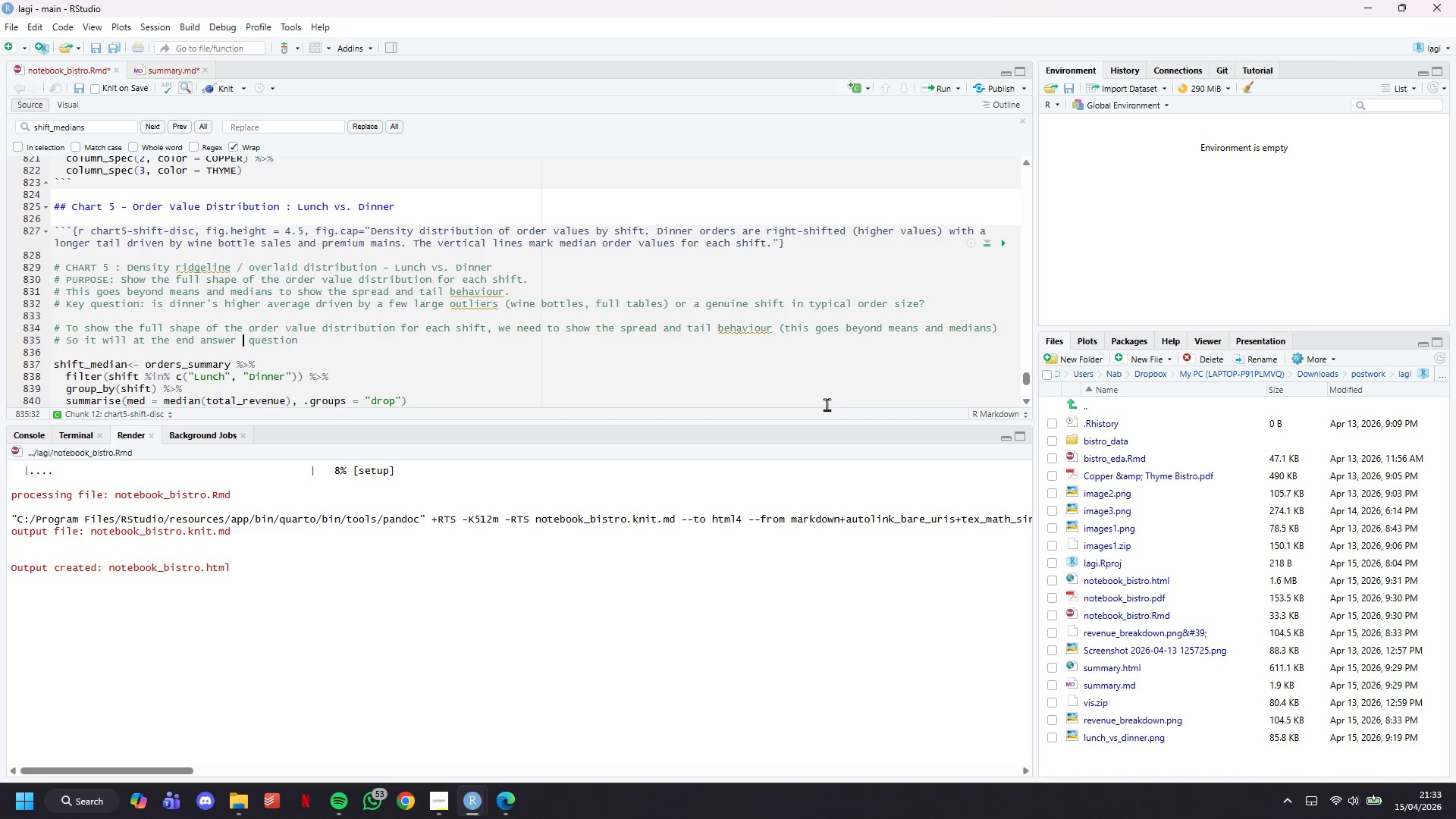 
type( ake)
key(Backspace)
key(Backspace)
type( key)
 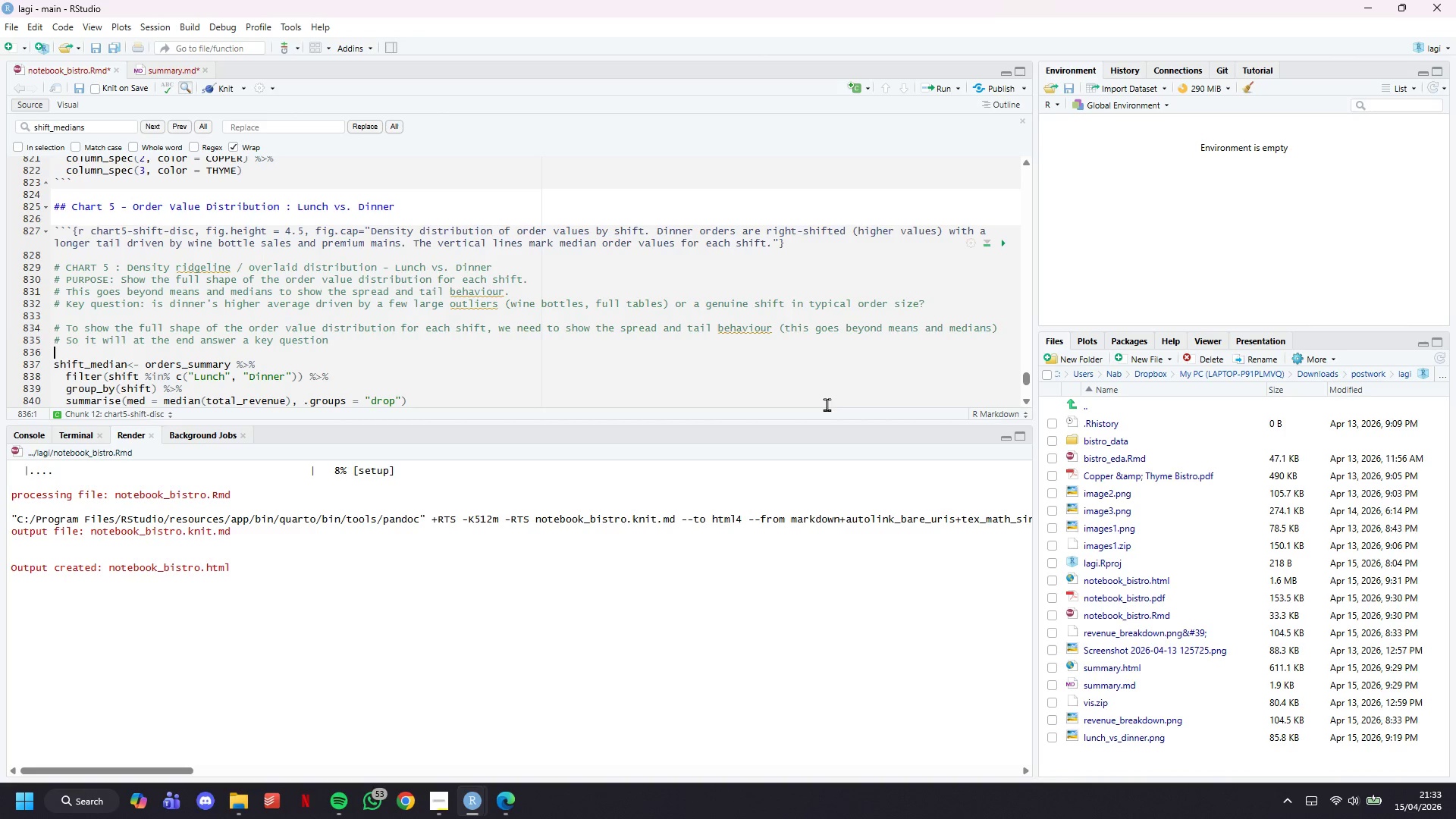 
key(ArrowDown)
 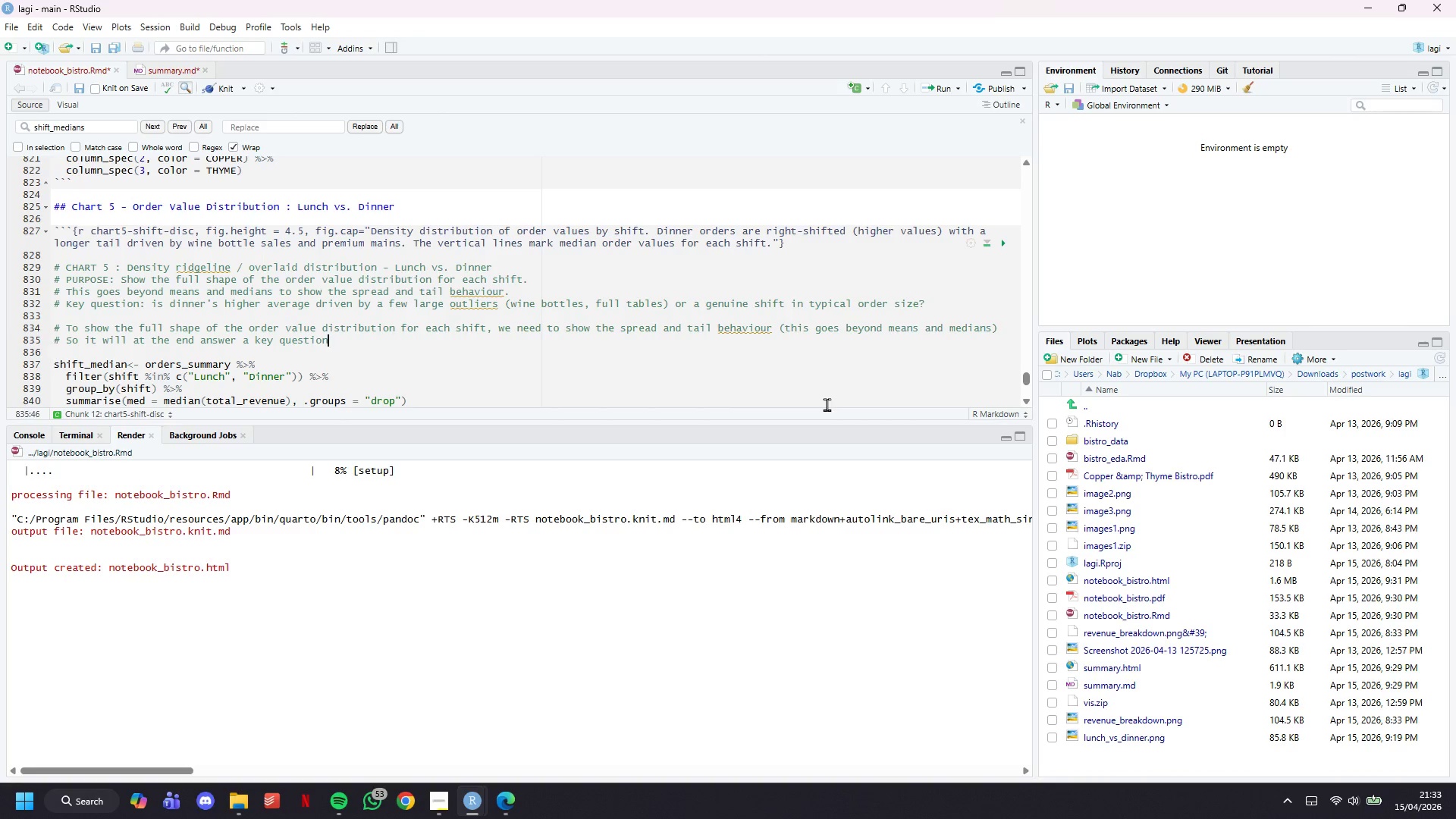 
key(ArrowLeft)
 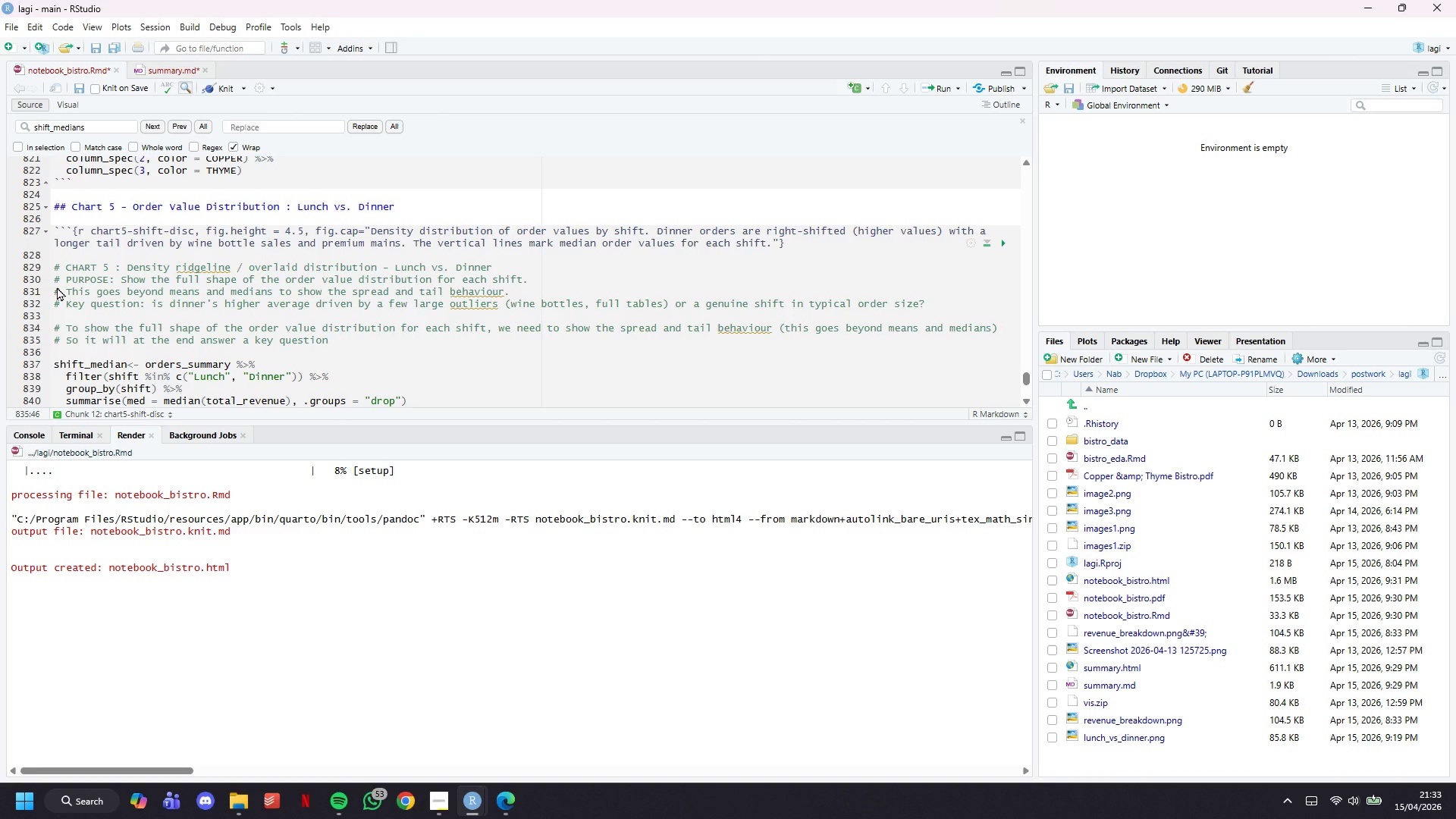 
type(: is dinner's higher average drive )
key(Backspace)
type(n by a few large outliers (like wine bottles, full tabe)
key(Backspace)
type(les)
 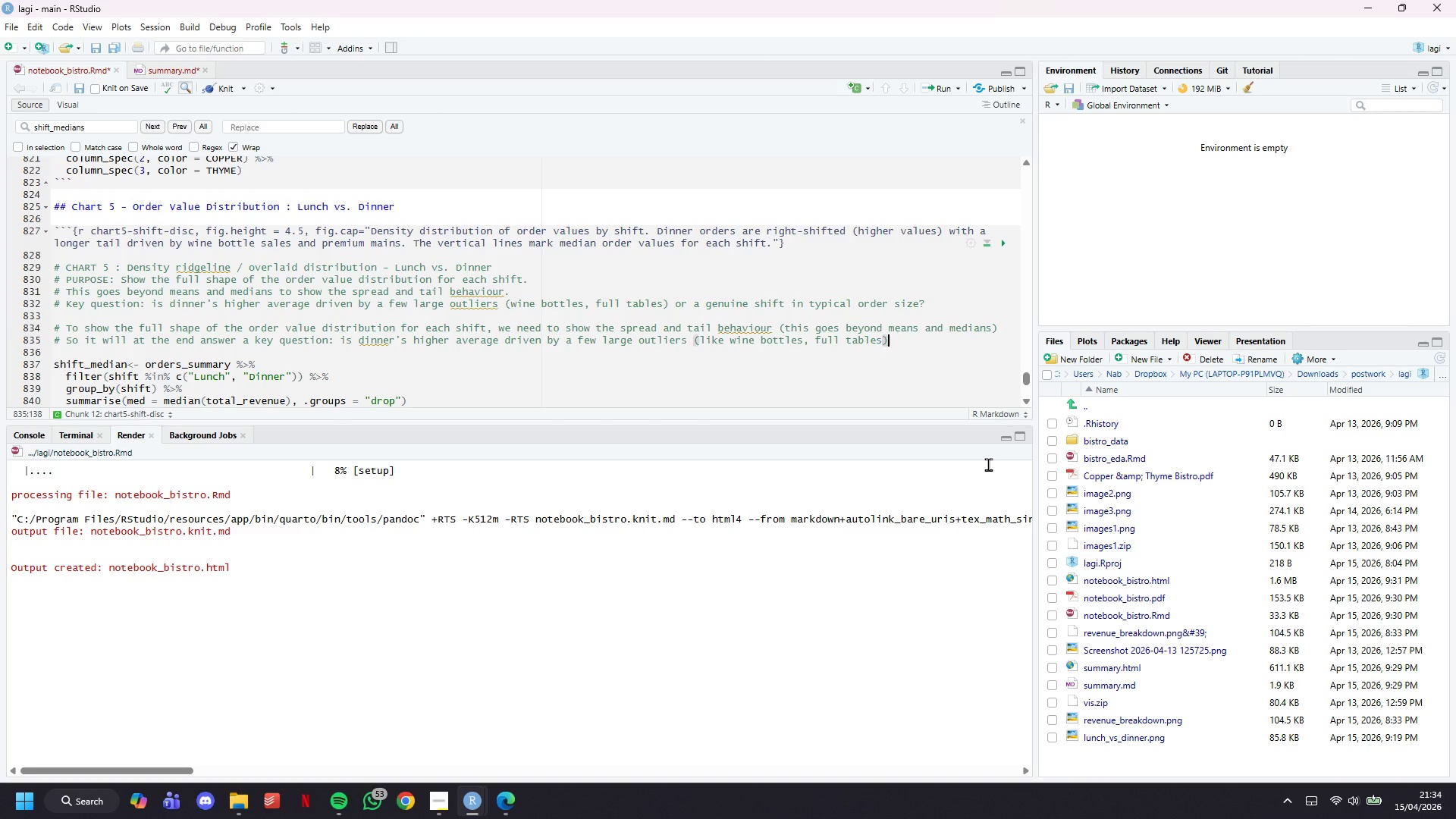 
 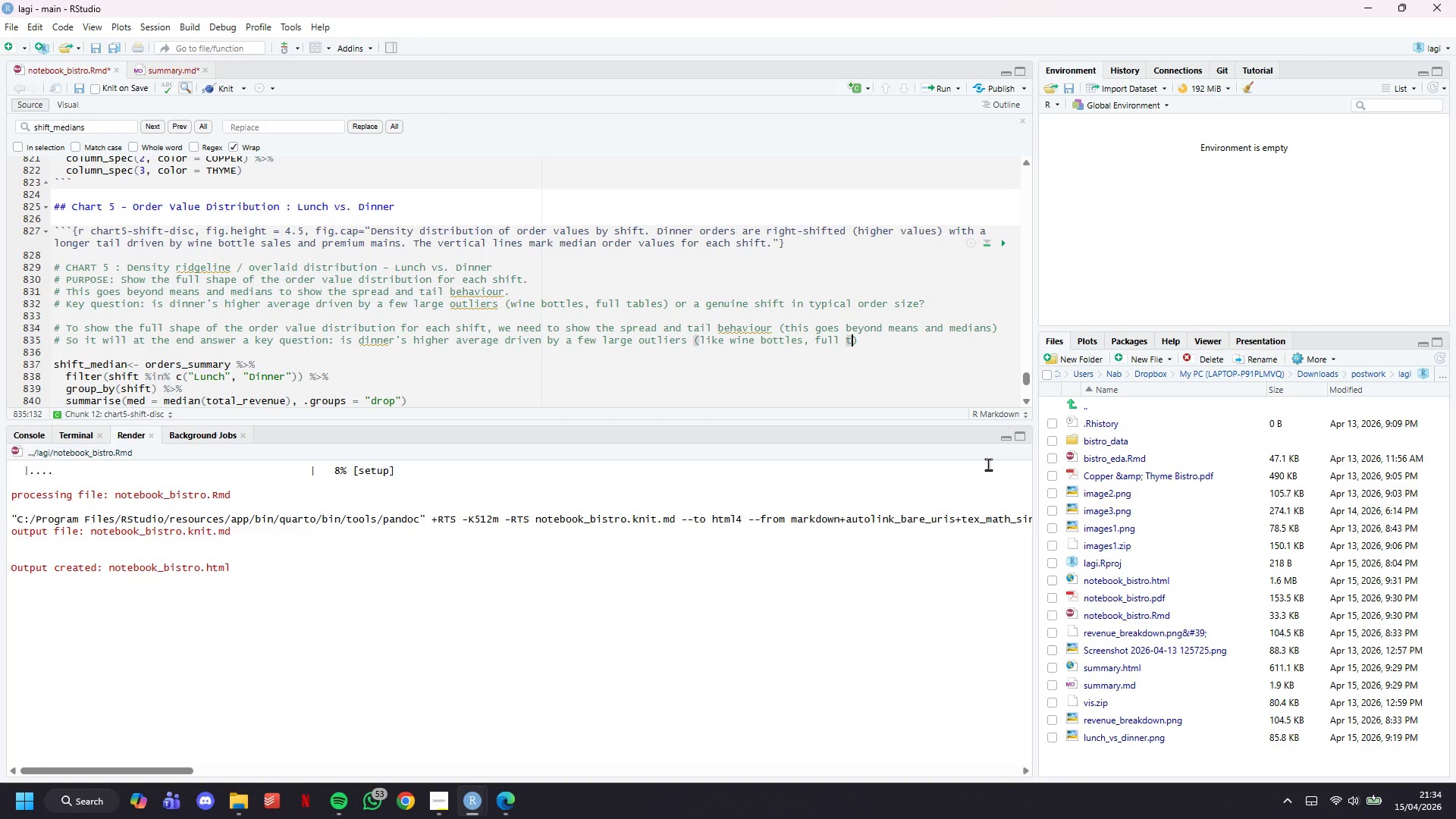 
key(ArrowRight)
 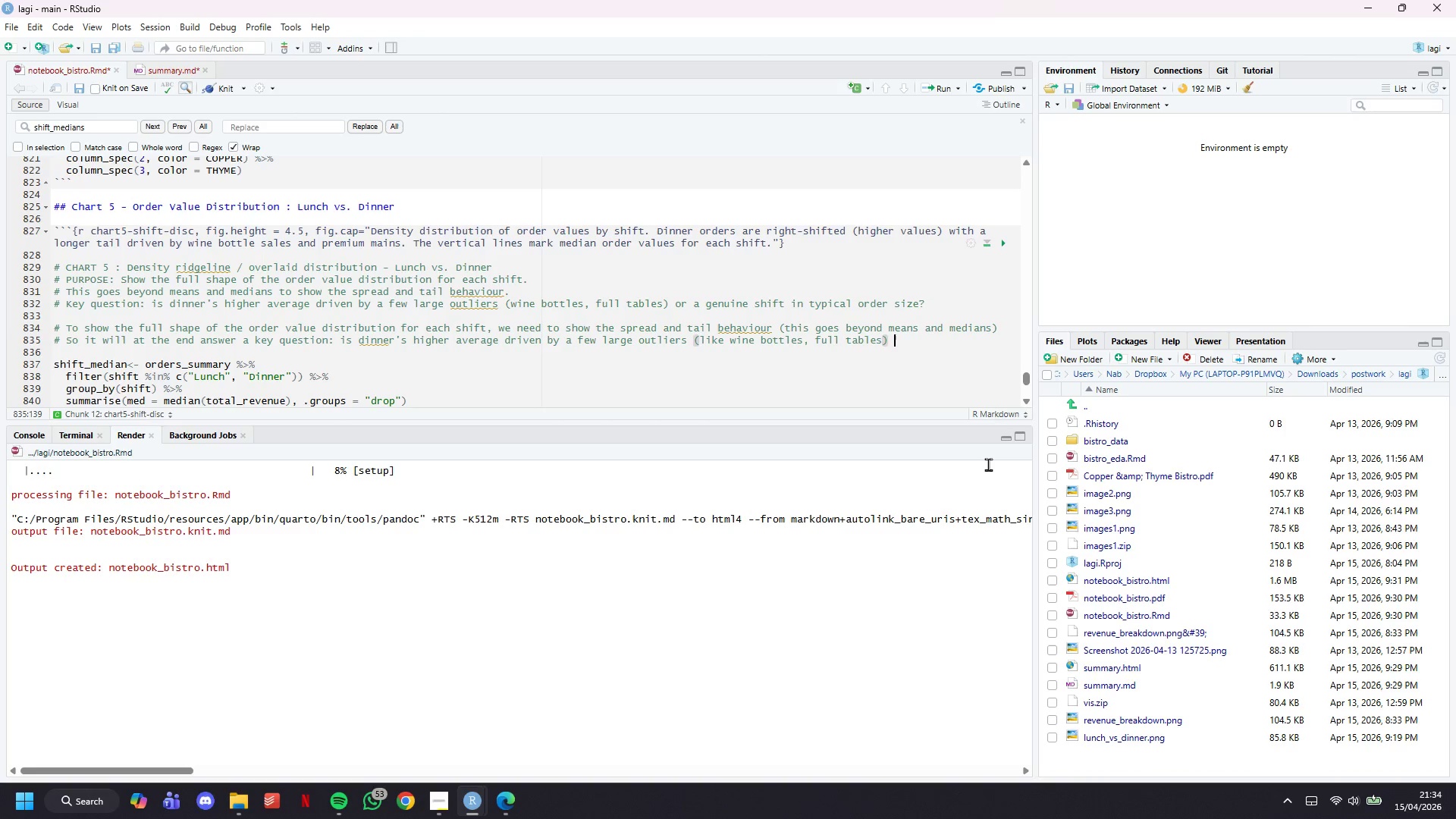 
key(Space)
 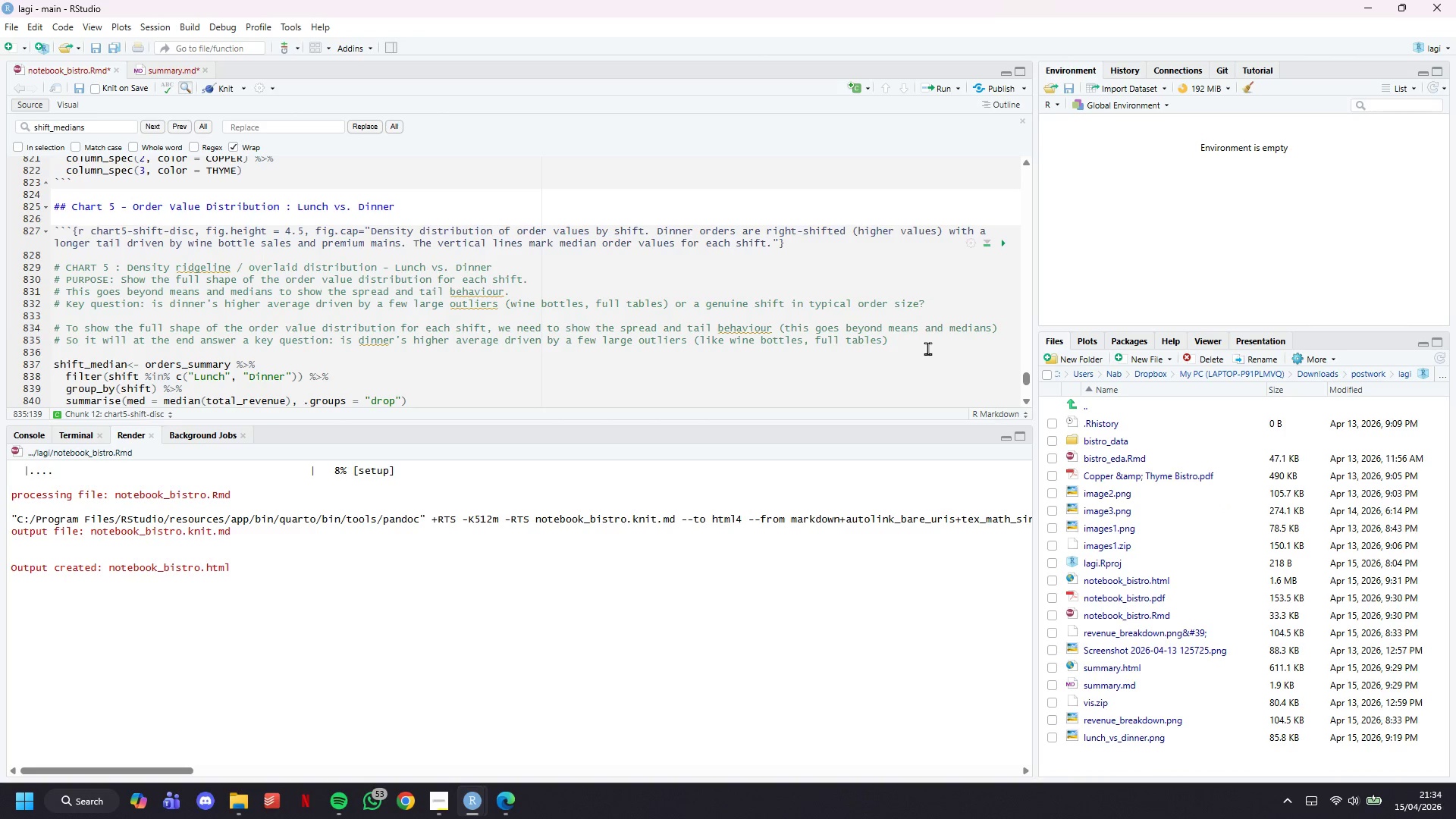 
left_click_drag(start_coordinate=[924, 343], to_coordinate=[36, 331])
 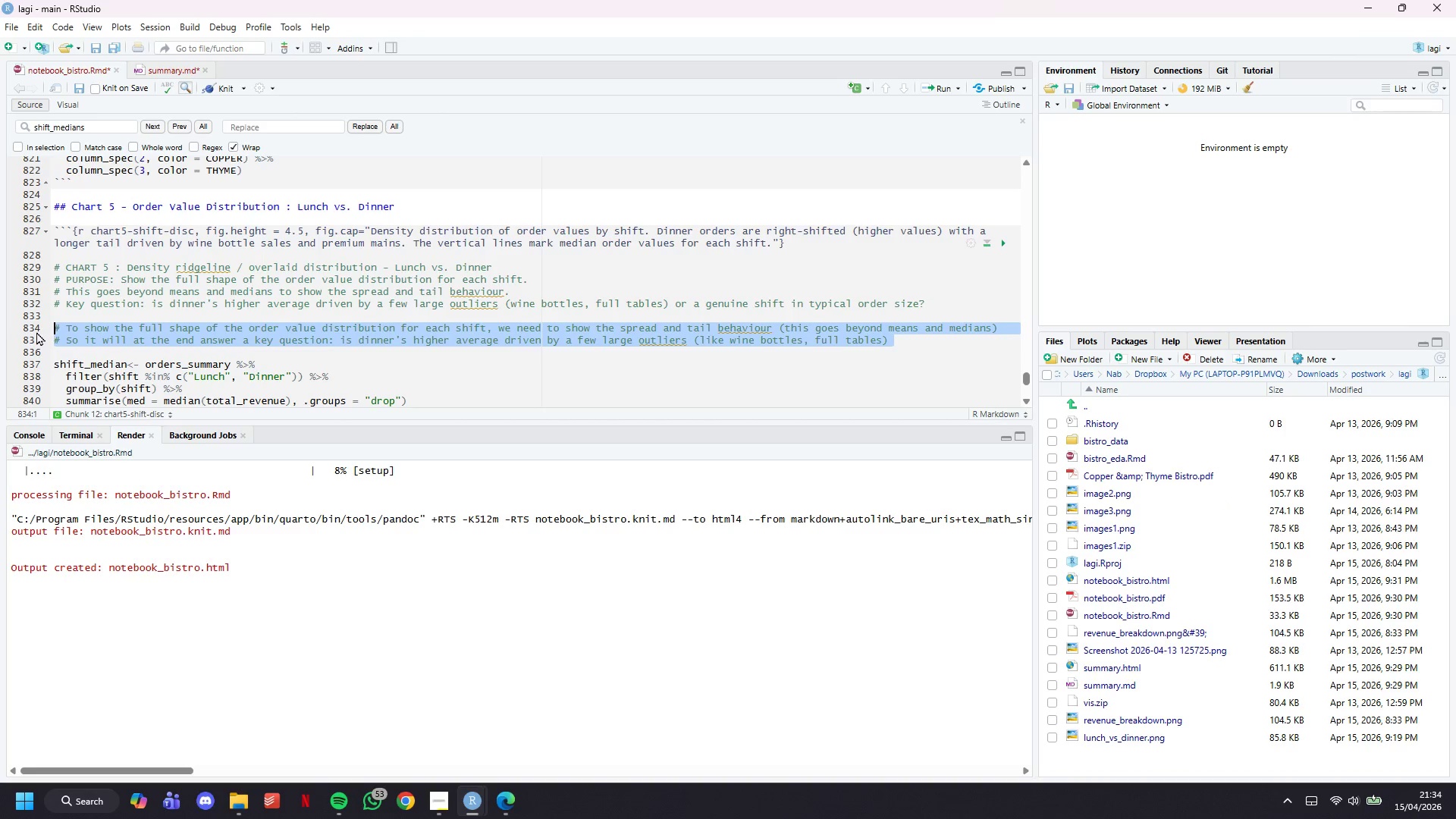 
key(Backspace)
 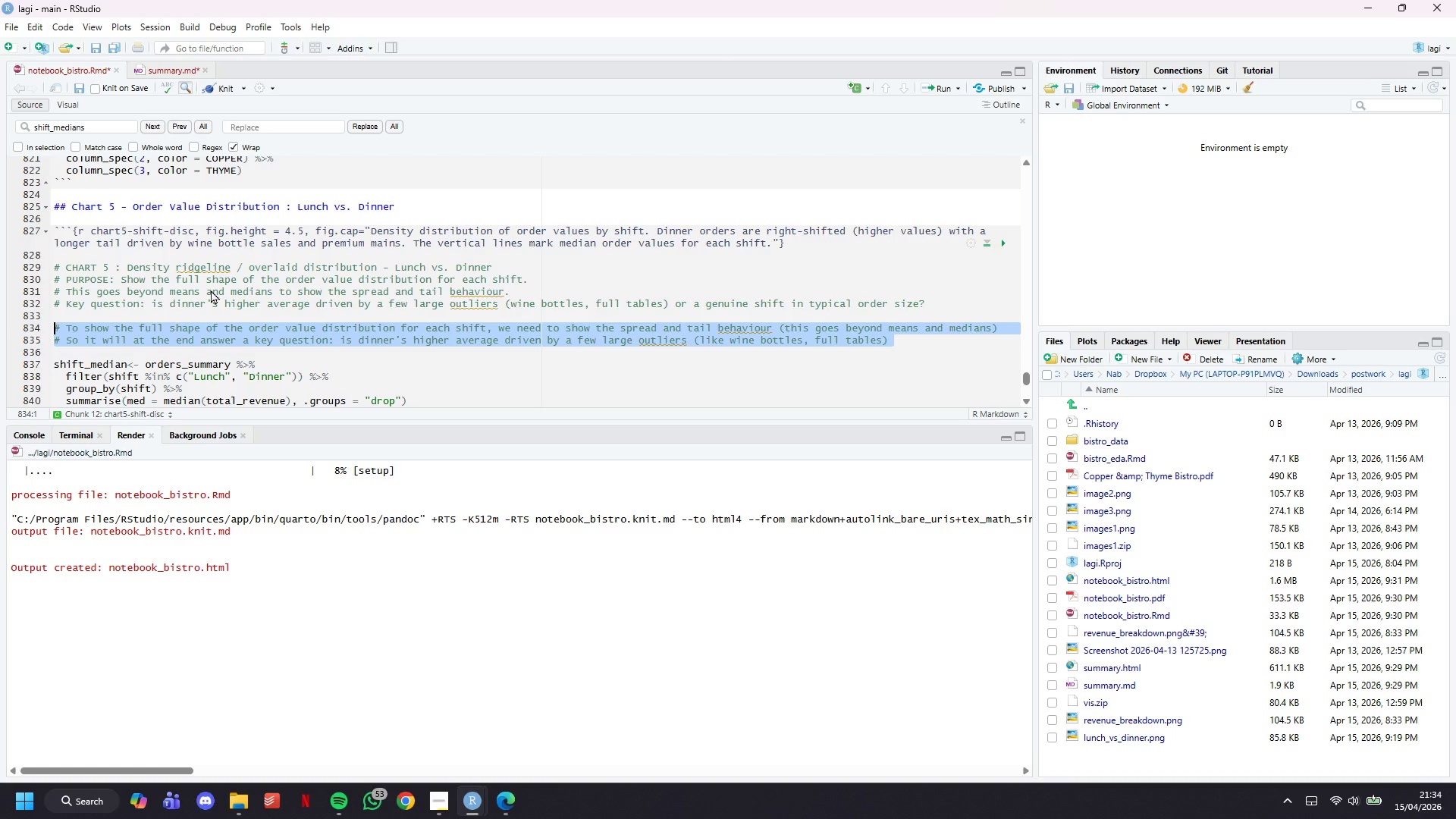 
hold_key(key=Backspace, duration=0.33)
 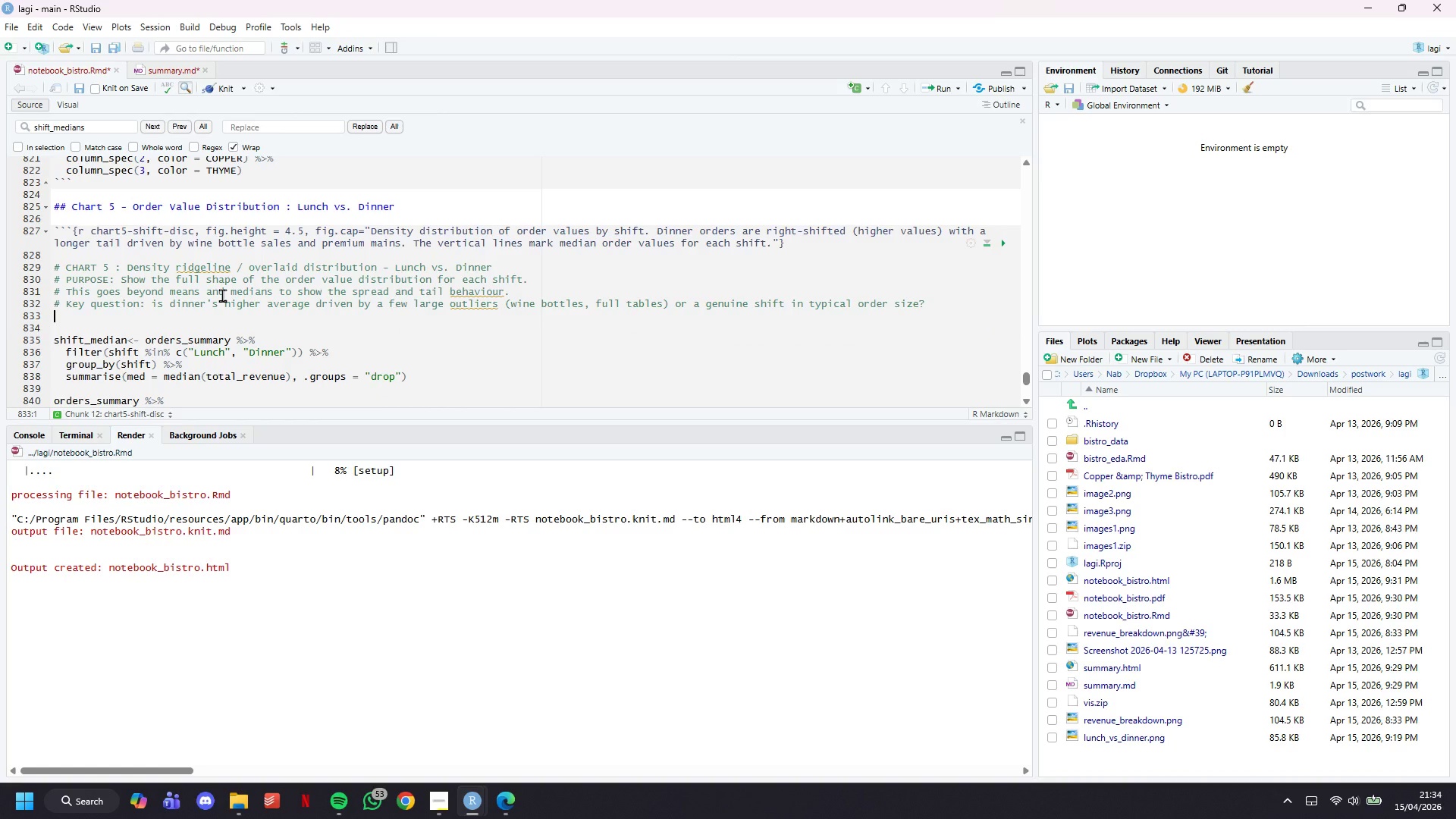 
key(Backspace)
 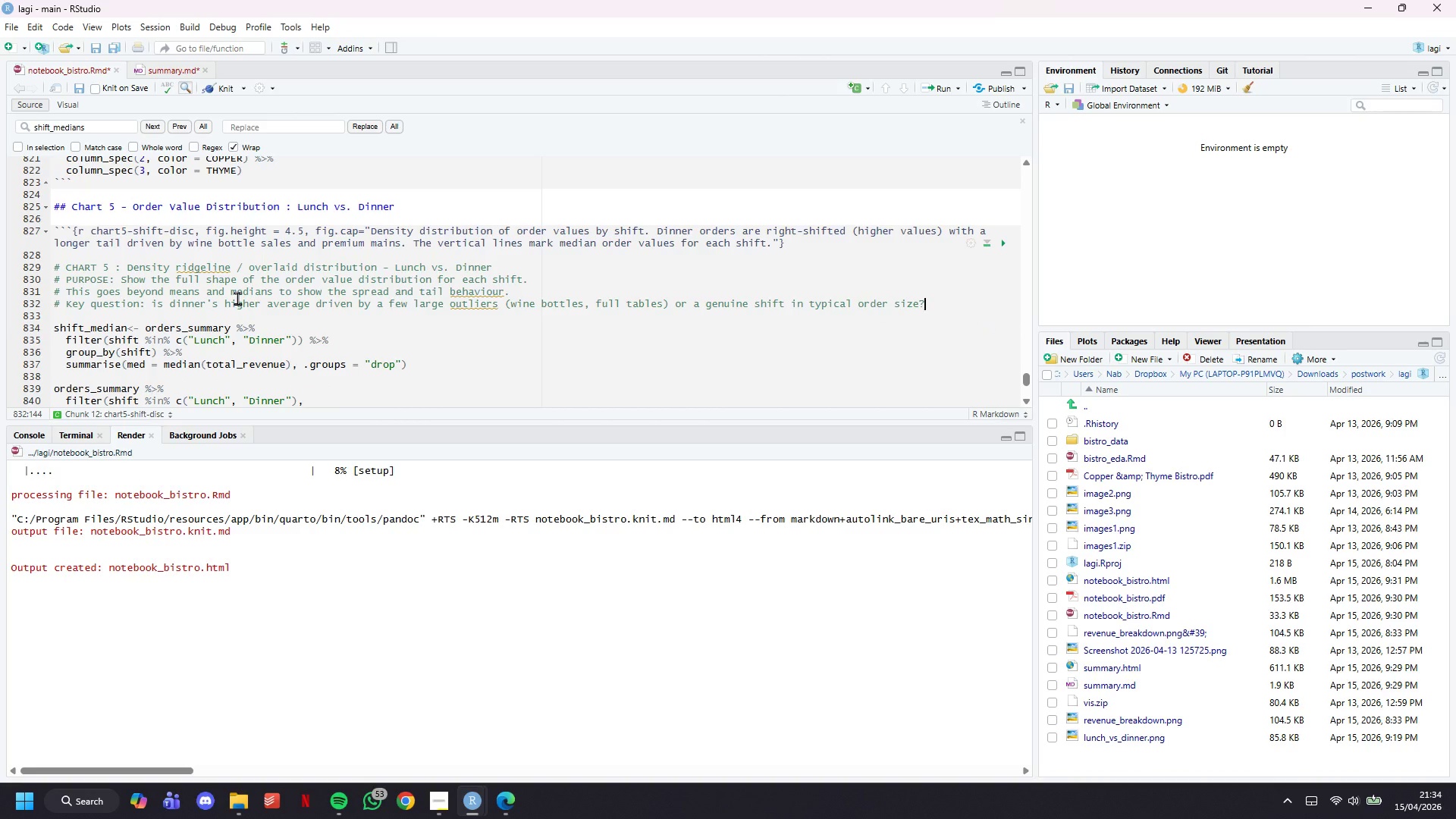 
key(Control+S)
 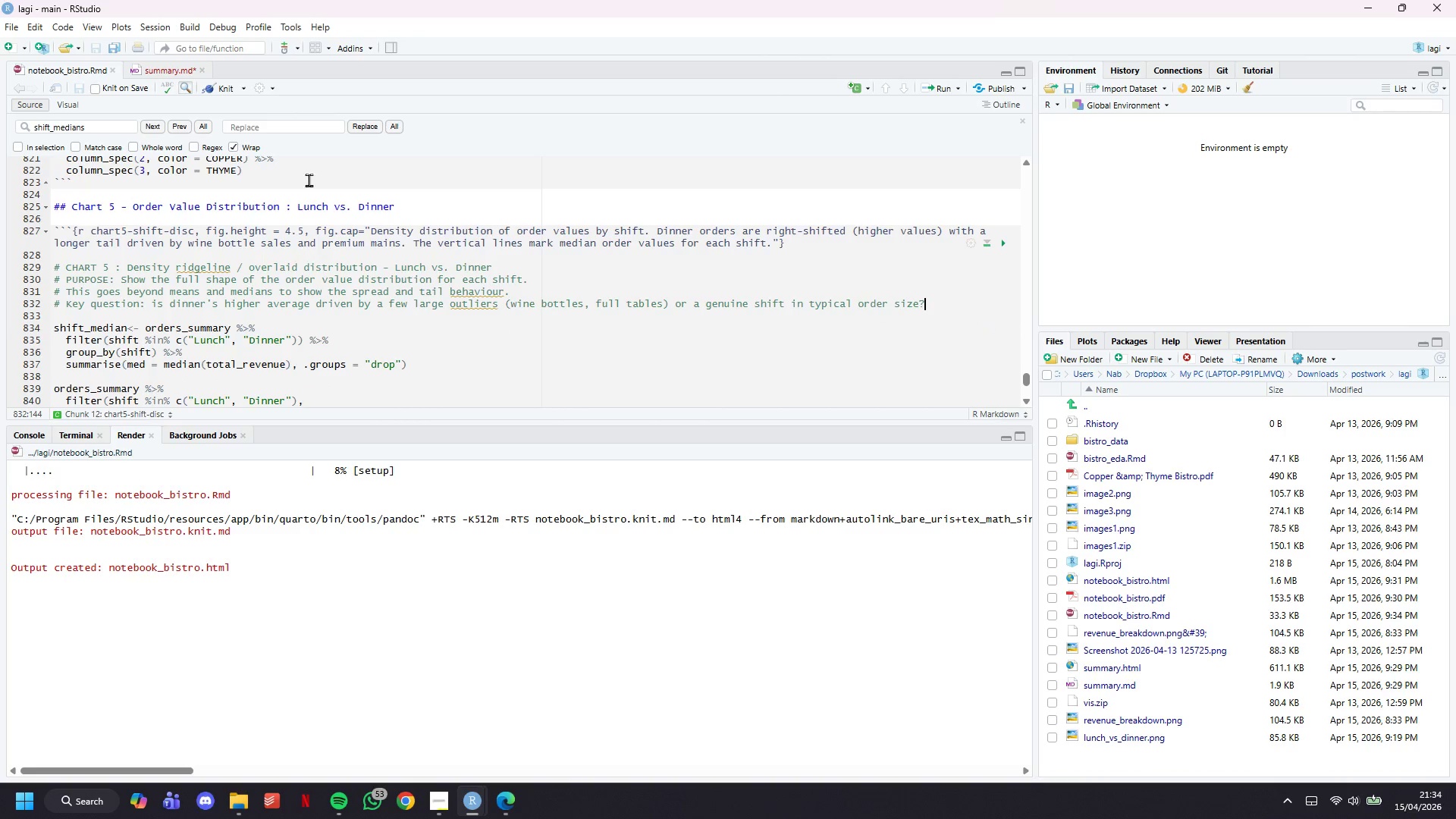 
left_click([218, 87])
 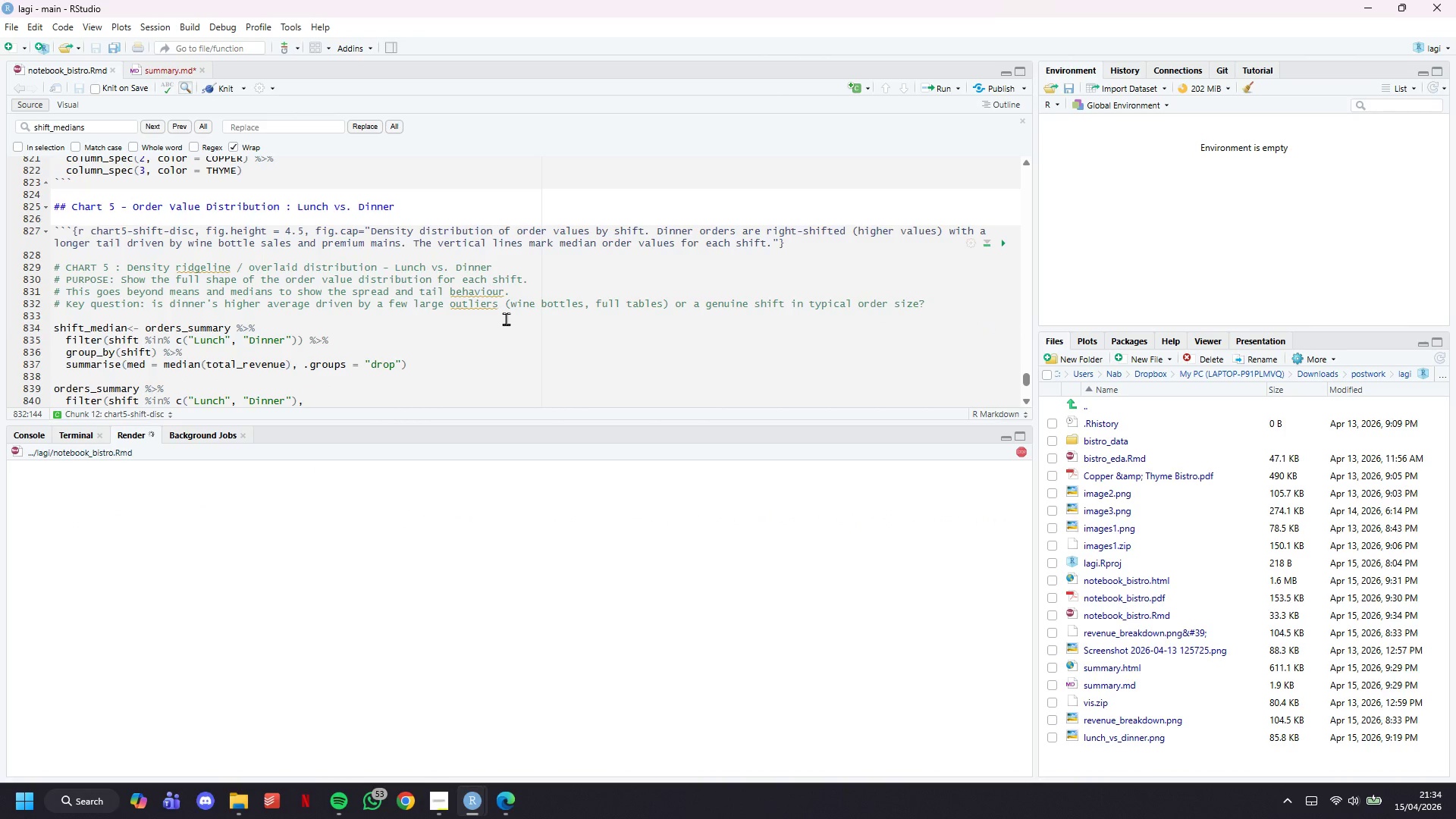 
scroll: coordinate [598, 275], scroll_direction: down, amount: 15.0
 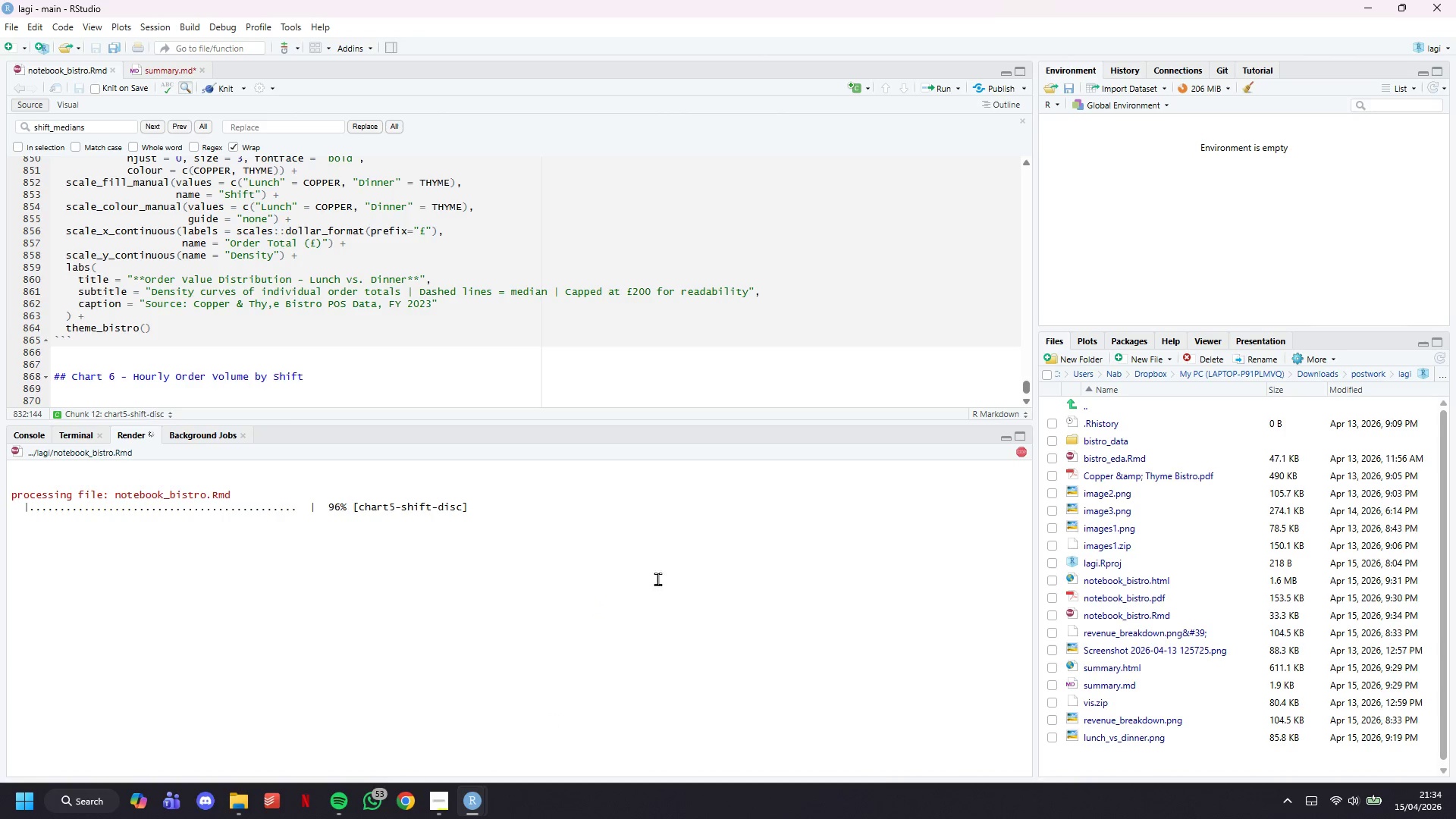 
wait(23.79)
 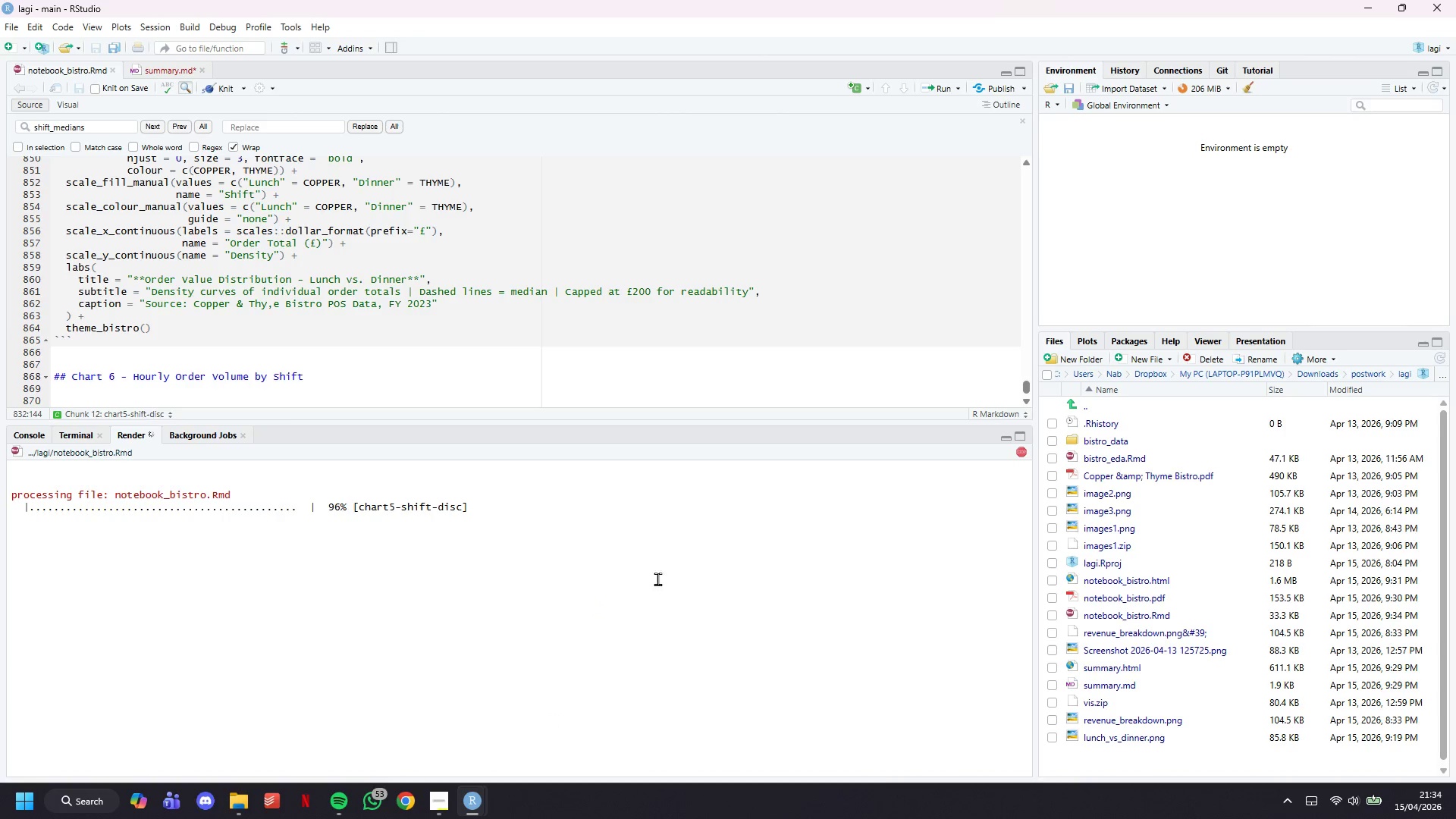 
scroll: coordinate [768, 300], scroll_direction: down, amount: 11.0
 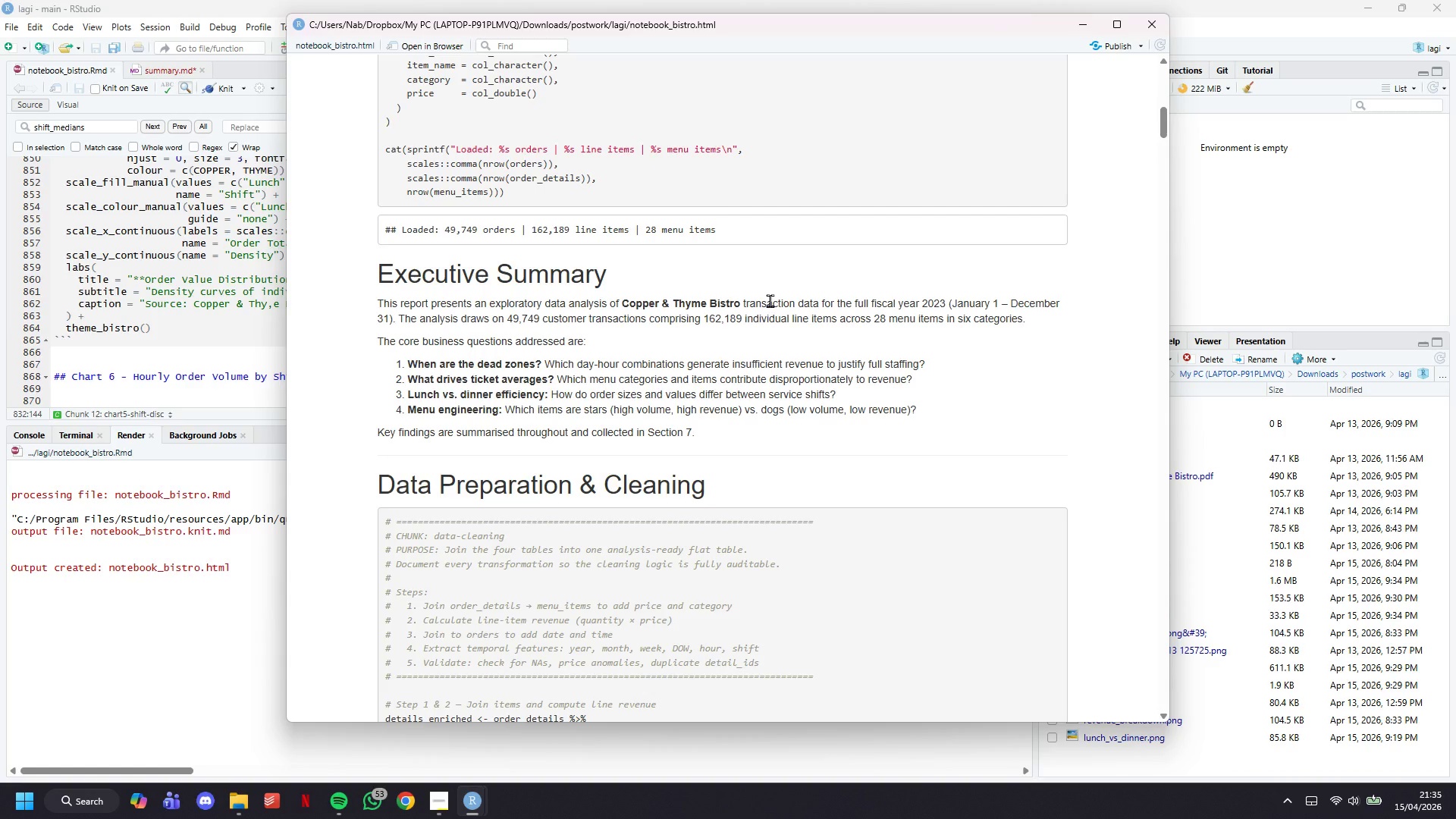 
wait(20.36)
 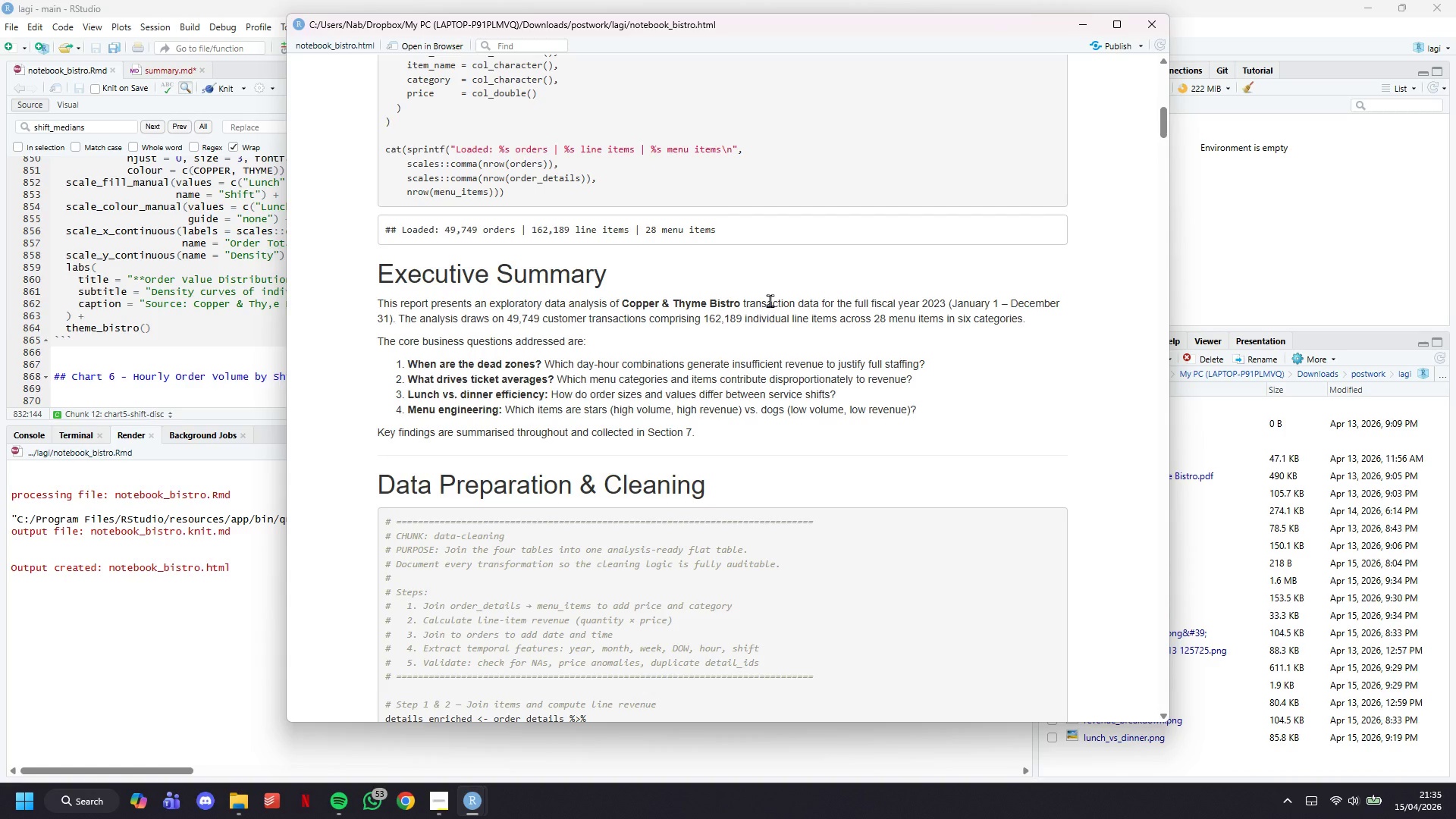 
left_click([79, 244])
 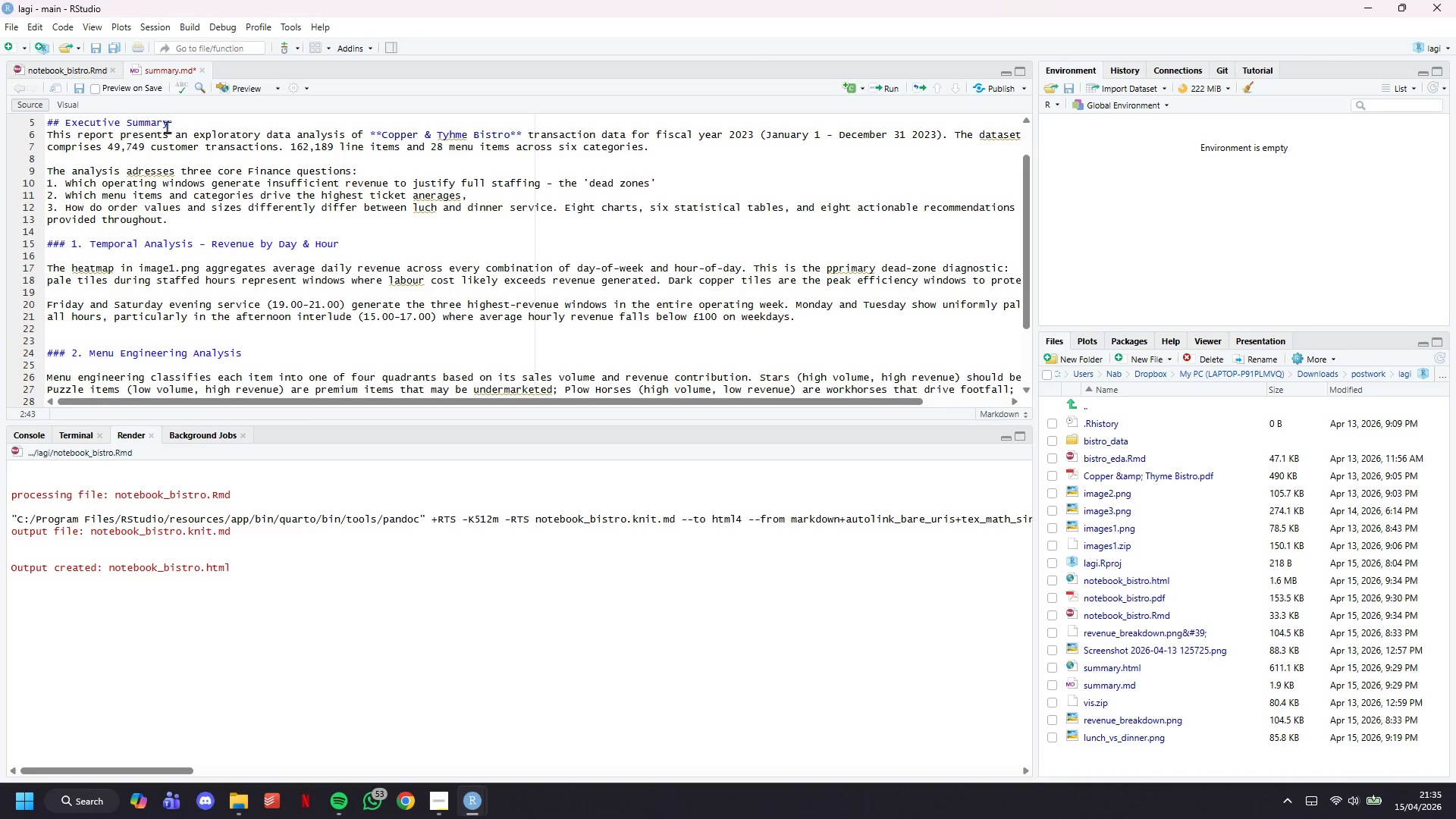 
scroll: coordinate [162, 231], scroll_direction: up, amount: 4.0
 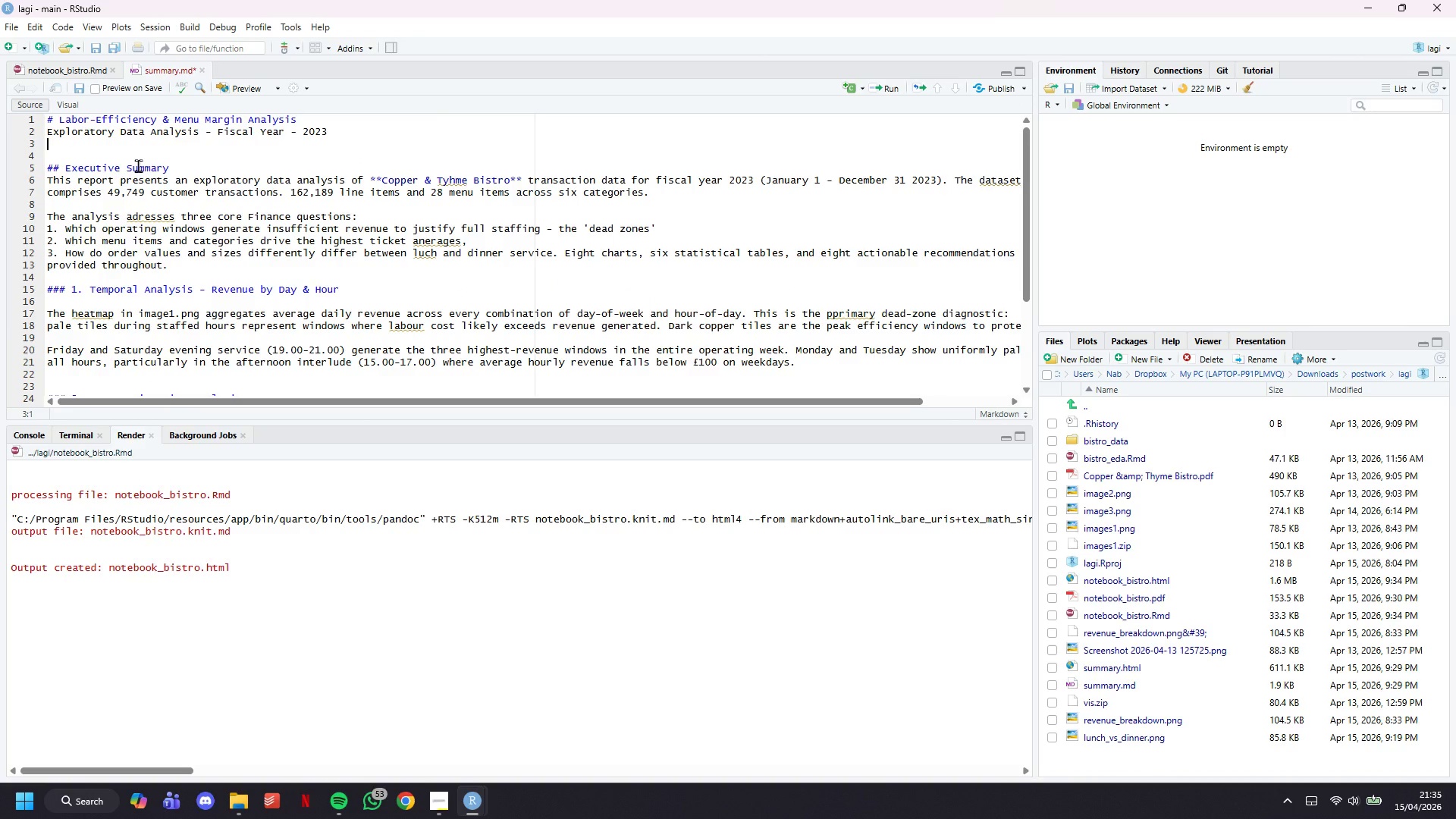 
key(Enter)
 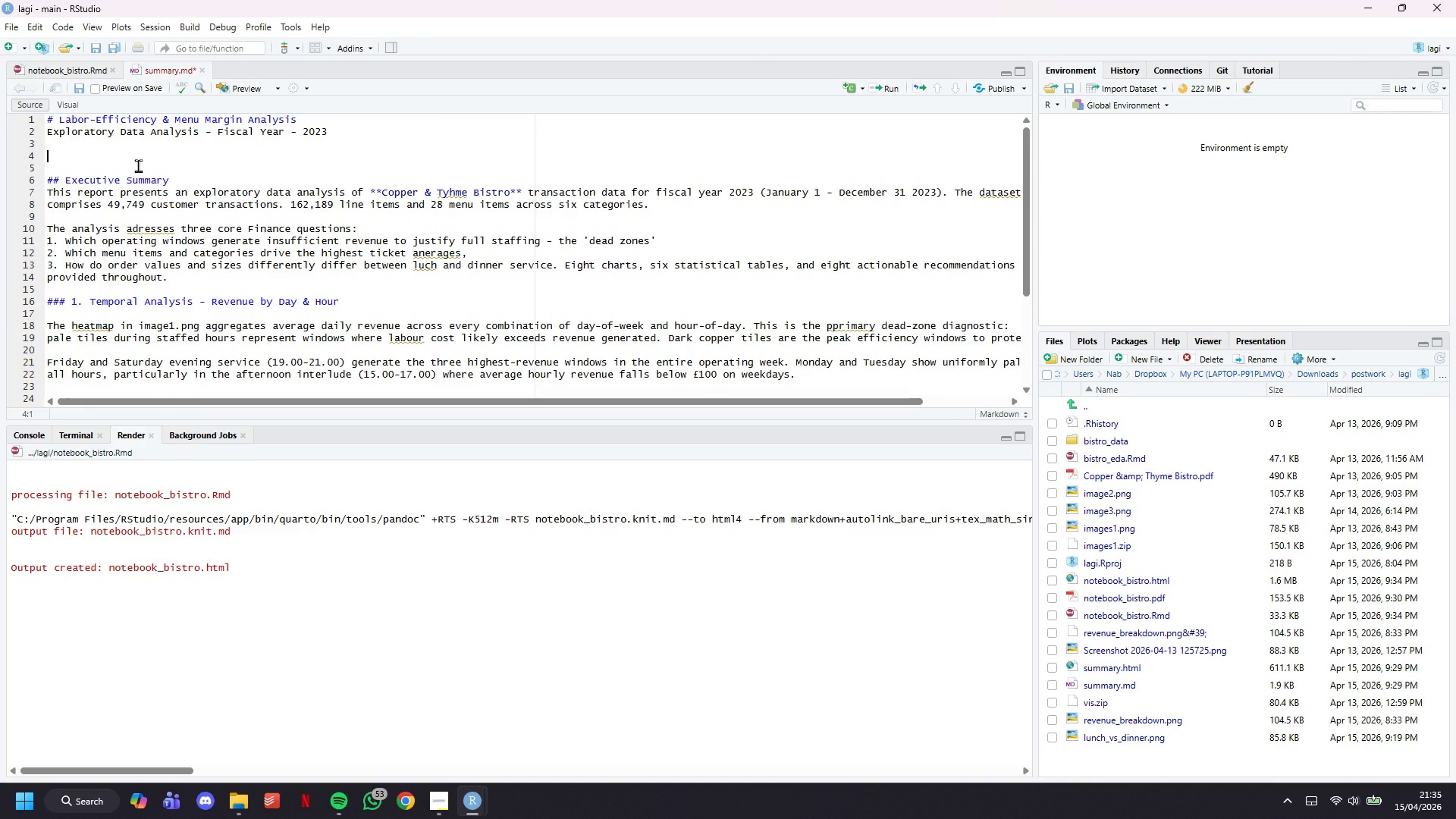 
type(## Business Context)
 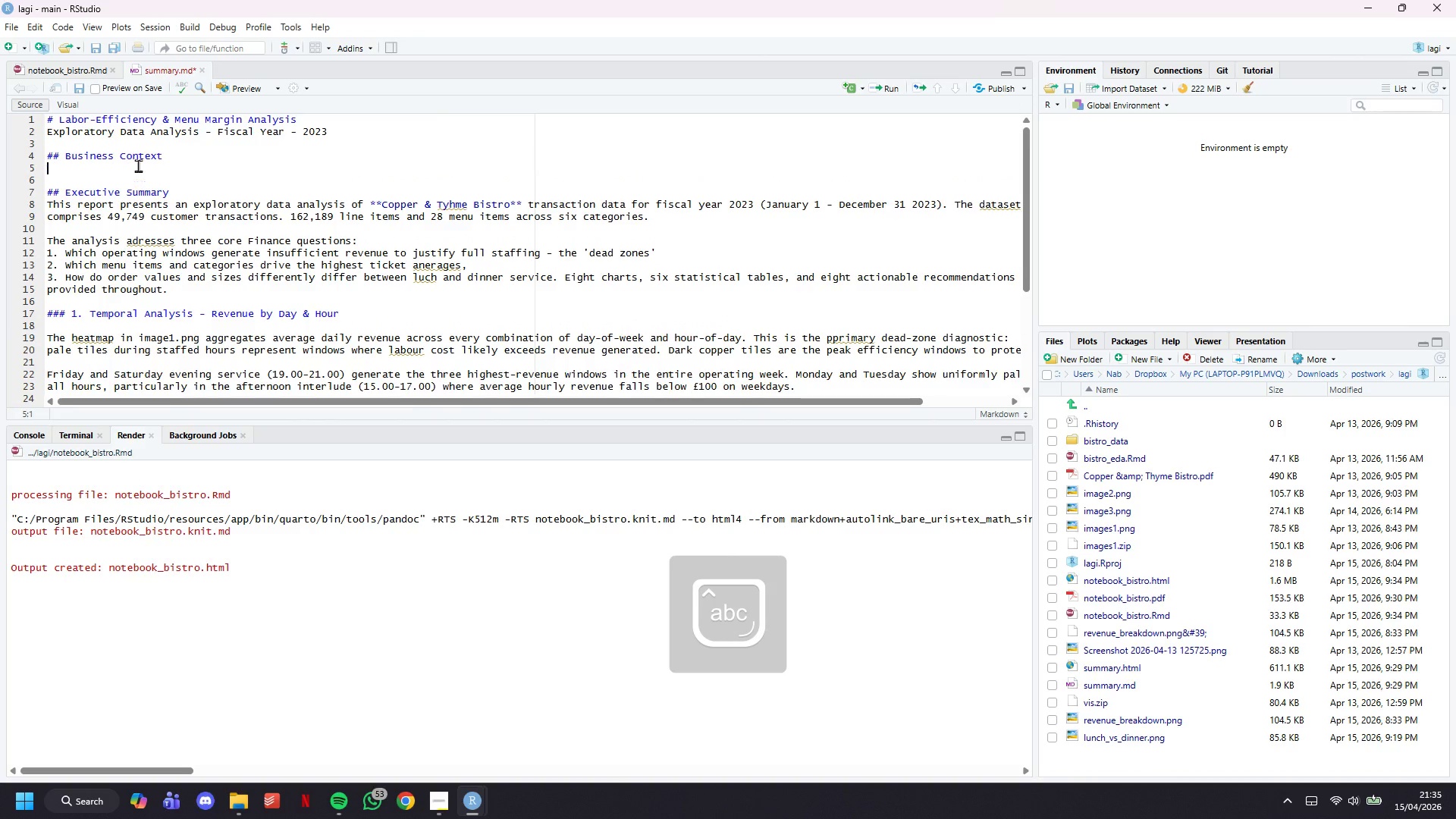 
key(Enter)
 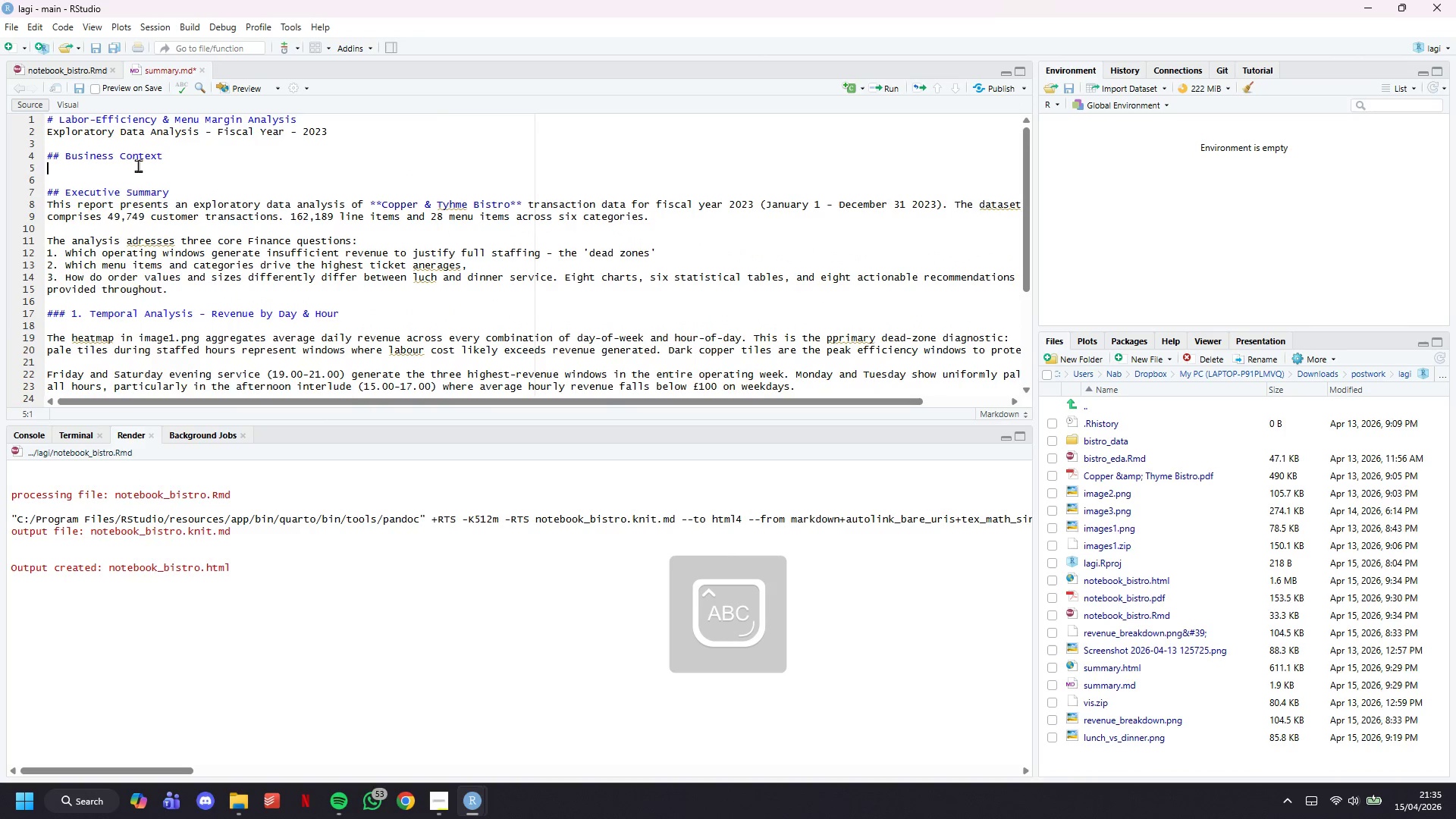 
type(Ci)
key(Backspace)
type(opper & Thyme is a farm-to-tabe)
key(Backspace)
type(le bistro group operating a single flagship site a)
key(Backspace)
type(with a continous service model running from 11:00 to 22:00 )
key(Backspace)
type(, seven days a week.)
 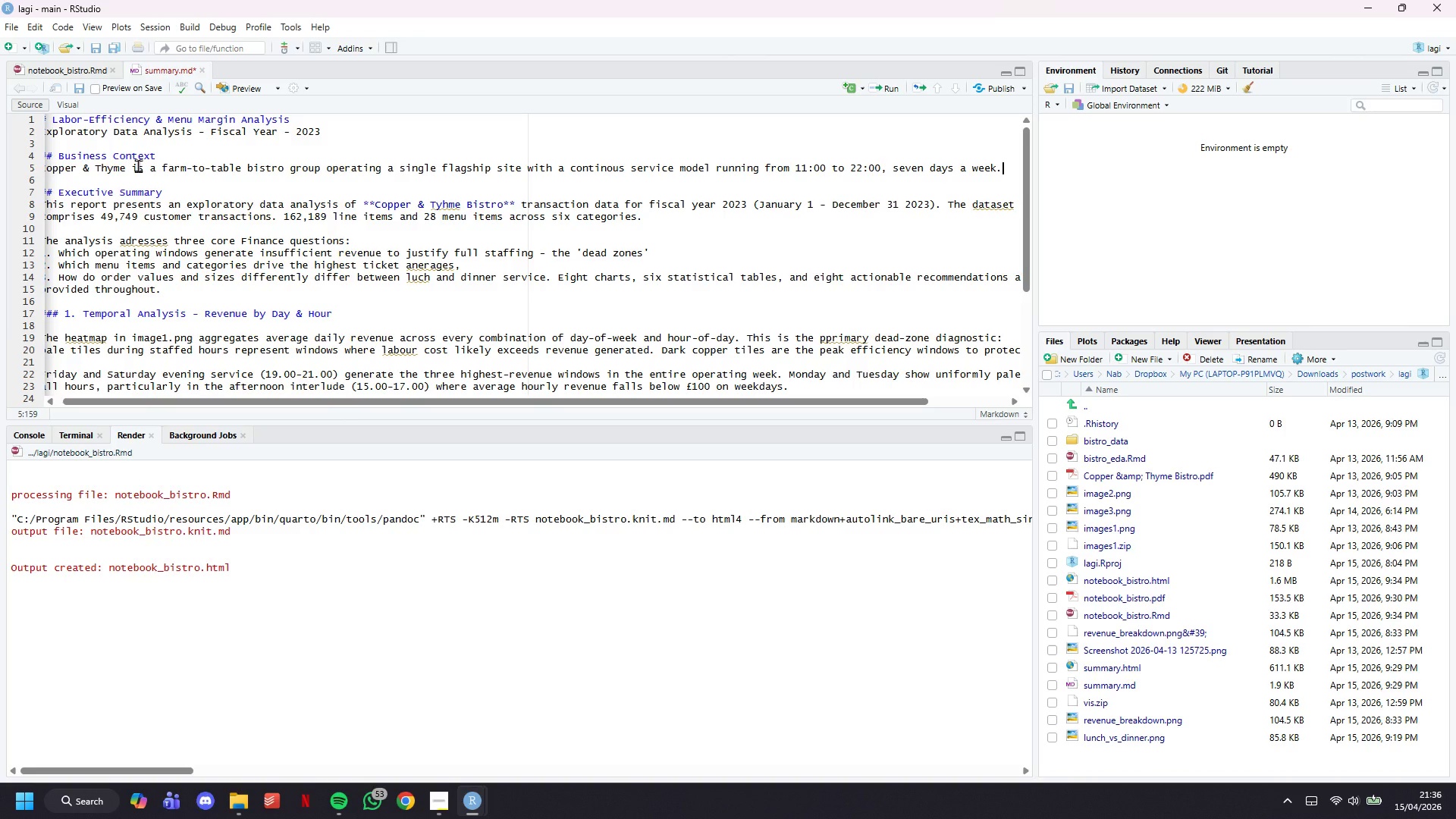 
key(Space)
 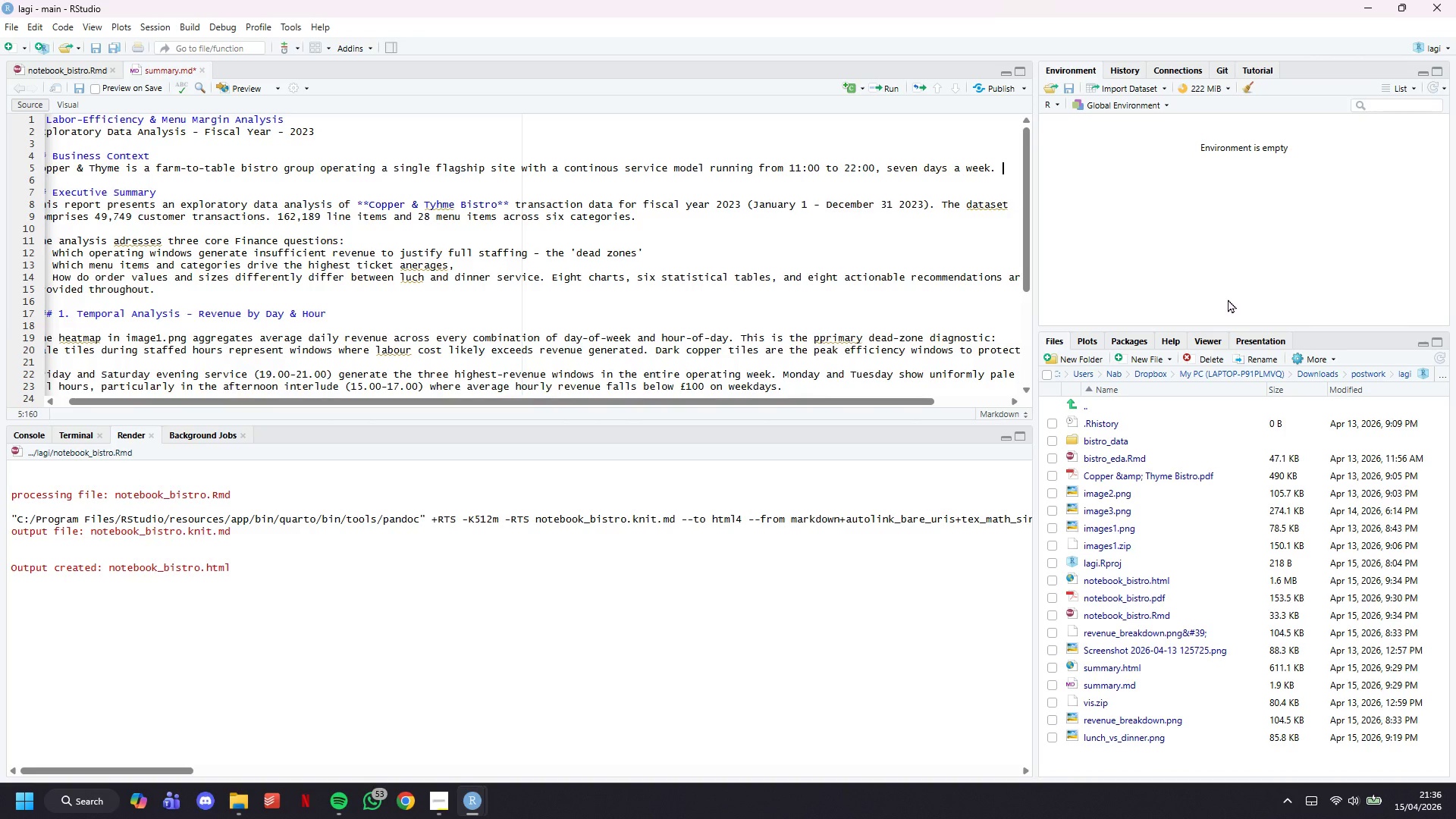 
key(Enter)
 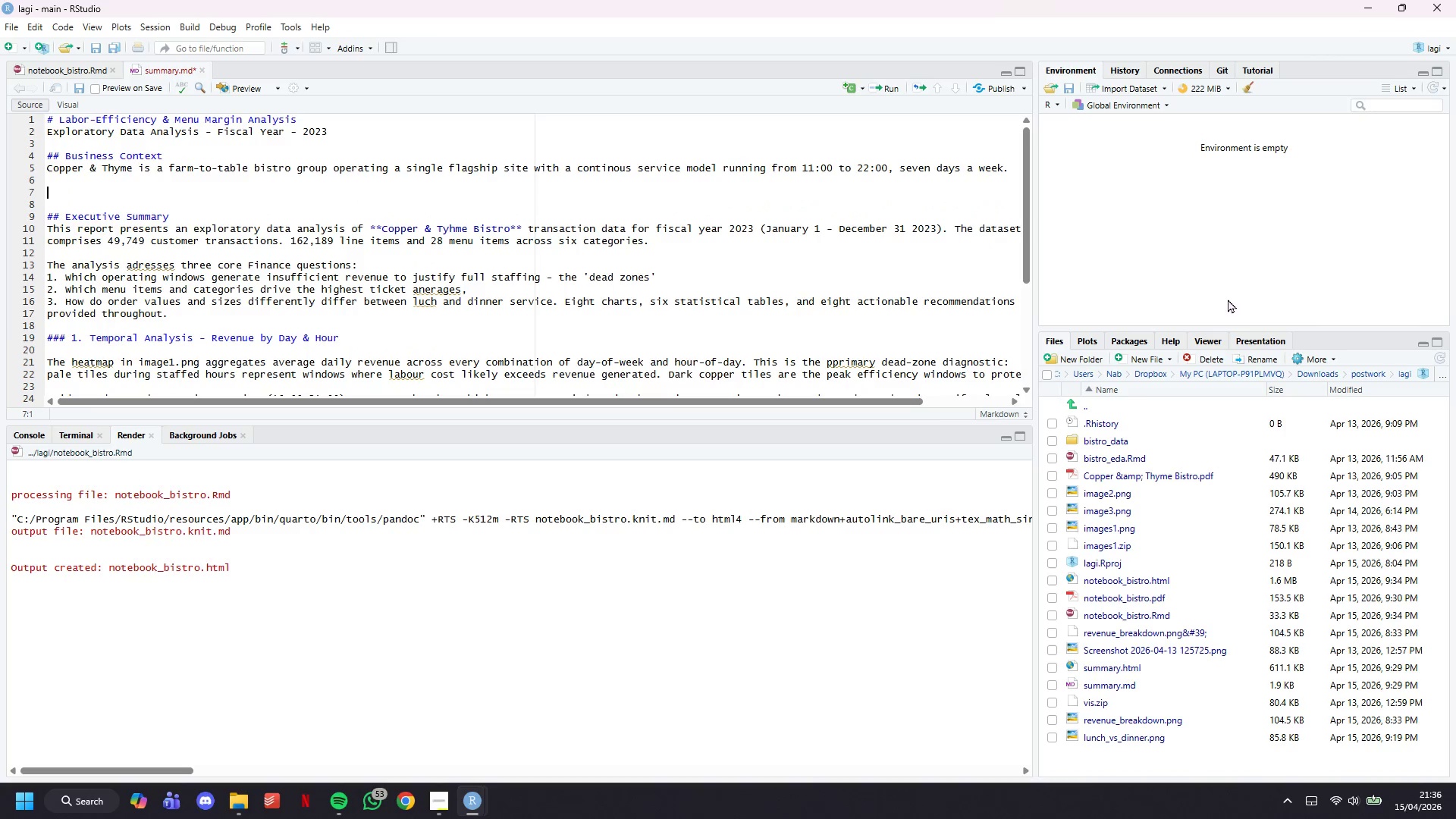 
key(Enter)
 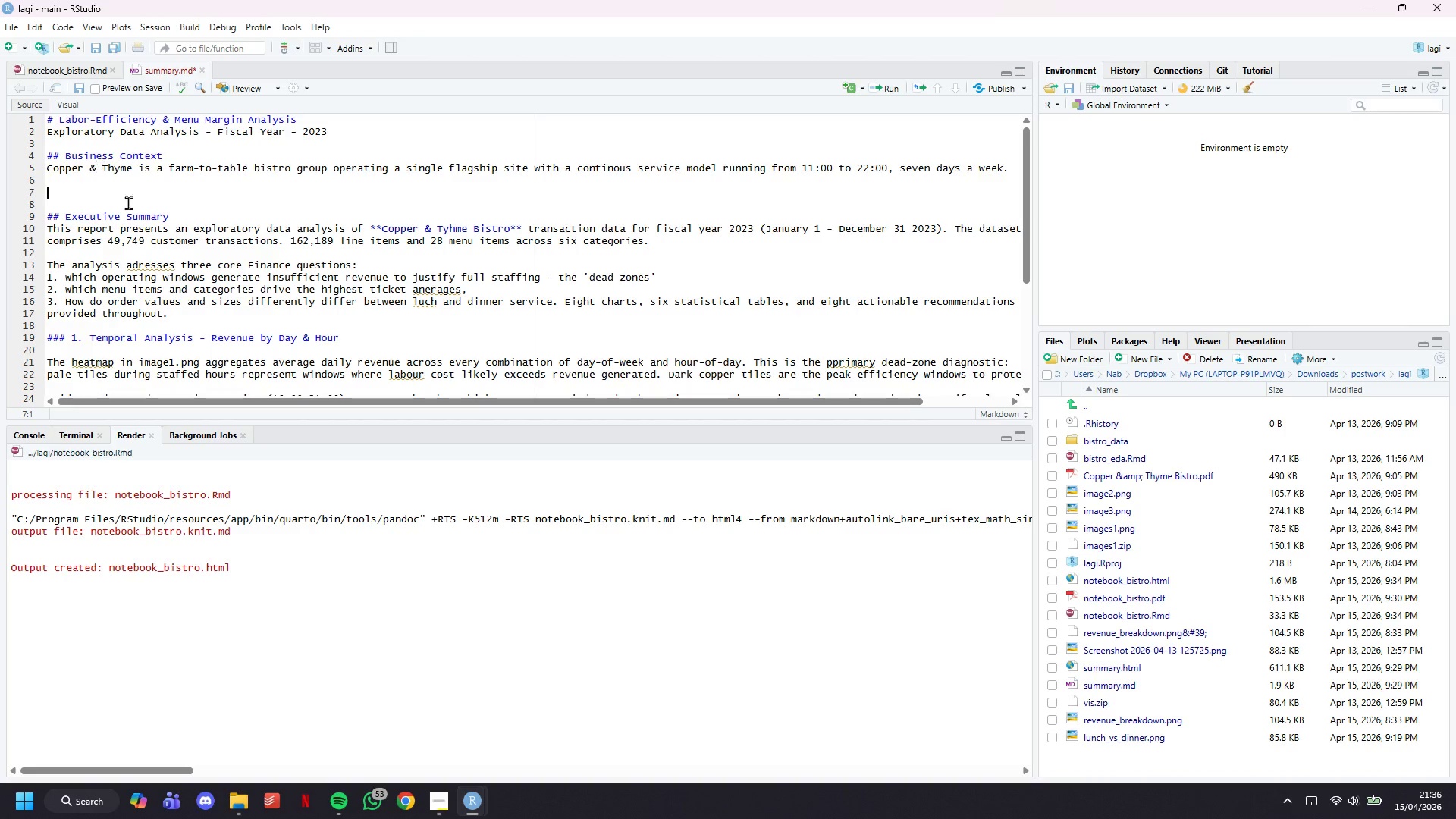 
key(Backspace)
type(The bussiness positions itself at the premium end of casual dining market, with a menu that rotates seasonally and an emphasis on provenance, small)
 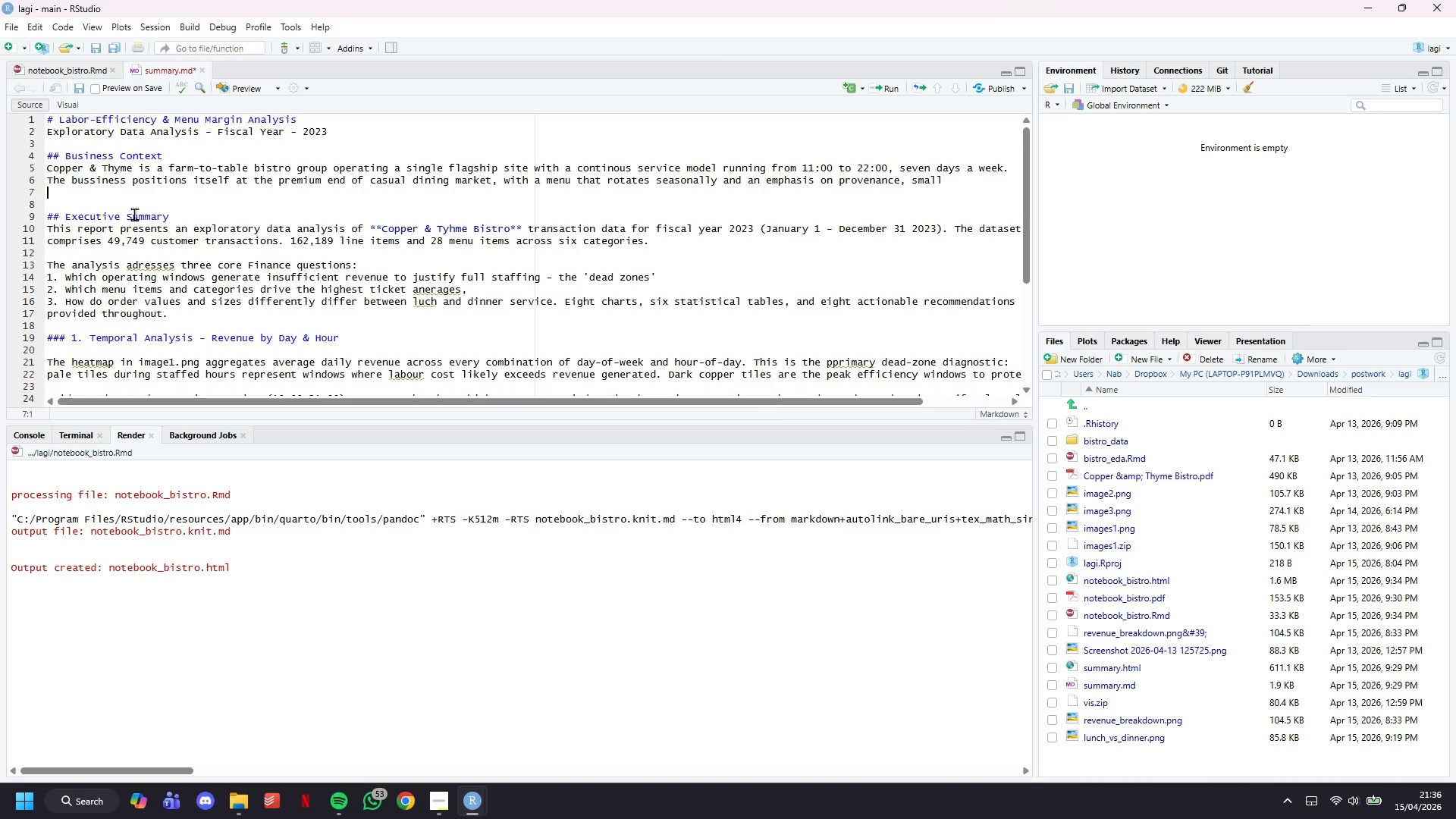 
key(Enter)
 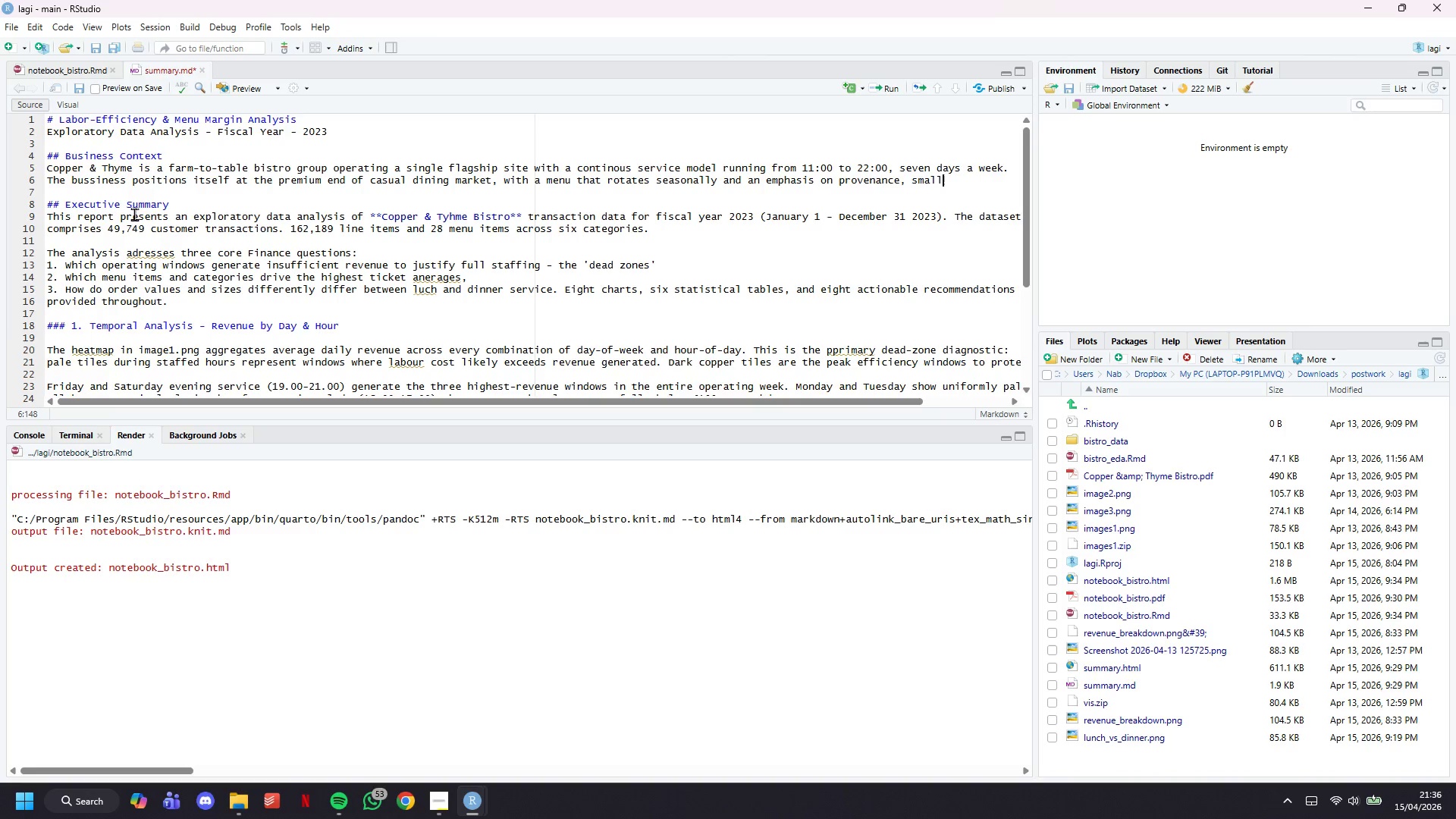 
key(Backspace)
type( producers,')
key(Backspace)
 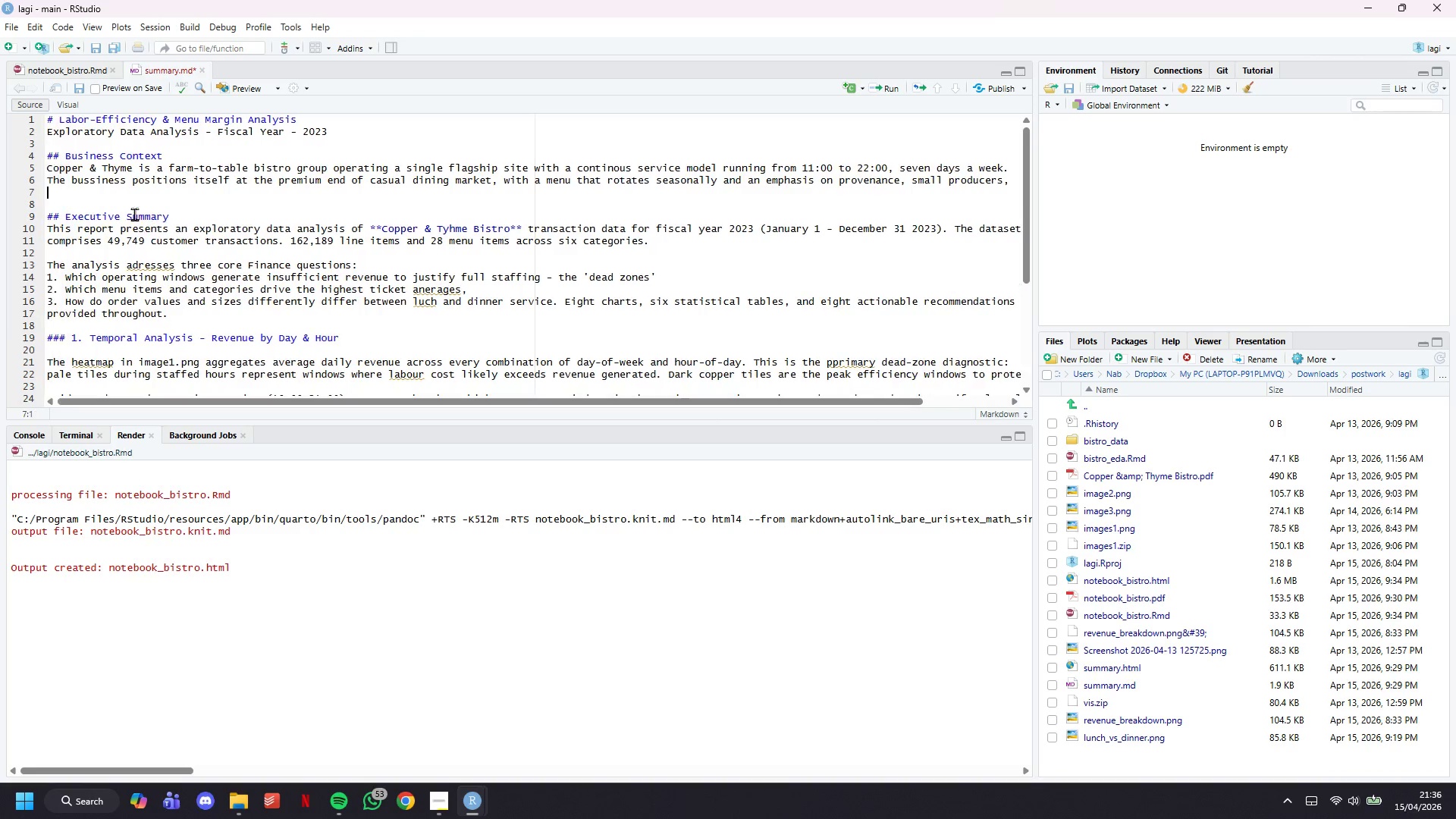 
key(Enter)
 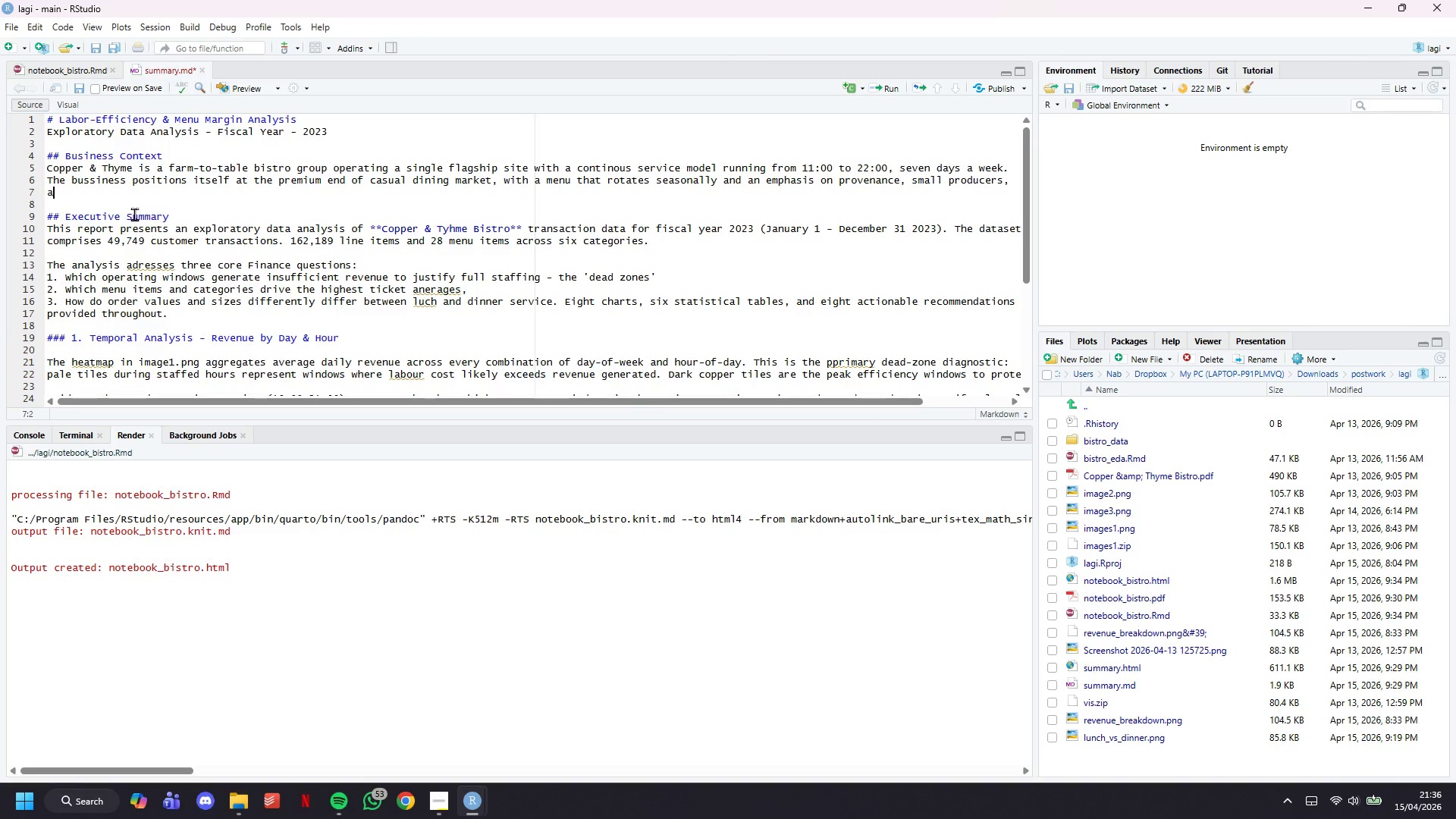 
type(and c)
key(Backspace)
type(a curated wine lost.)
key(Backspace)
key(Backspace)
key(Backspace)
key(Backspace)
type(ist. This positioning drives relatively high average rder)
key(Backspace)
key(Backspace)
key(Backspace)
key(Backspace)
type(order values but also creates a cost structure that is sensitive to b)
key(Backspace)
type(volumeL)
key(Backspace)
type(:)
 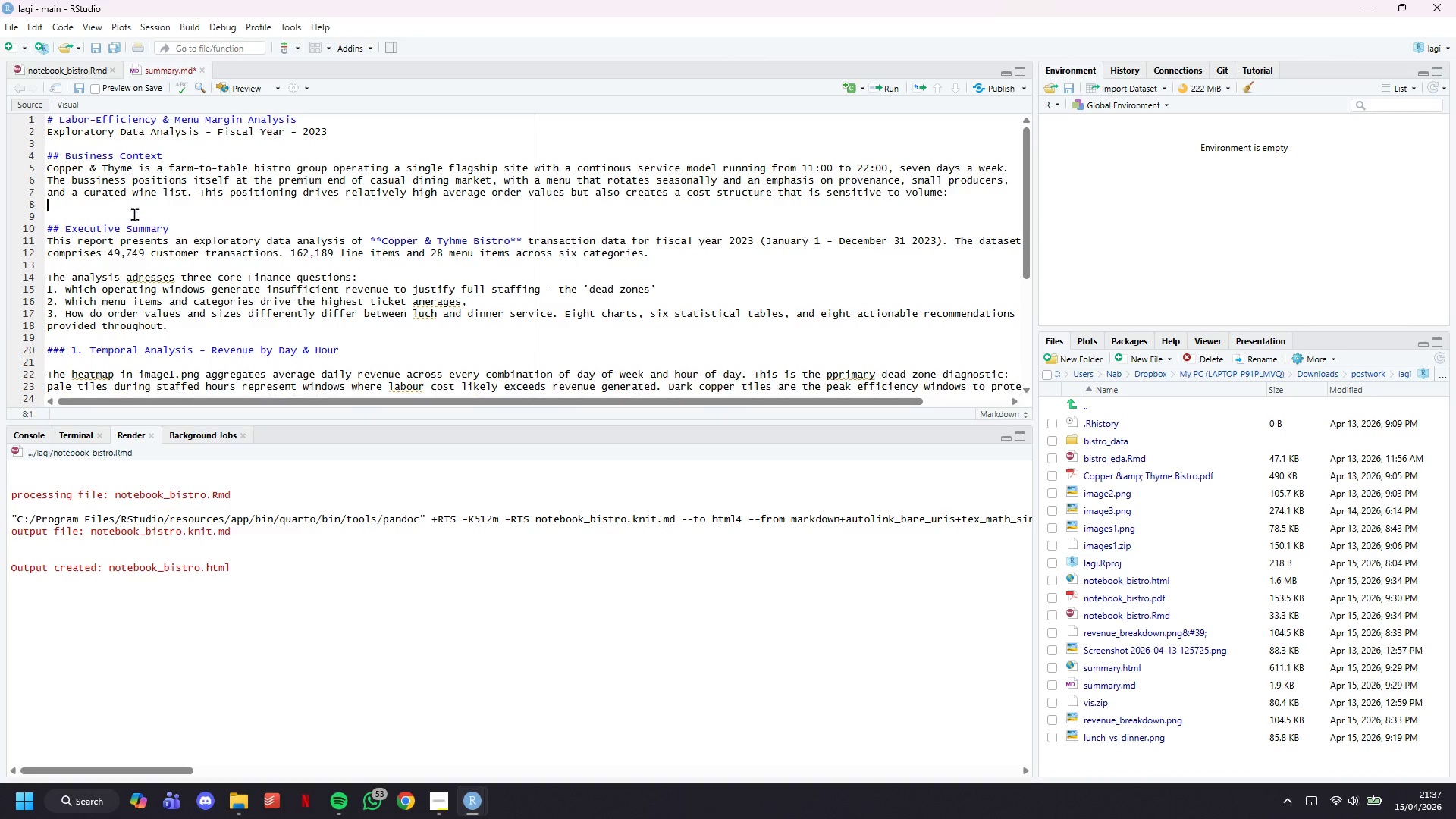 
key(Enter)
 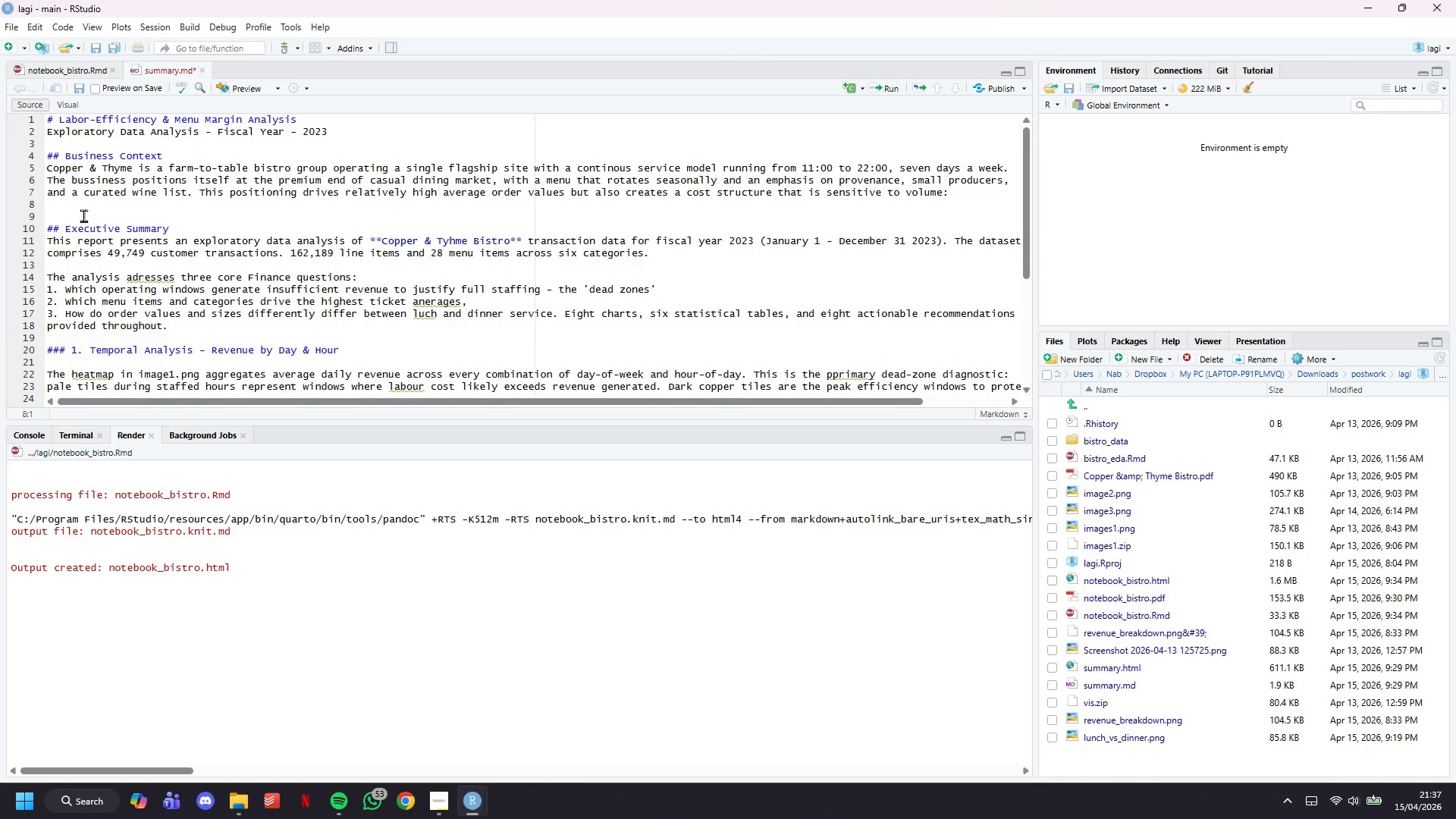 
scroll: coordinate [143, 224], scroll_direction: none, amount: 0.0
 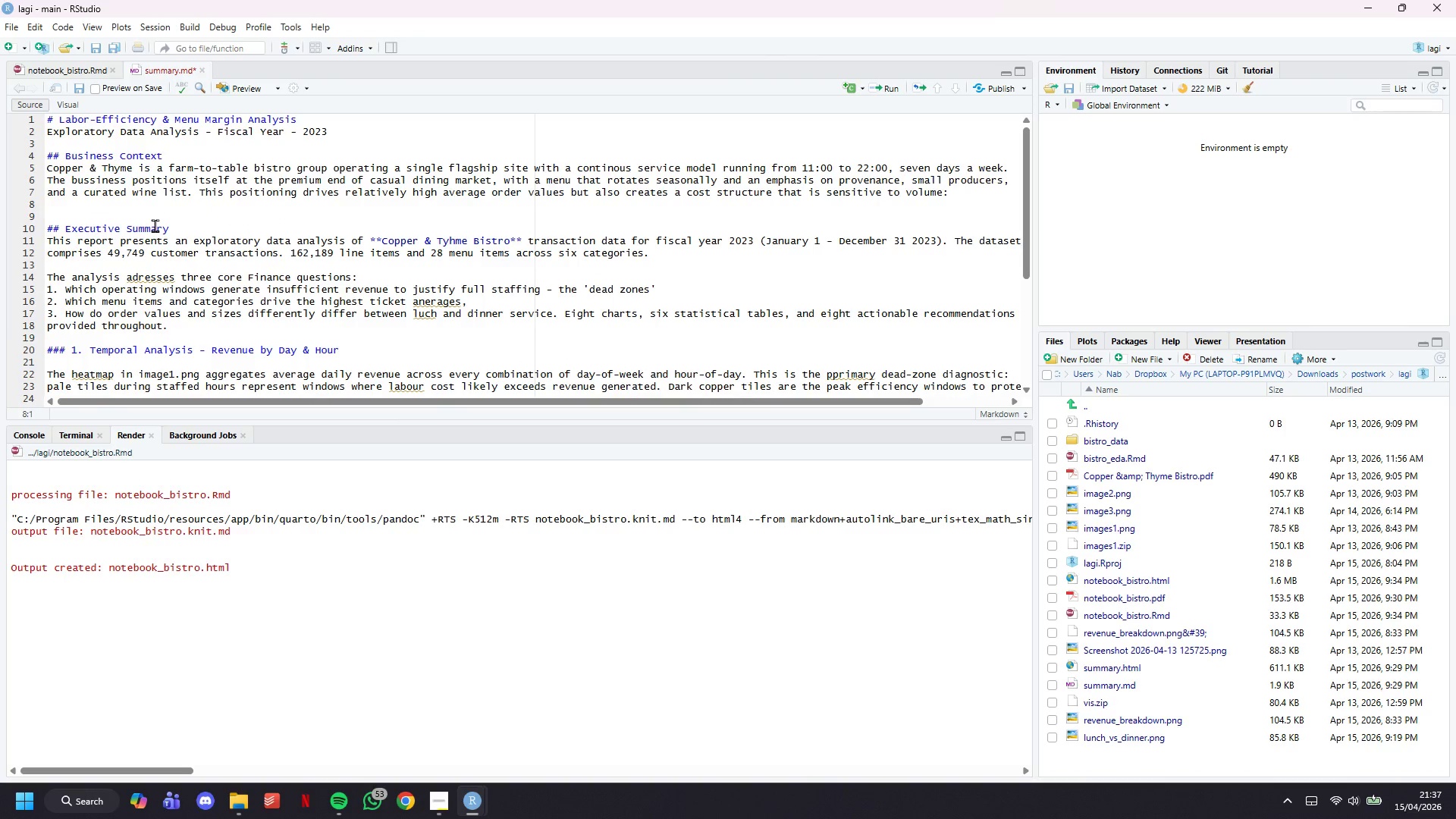 
key(Enter)
 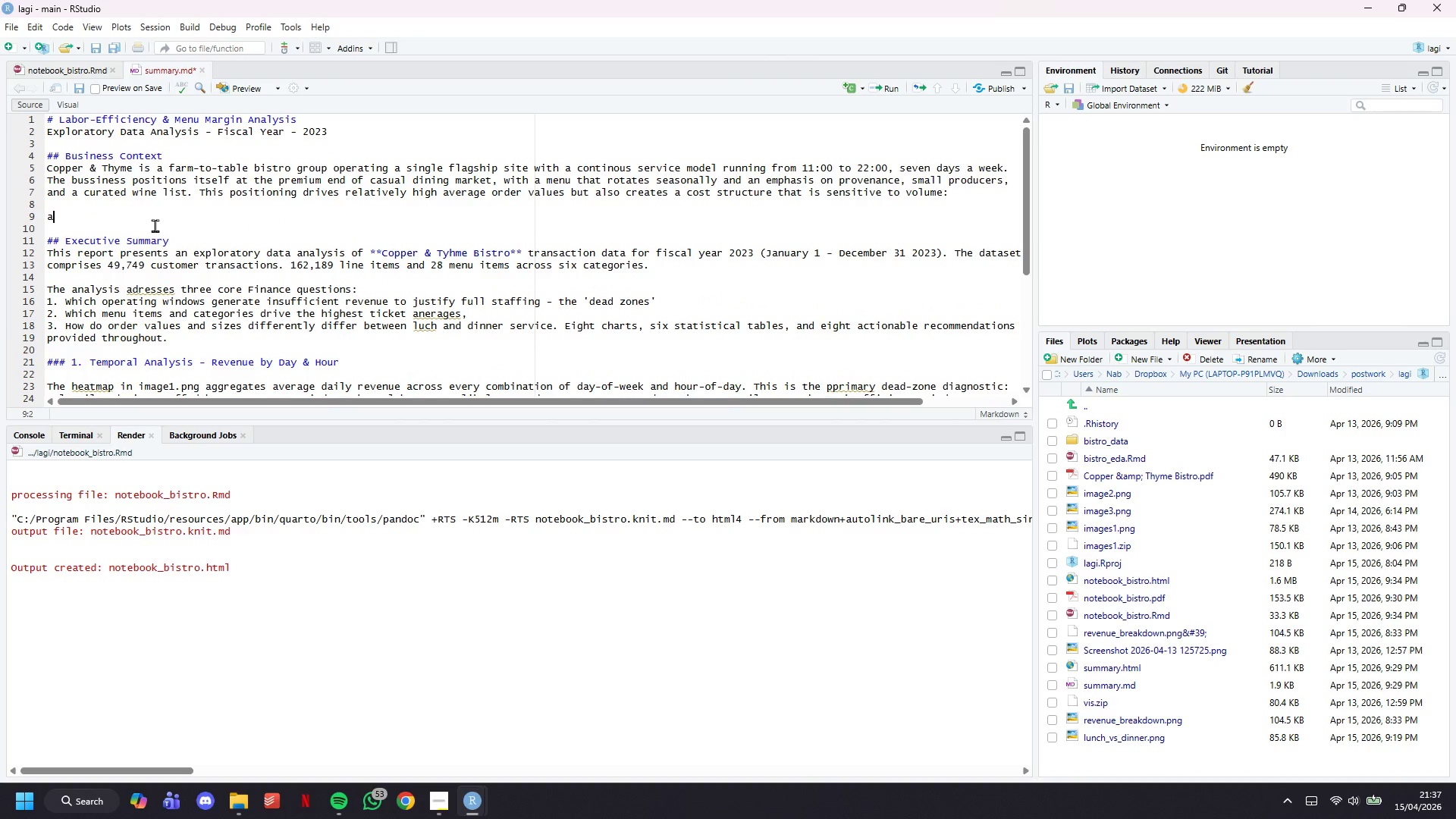 
type(a)
key(Backspace)
key(Backspace)
type(a full-frony )
 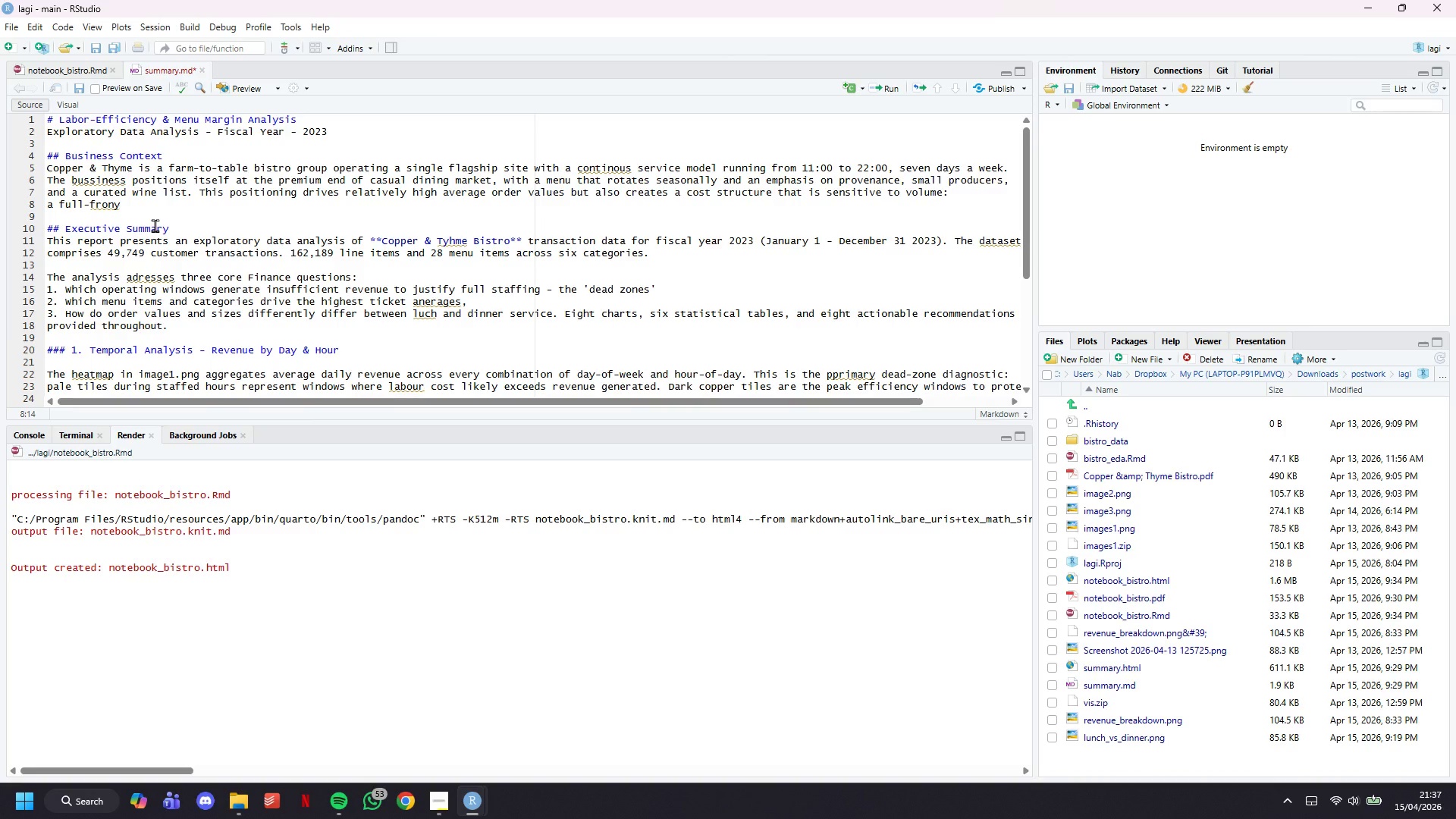 
type(of-house and kitchen crew is expensive to run through periods of low demand, and the cost of that crew does not scale down automatically when o)
key(Backspace)
type(covers drop.)
 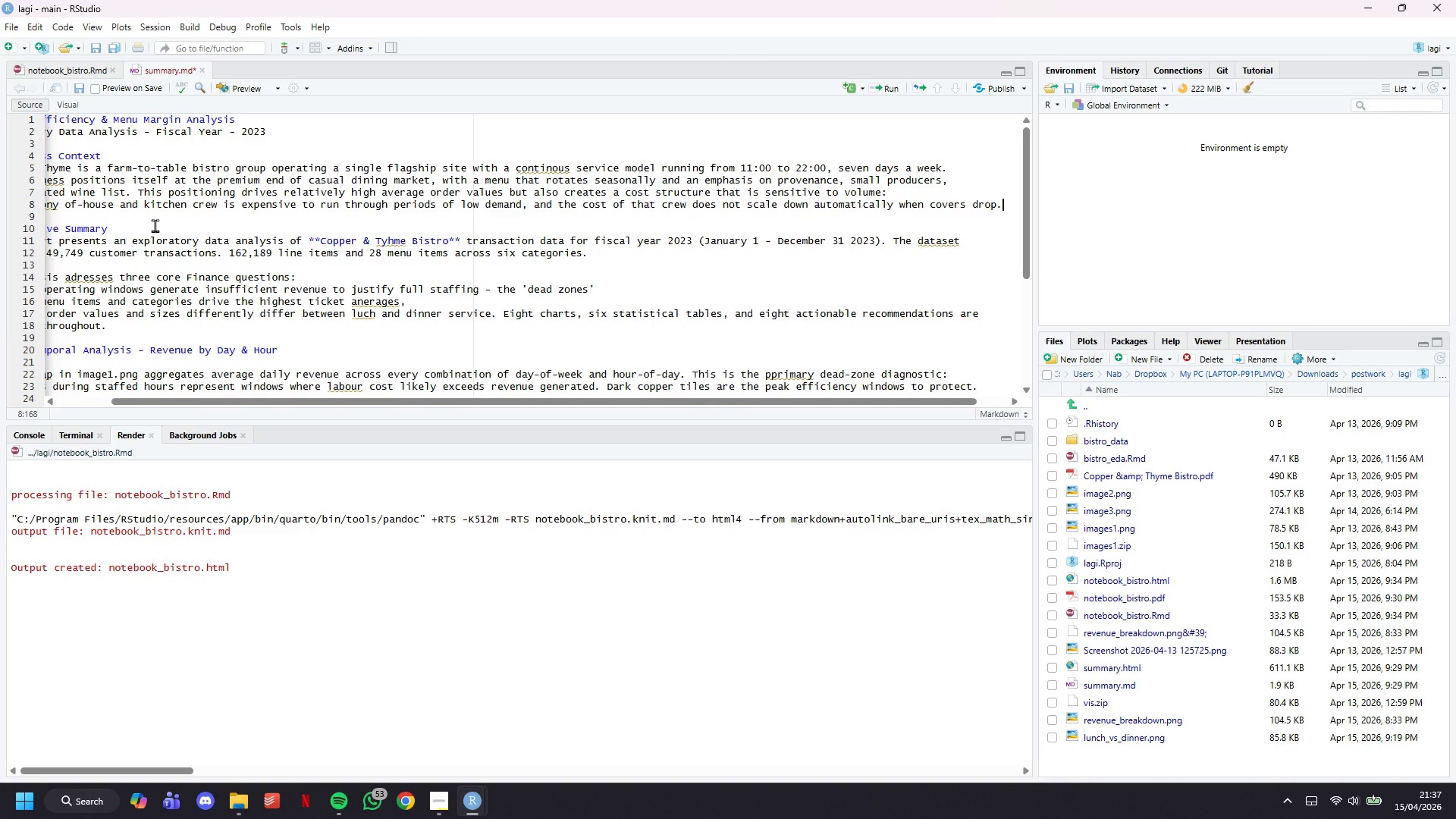 
key(Control+S)
 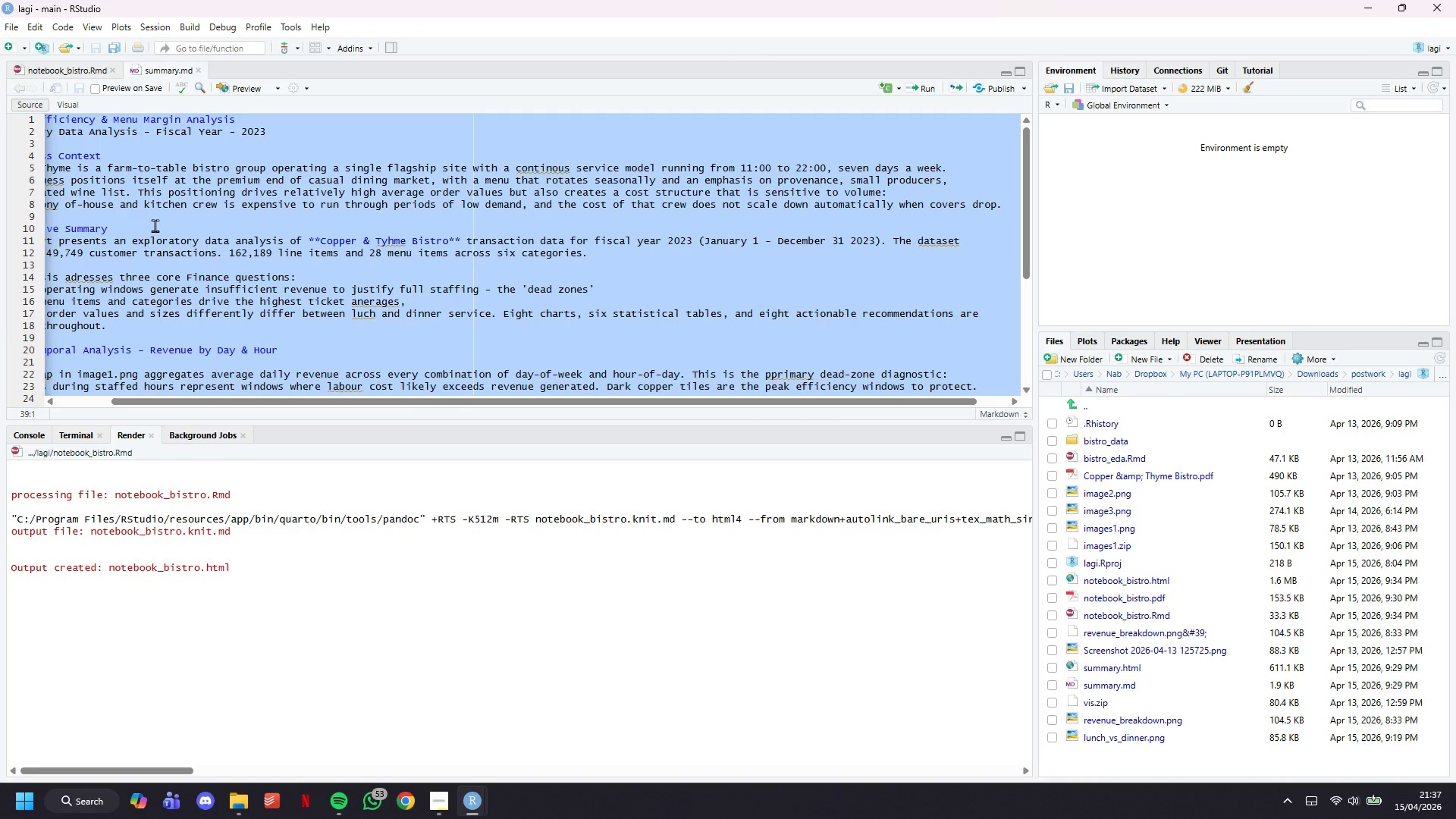 
hold_key(key=A, duration=0.36)
 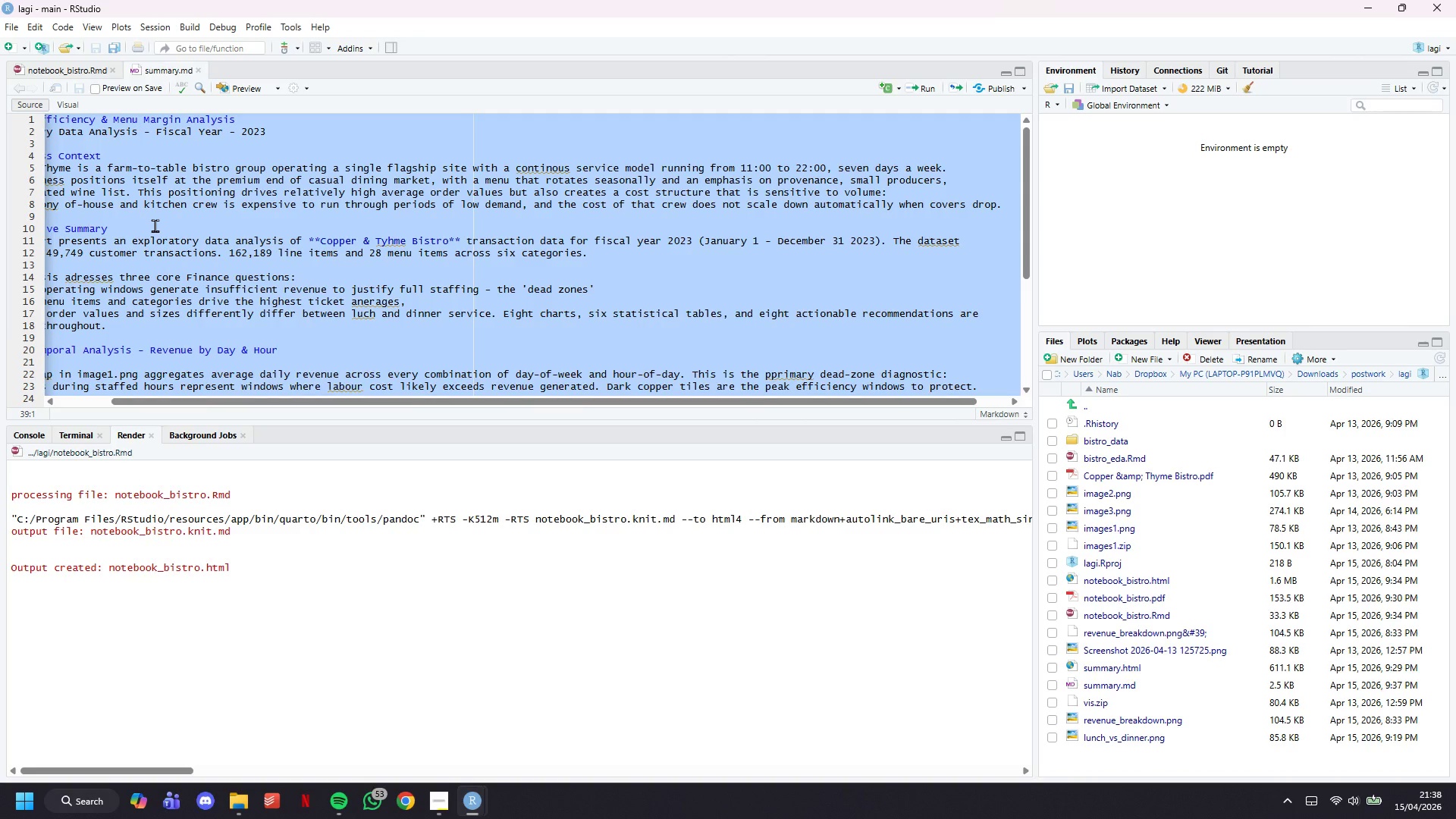 
key(Control+S)
 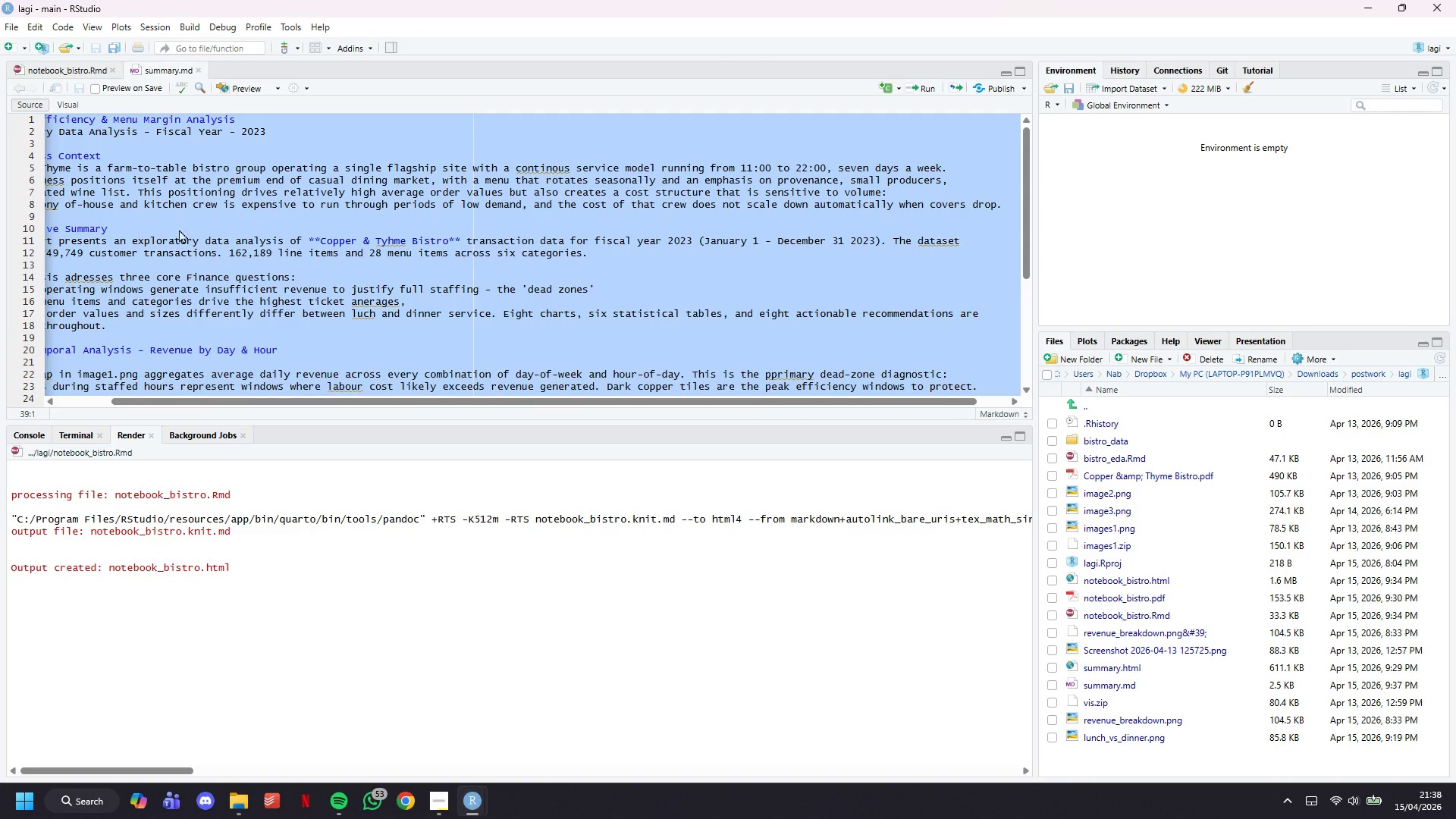 
key(Control+S)
 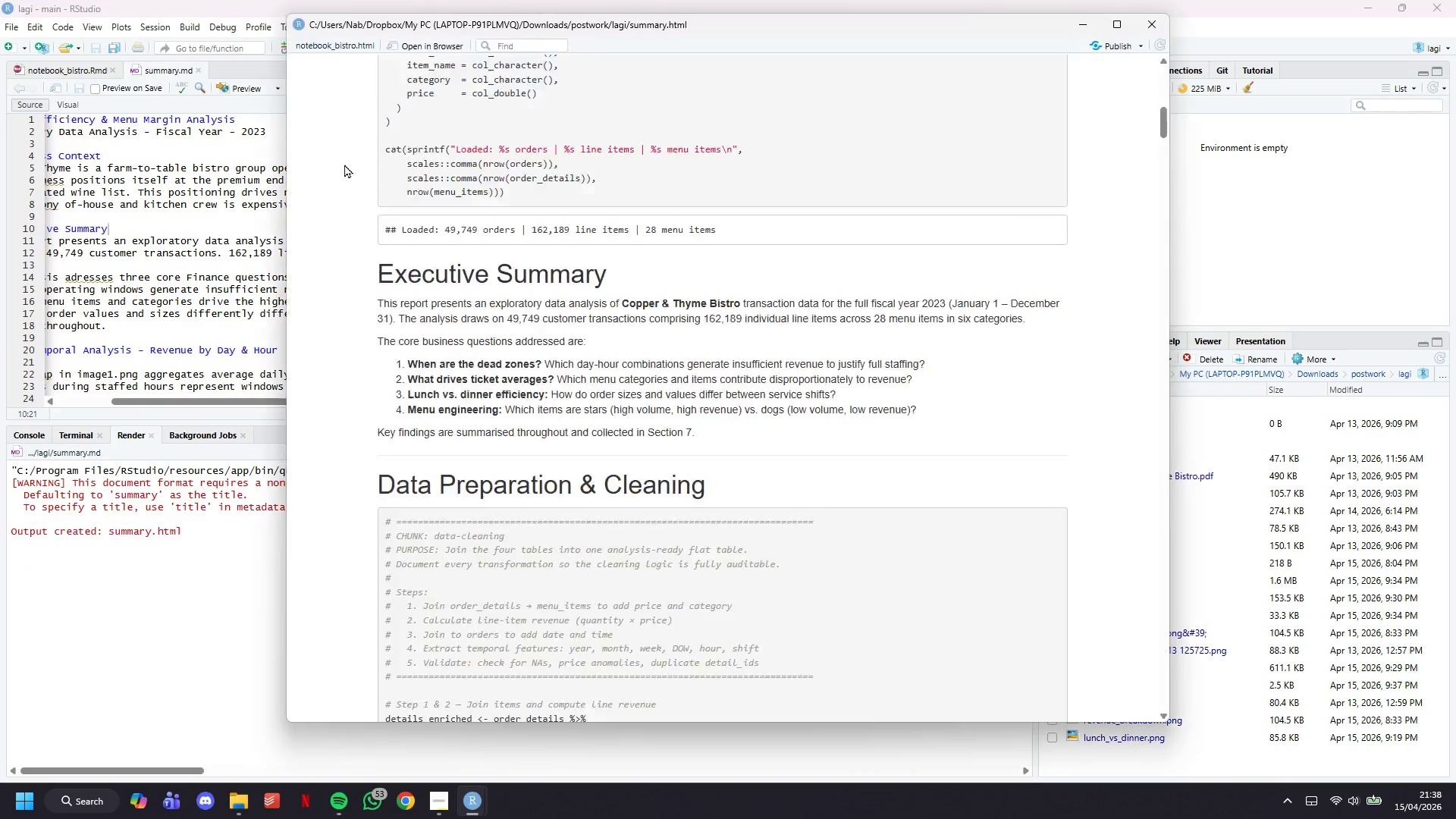 
wait(7.44)
 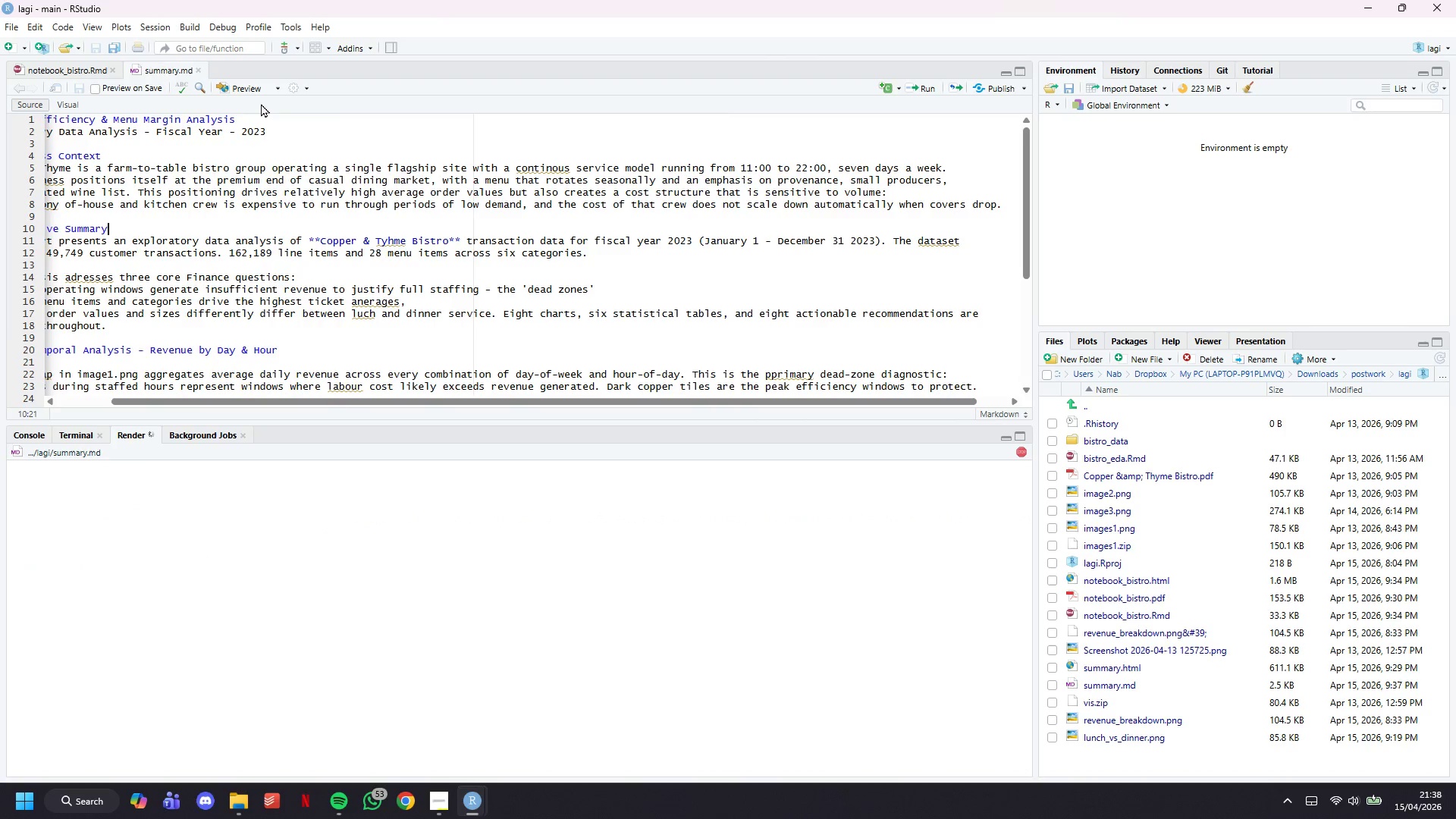 
left_click([253, 236])
 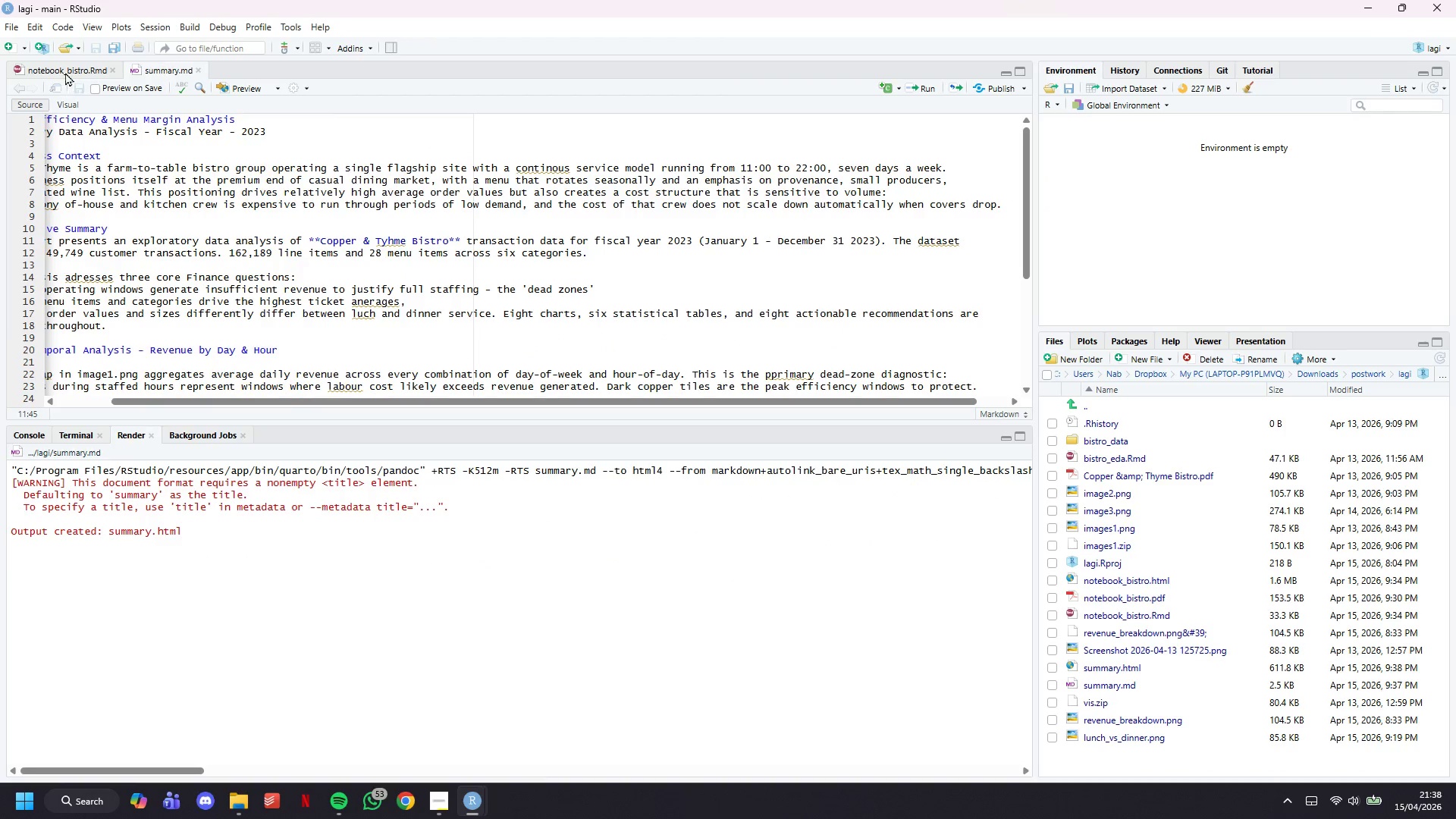 
left_click([65, 71])
 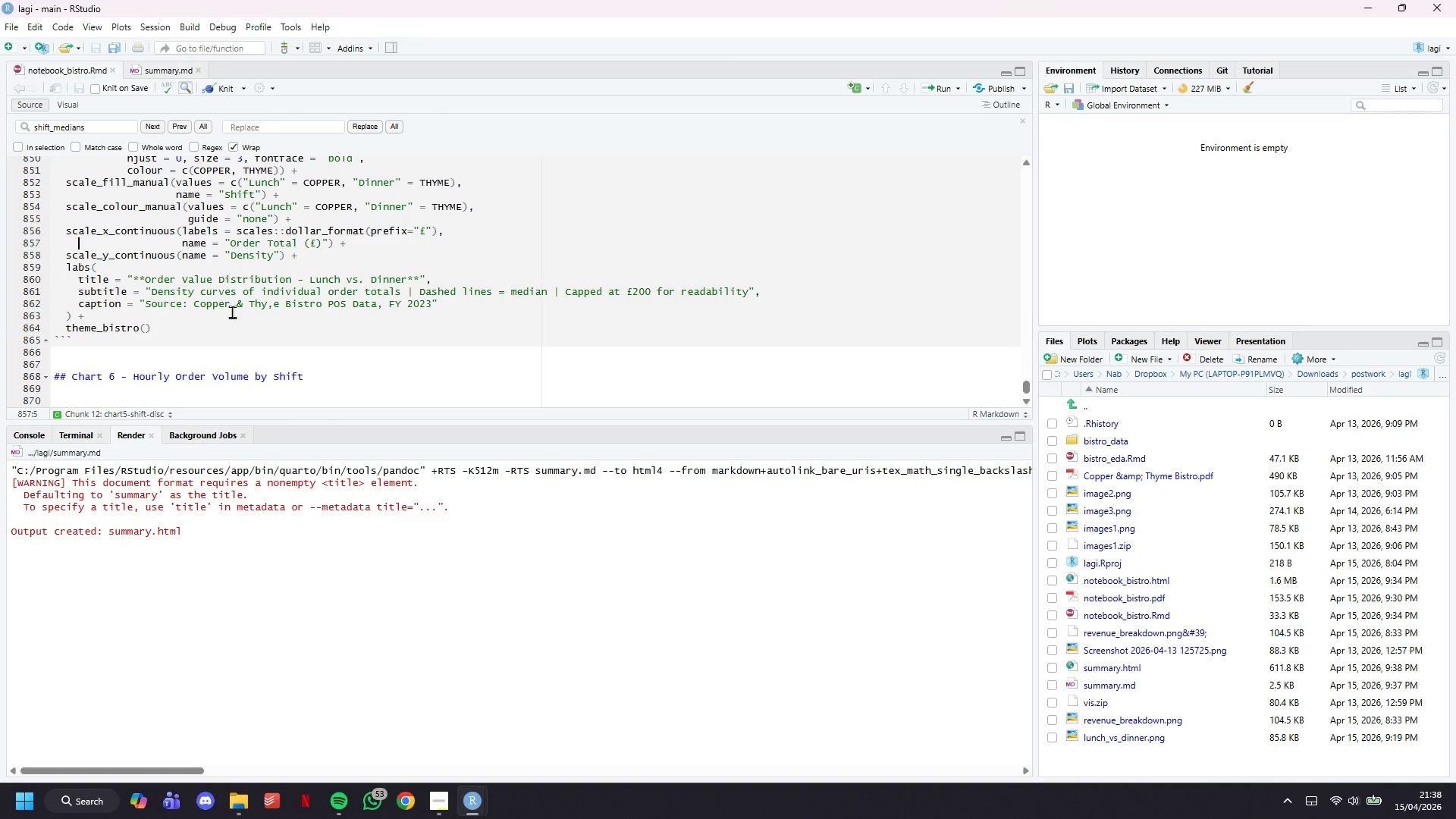 
left_click_drag(start_coordinate=[343, 380], to_coordinate=[0, 360])
 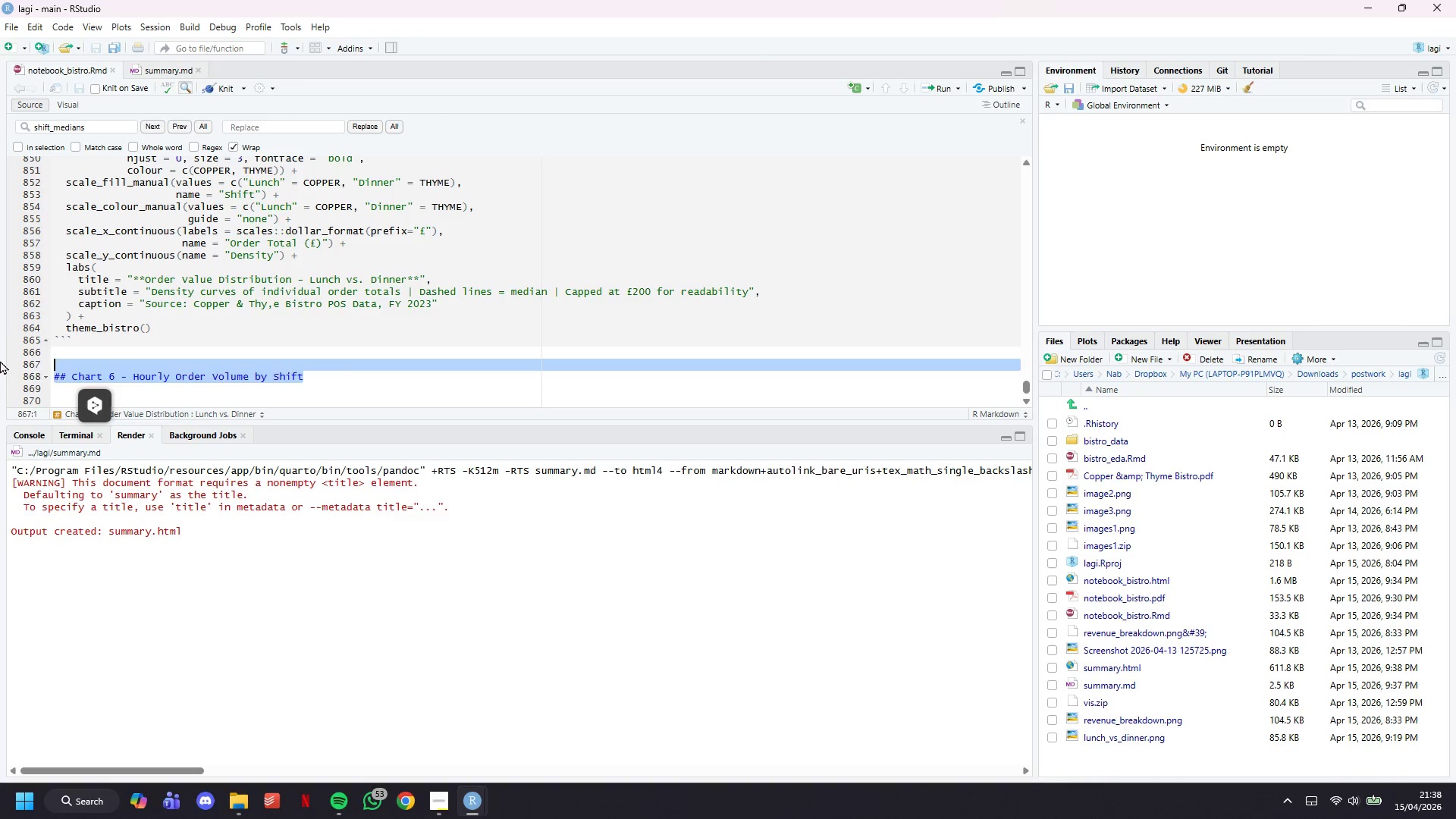 
scroll: coordinate [234, 318], scroll_direction: down, amount: 4.0
 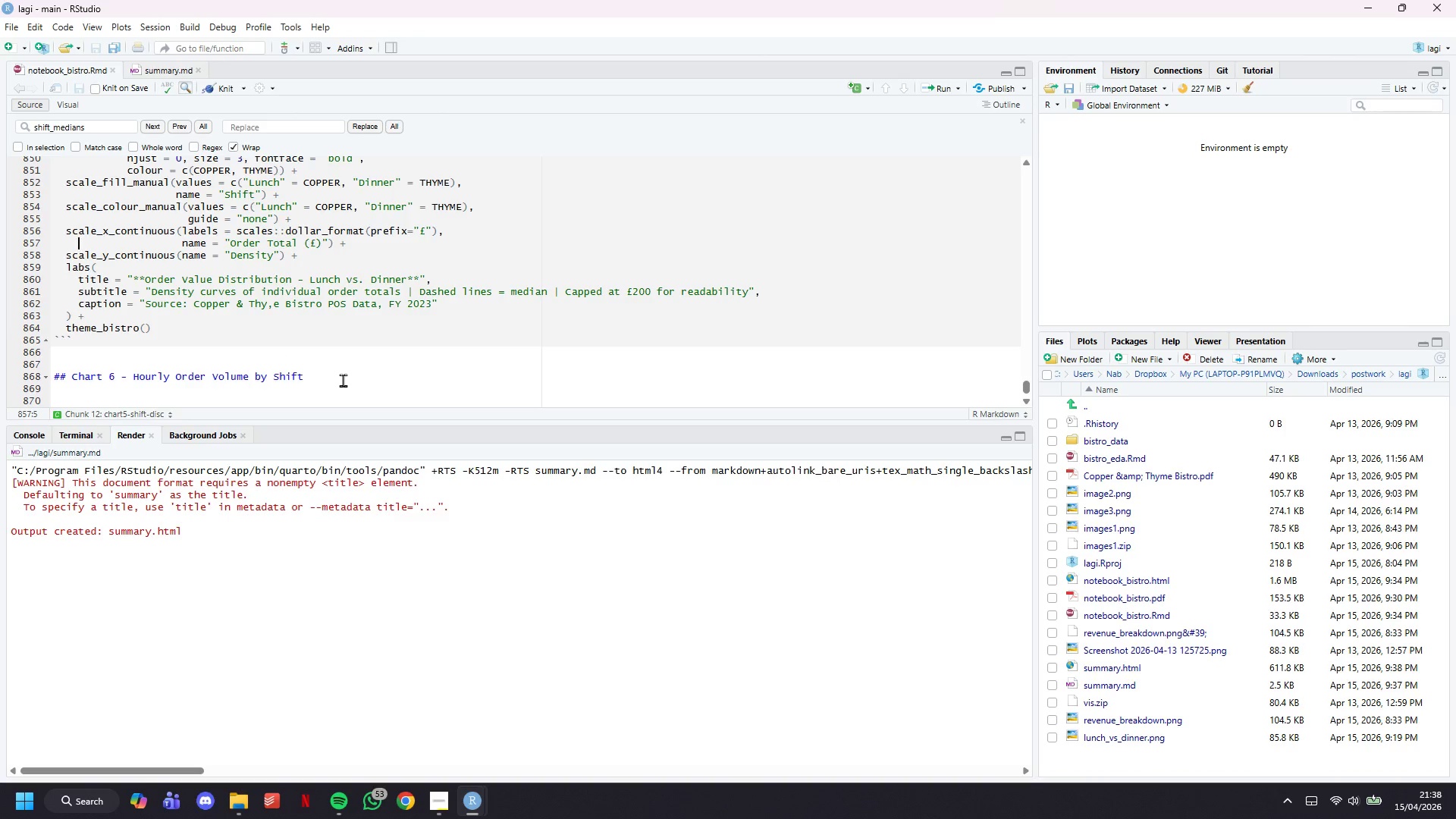 
key(Backspace)
 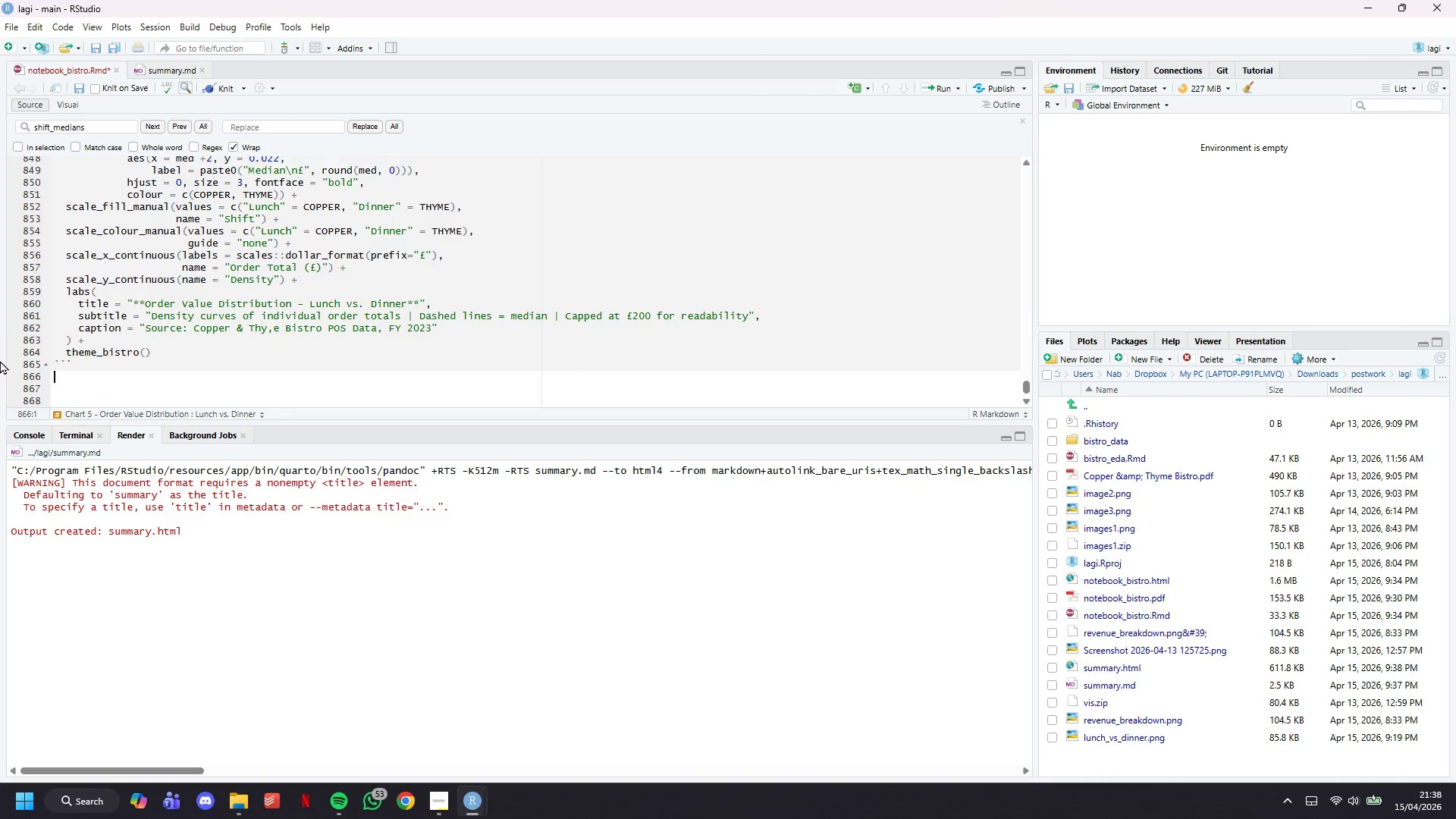 
key(Backspace)
 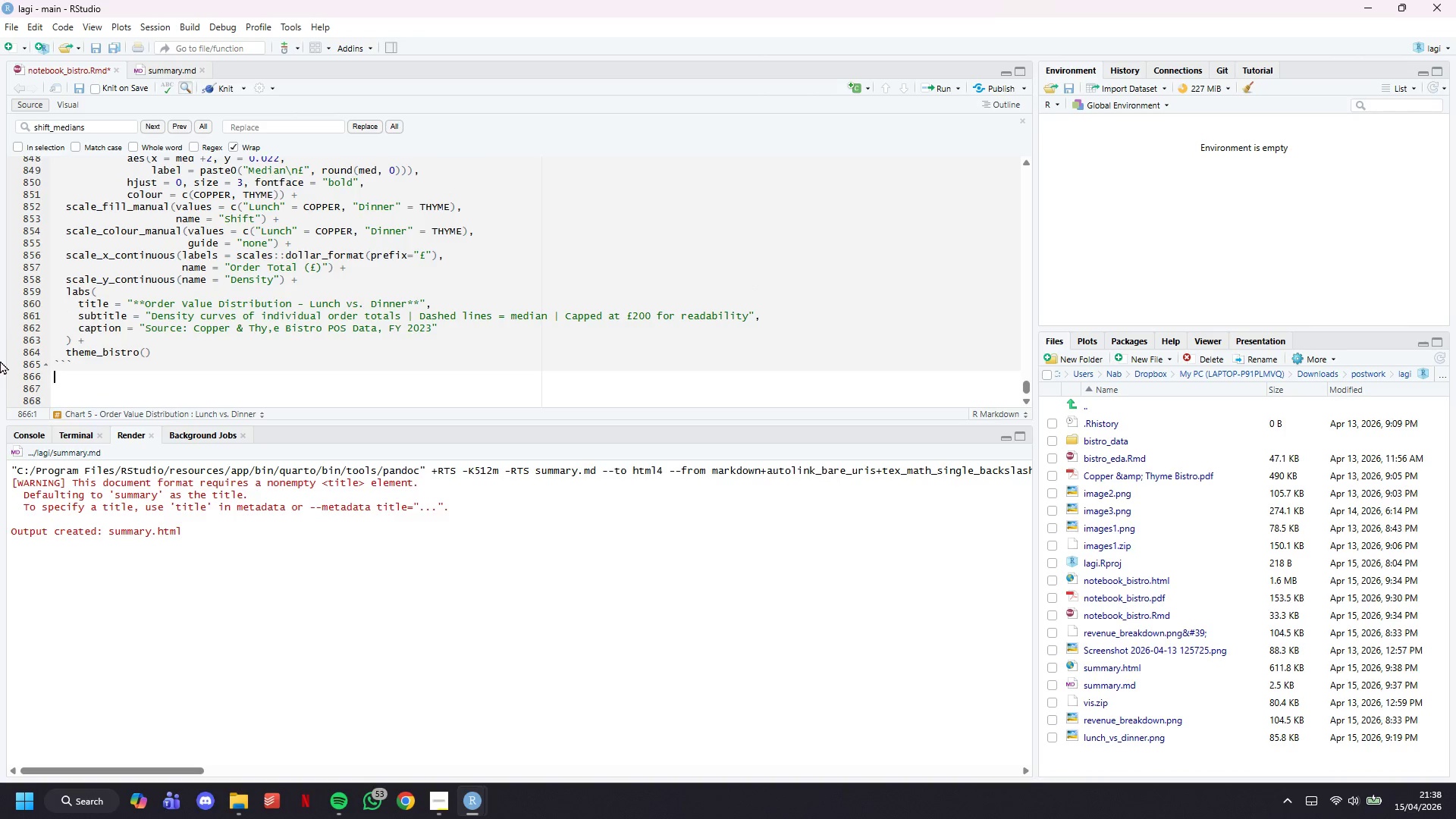 
key(Control+S)
 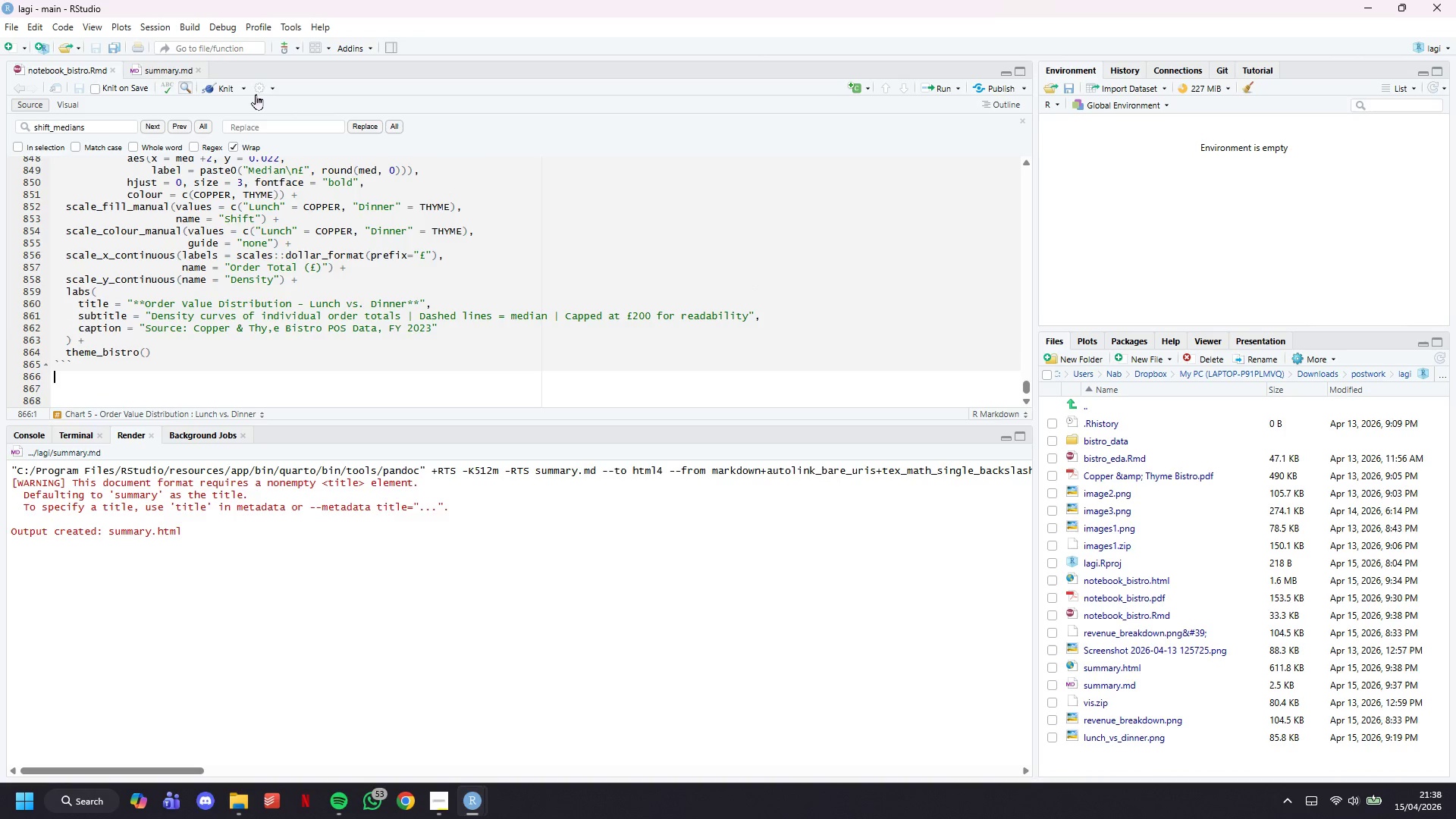 
left_click([232, 89])
 